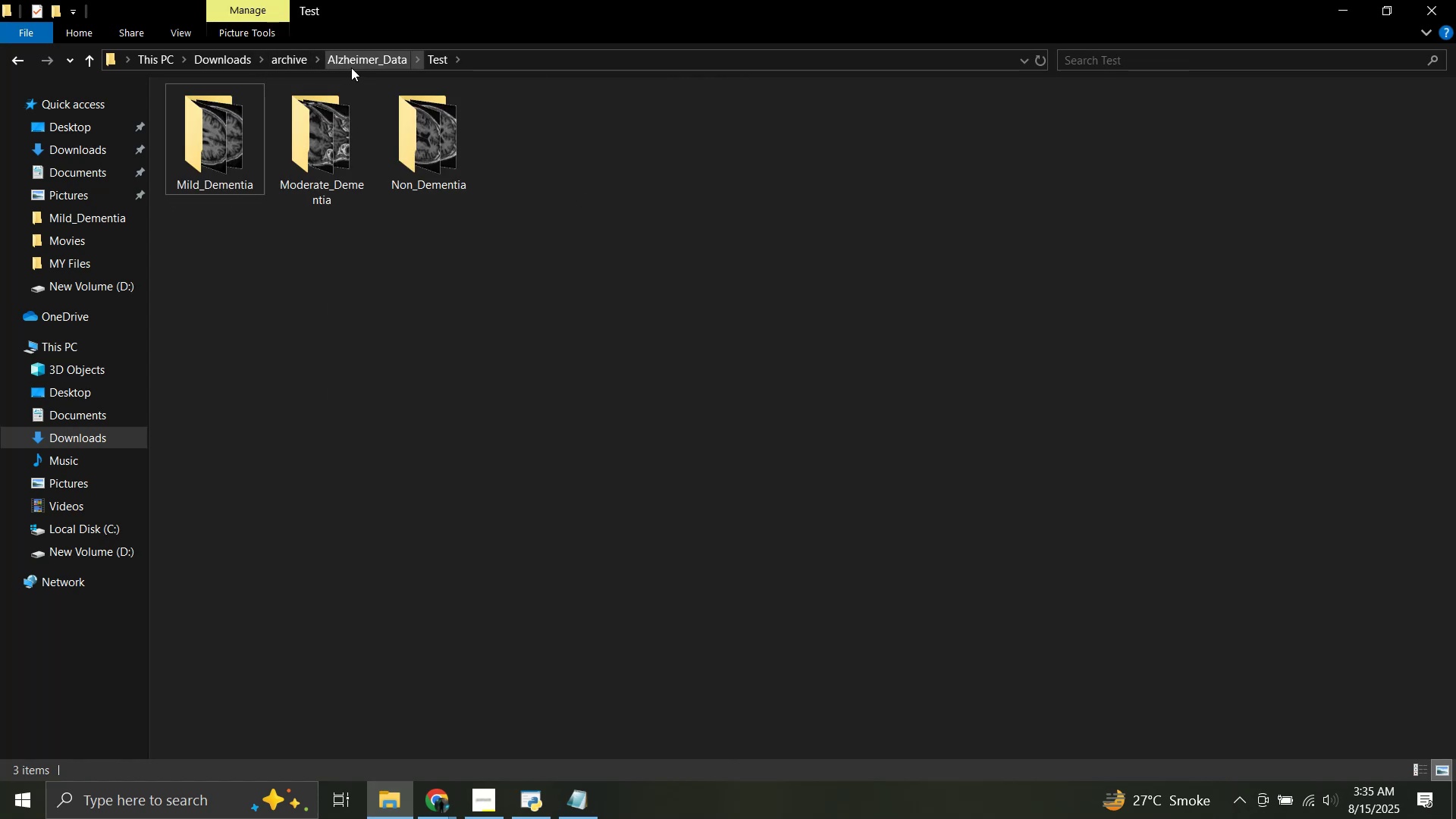 
right_click([529, 165])
 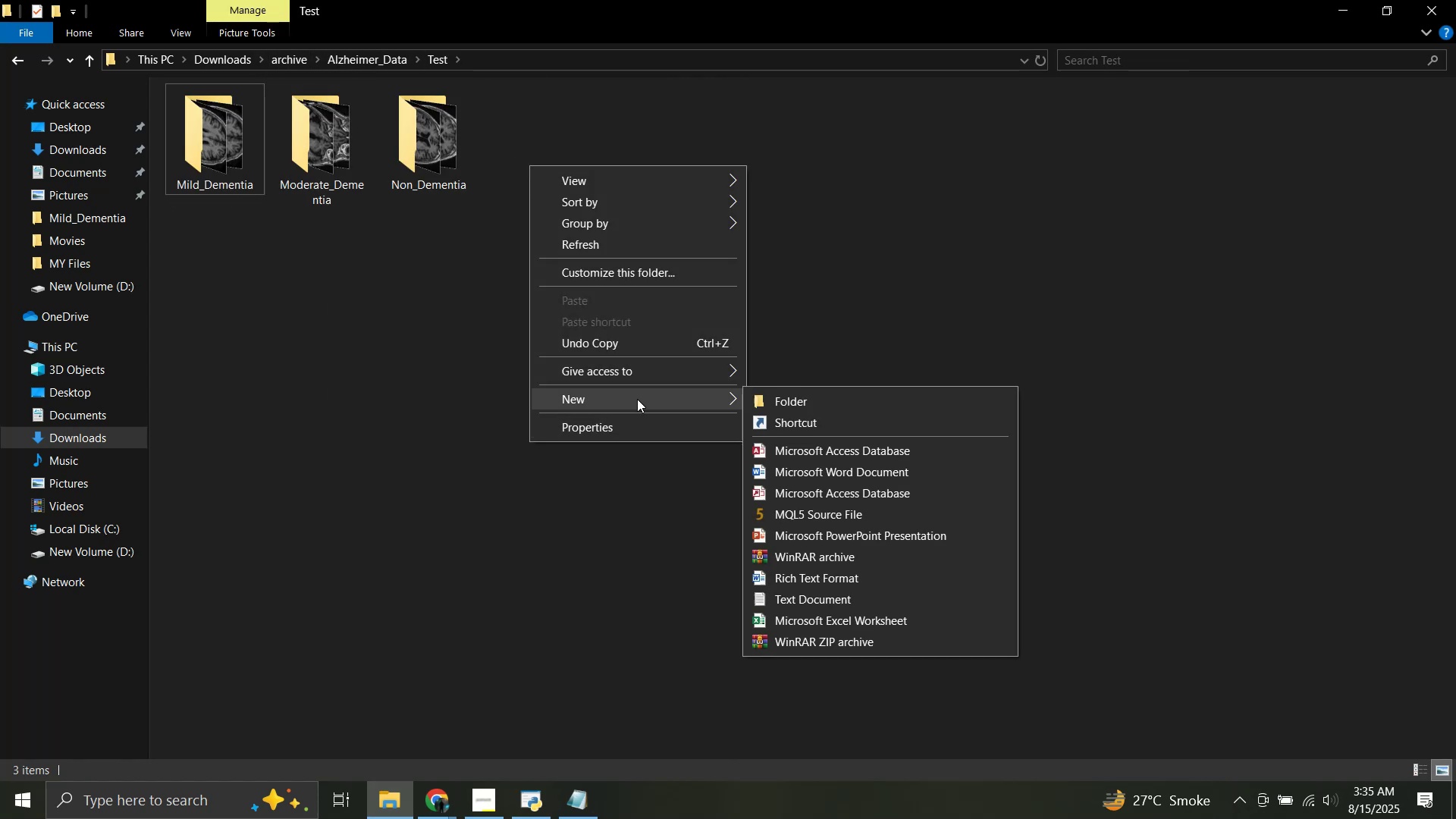 
left_click([802, 397])
 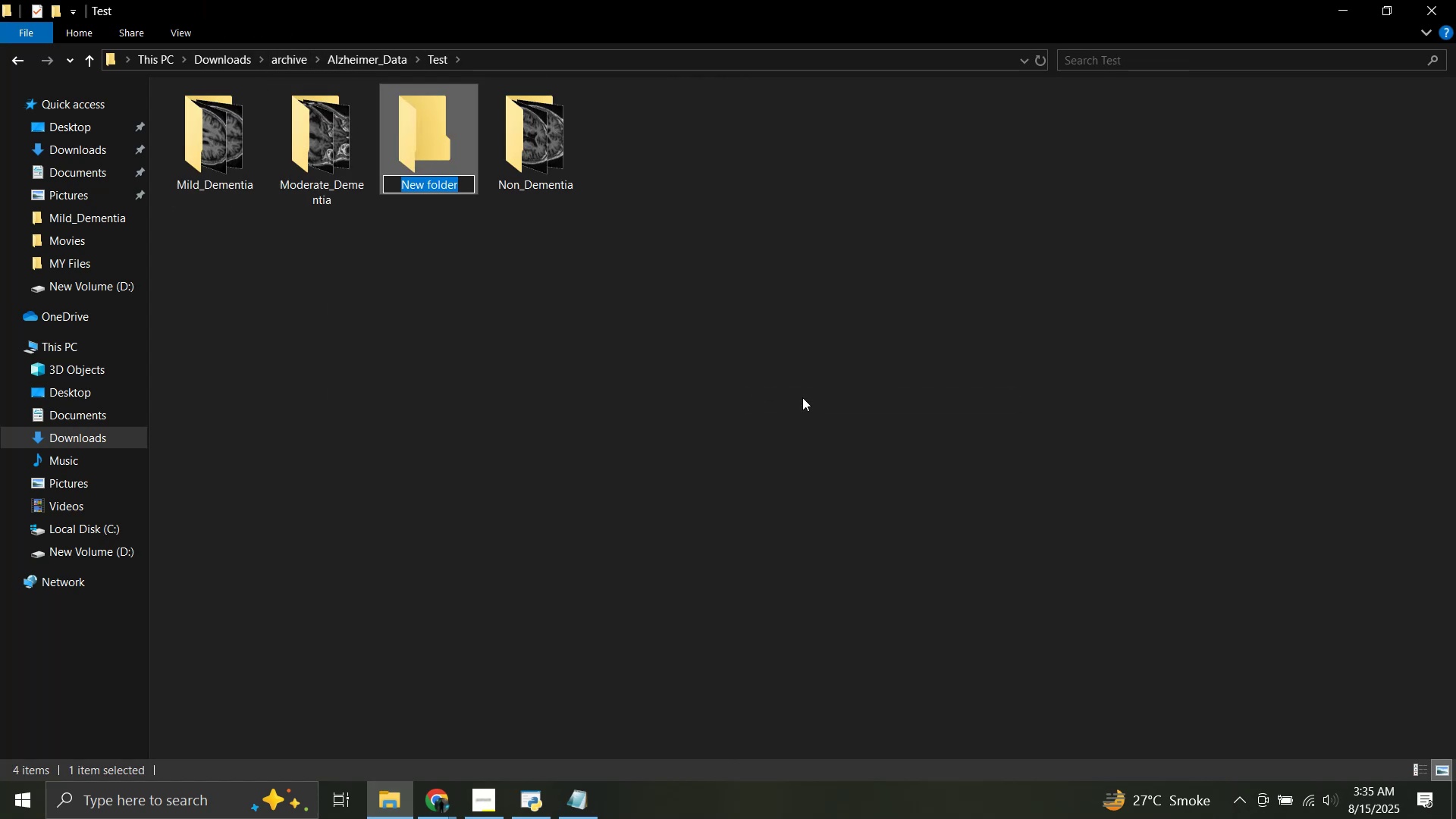 
type(Very_mild_Dimentia)
 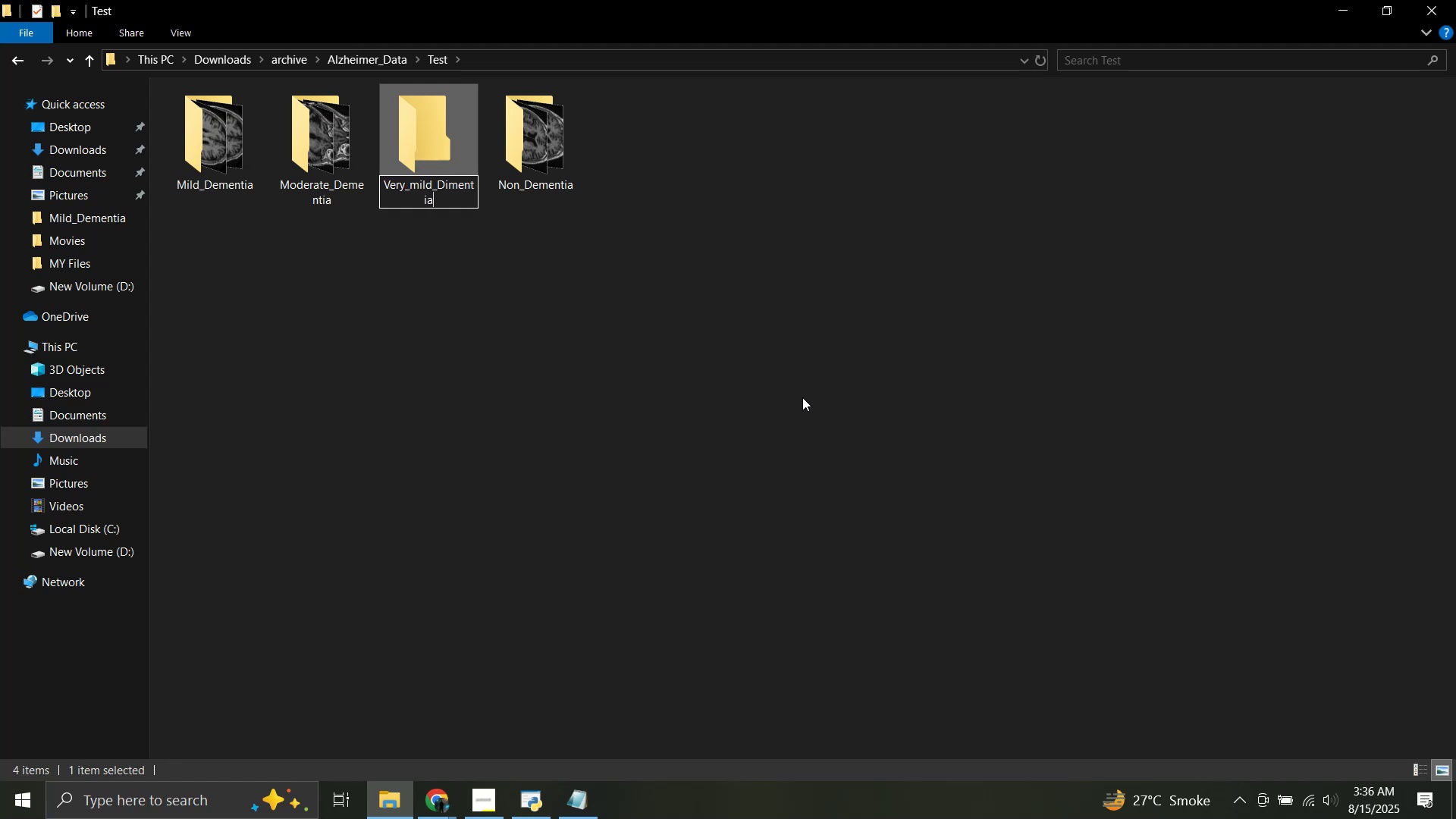 
key(ArrowUp)
 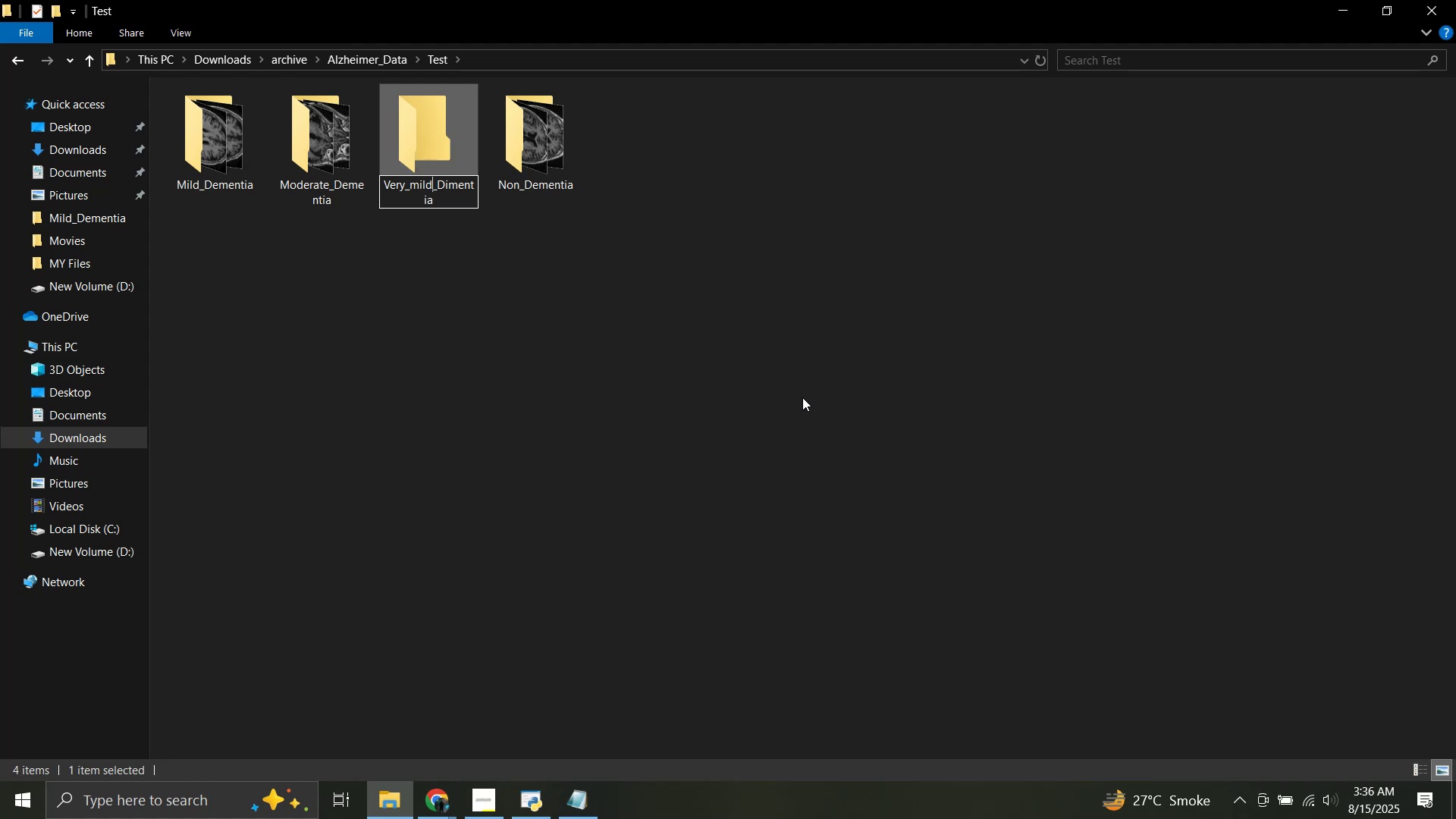 
key(ArrowRight)
 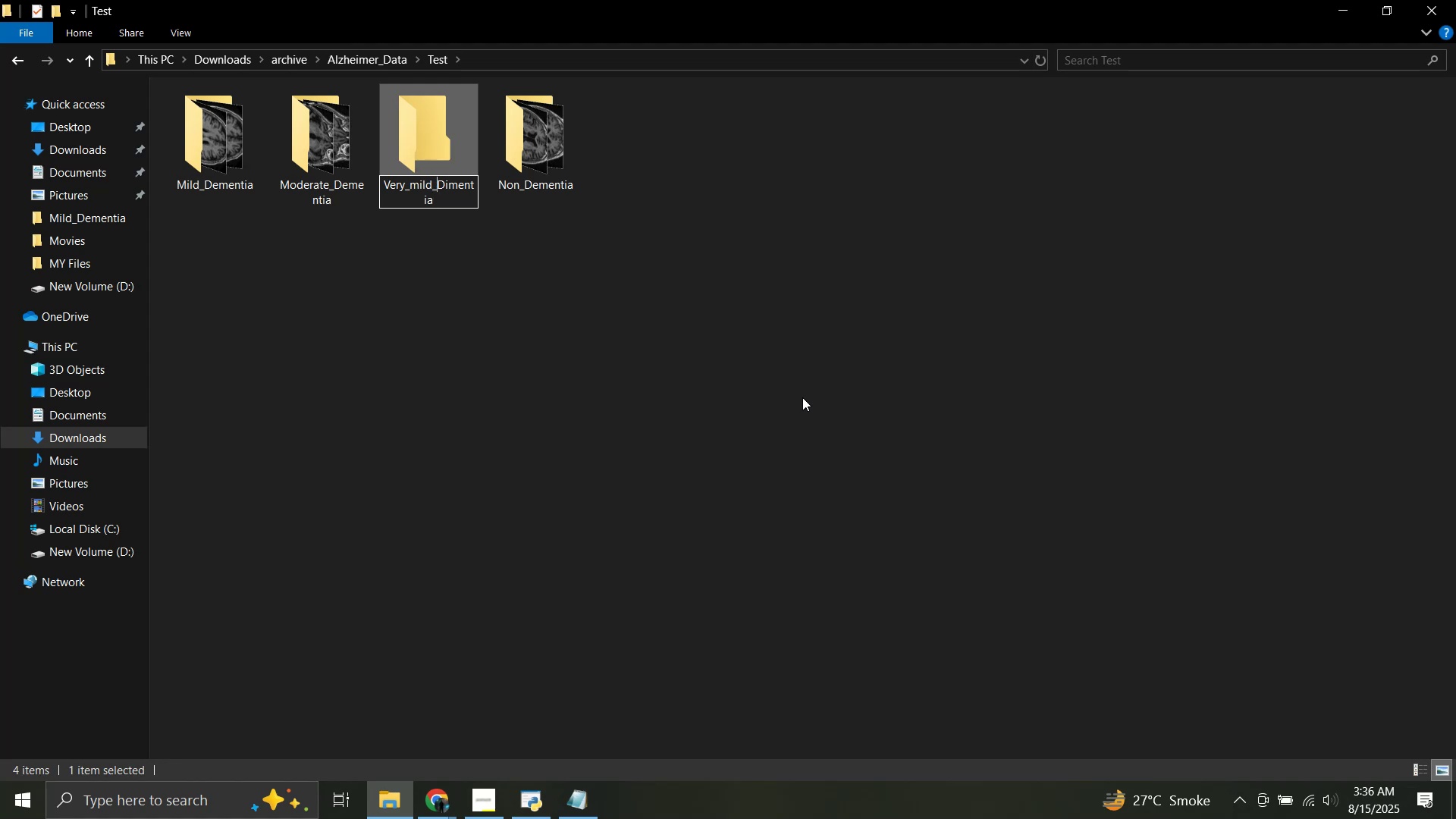 
key(ArrowRight)
 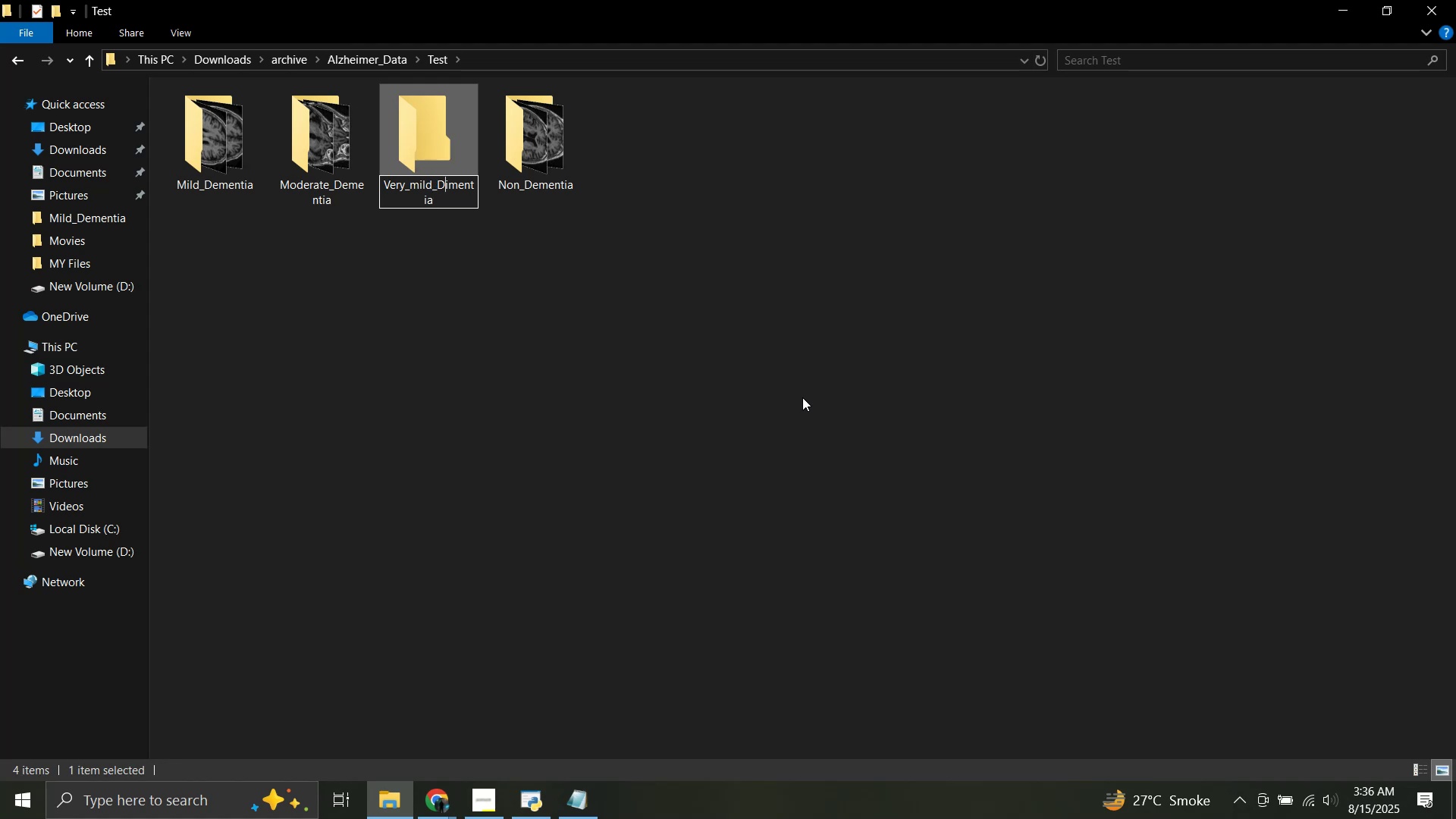 
key(ArrowRight)
 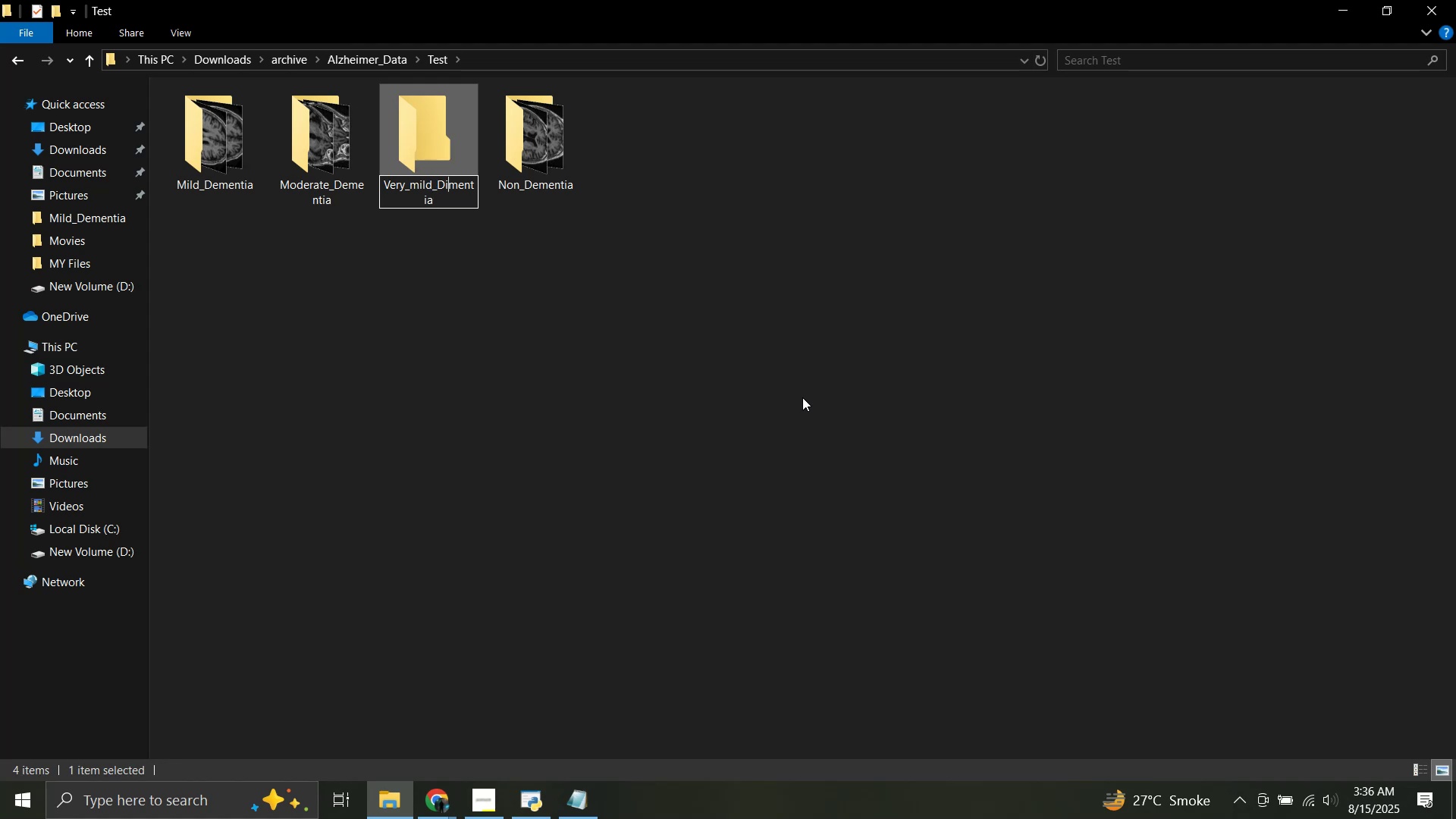 
key(Backspace)
 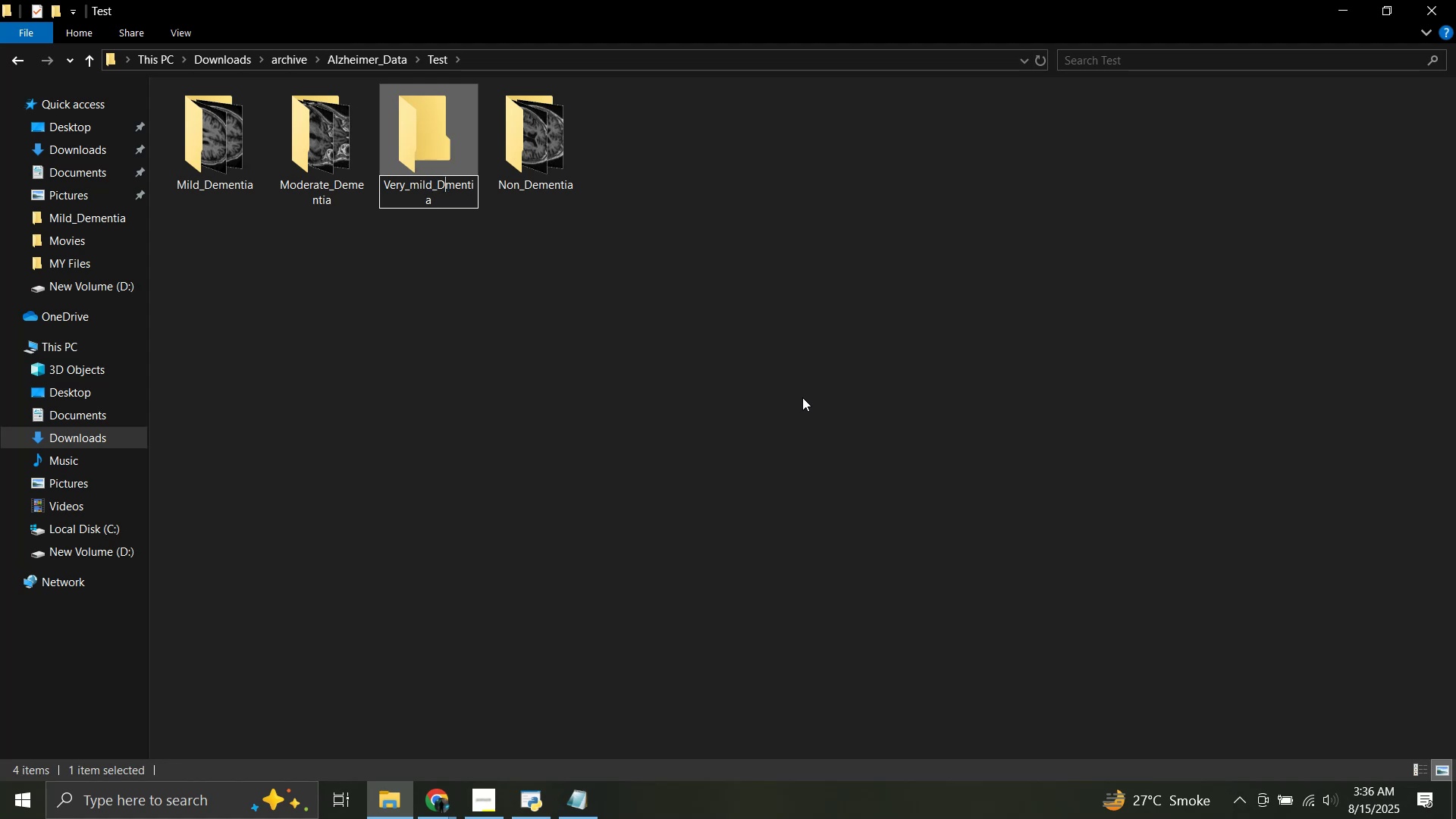 
key(E)
 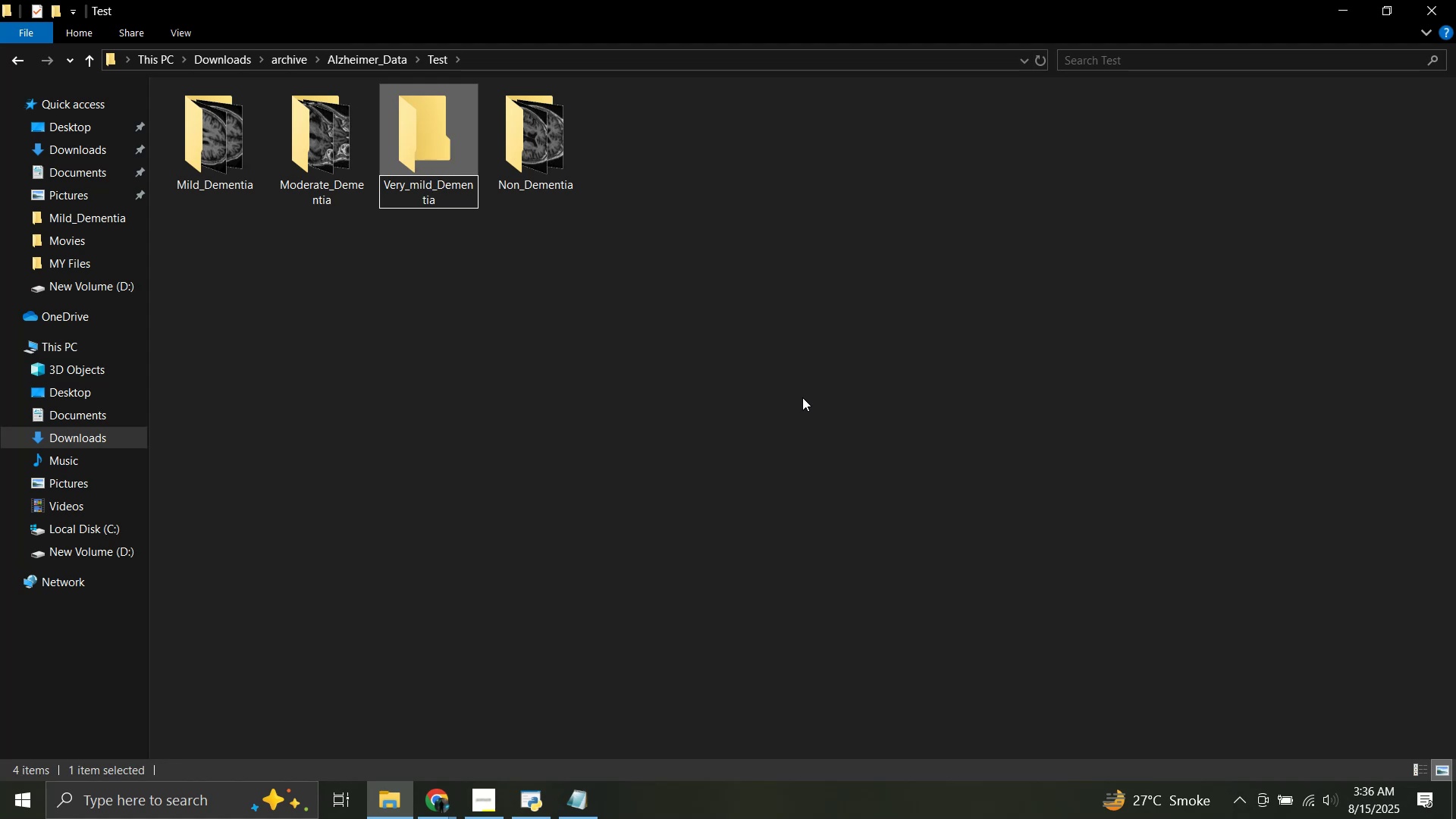 
key(Enter)
 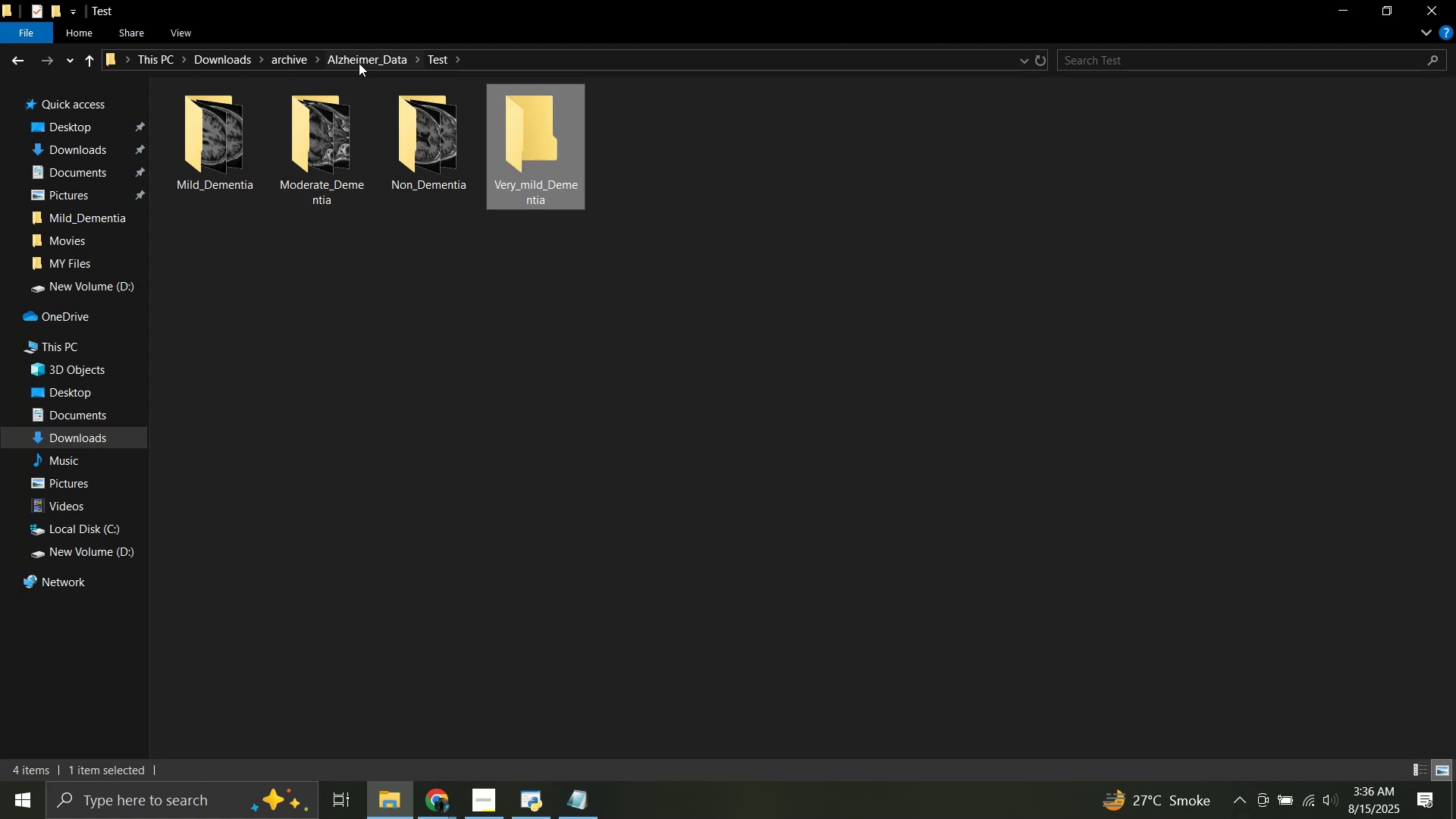 
left_click([359, 63])
 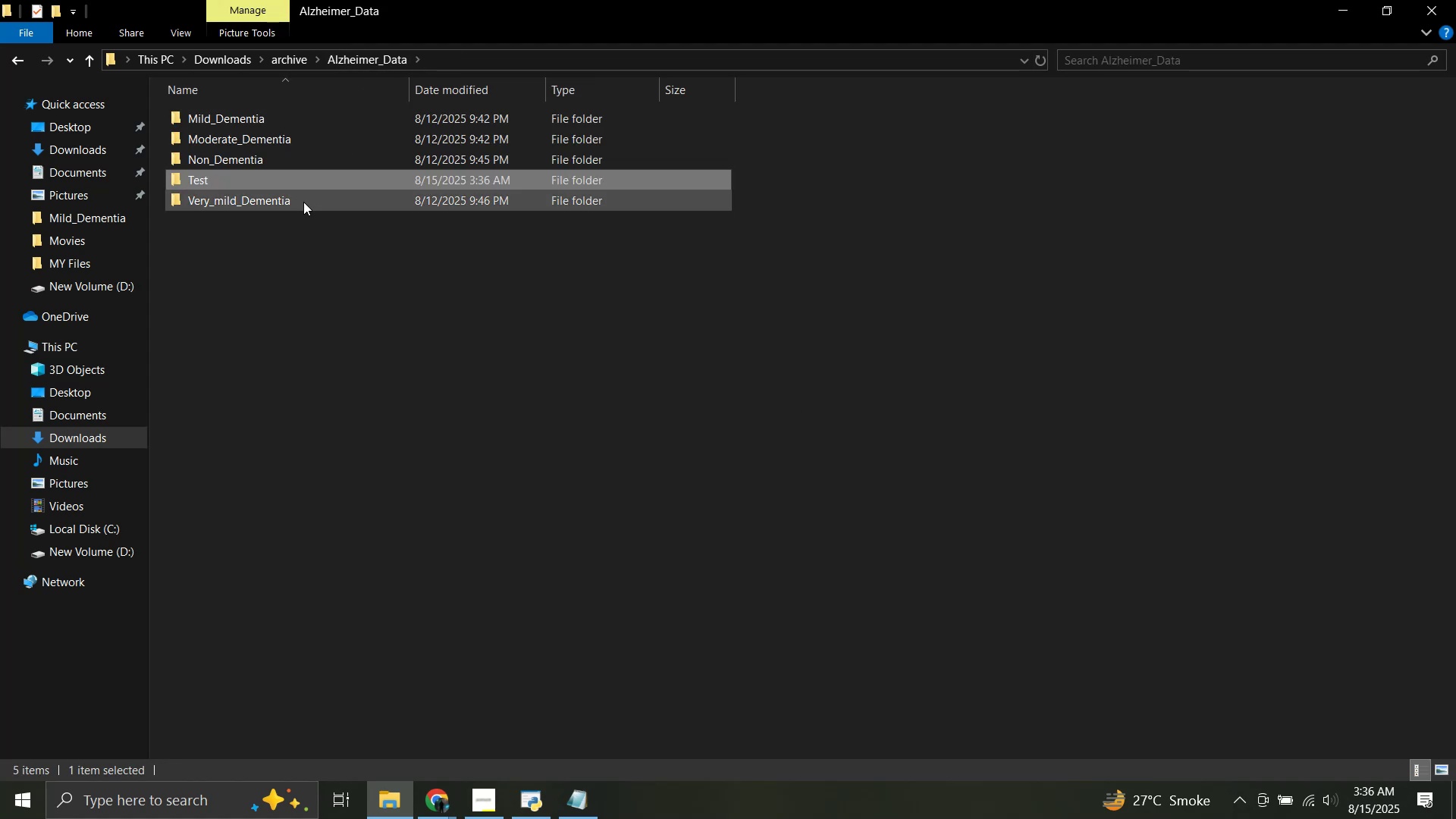 
left_click([303, 202])
 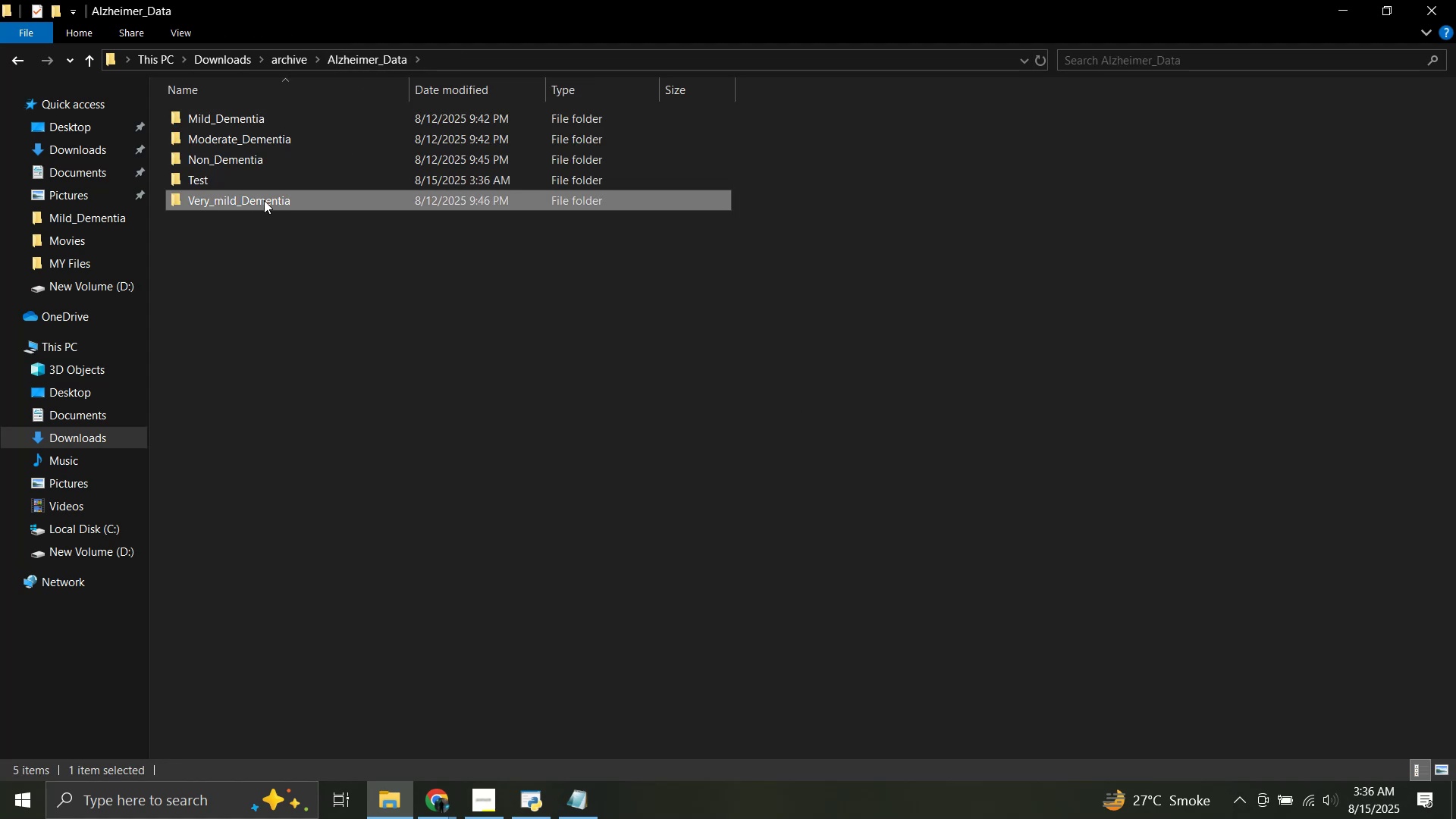 
double_click([264, 200])
 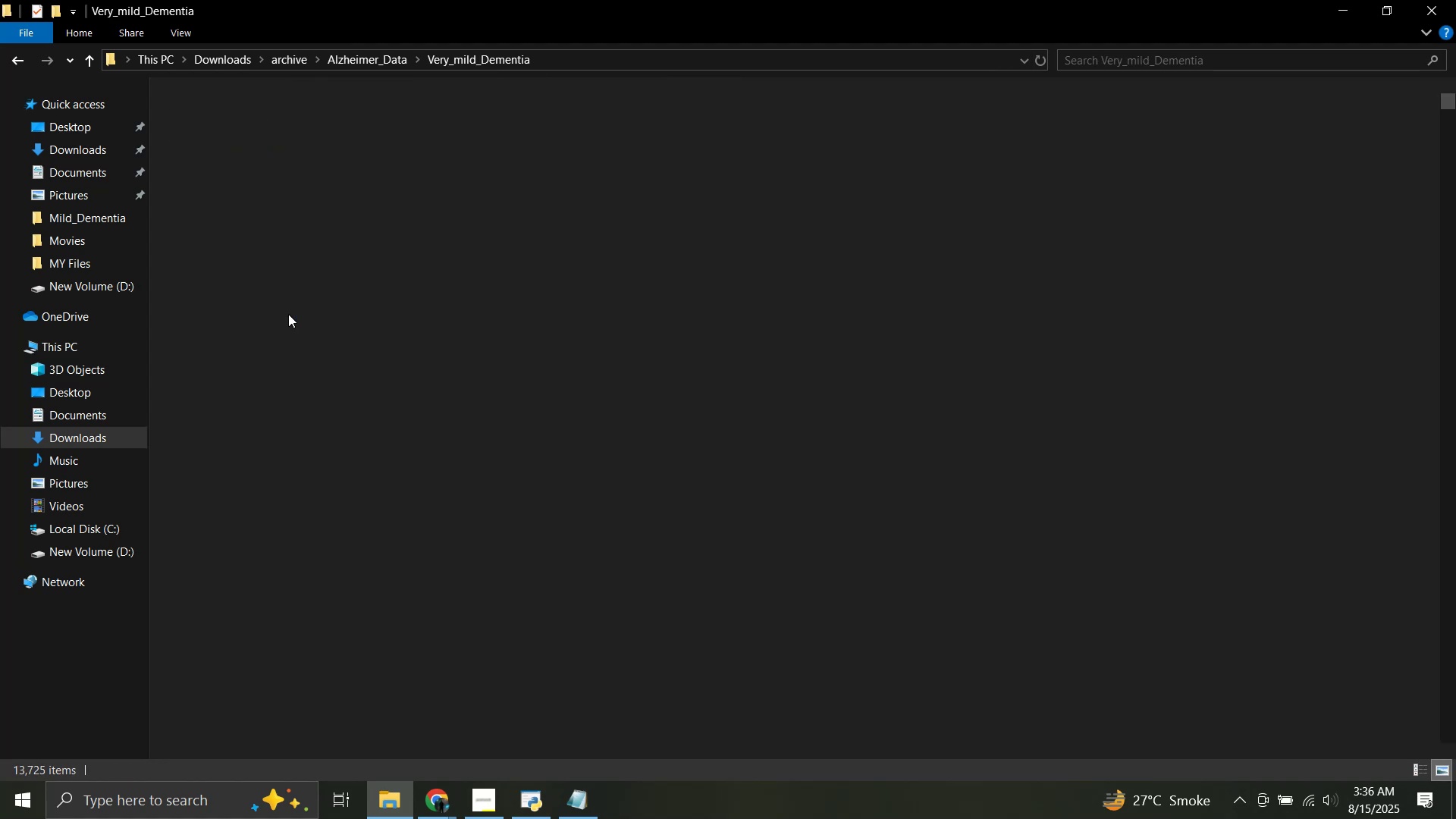 
scroll: coordinate [288, 314], scroll_direction: down, amount: 39.0
 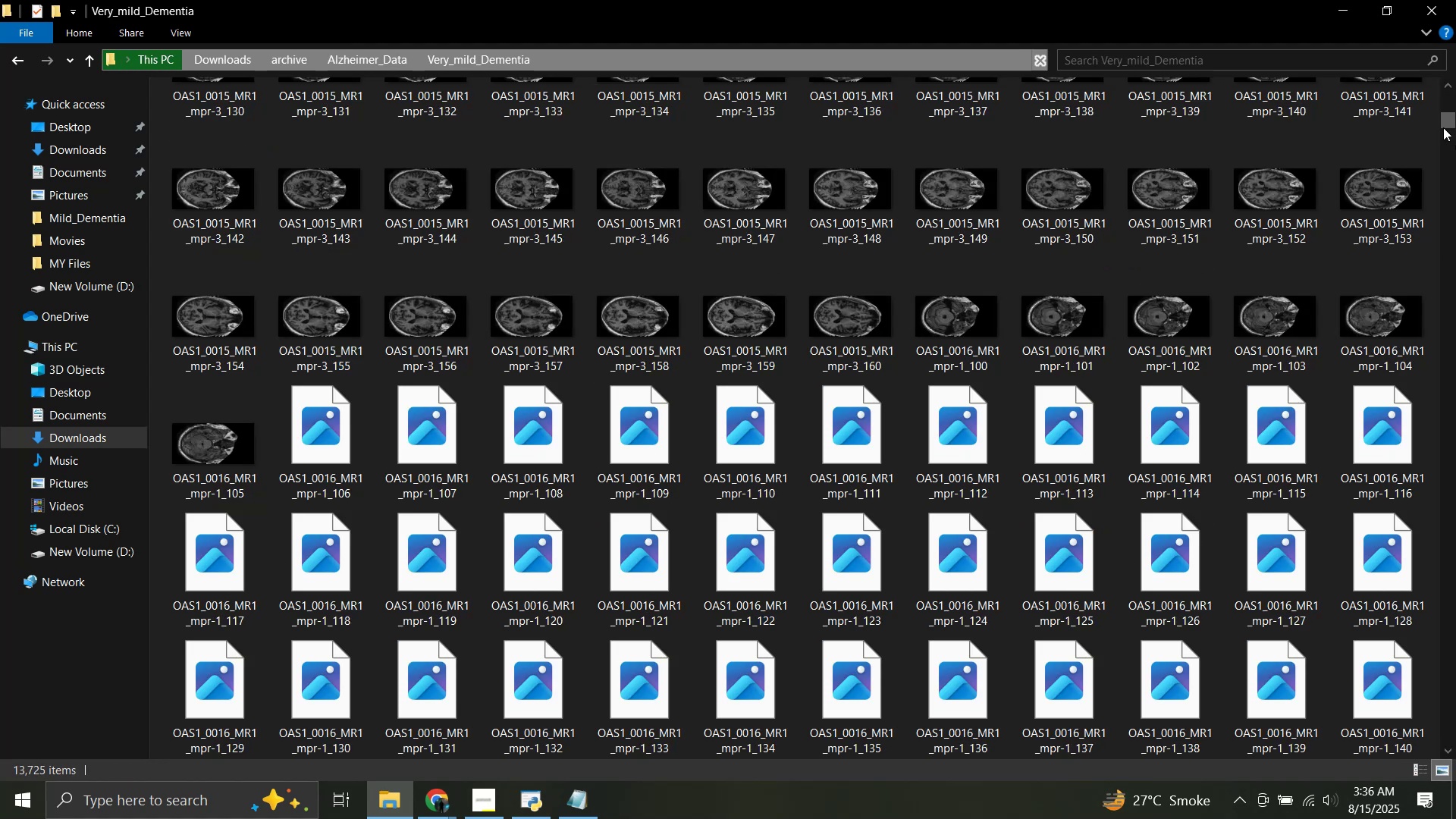 
left_click_drag(start_coordinate=[1450, 118], to_coordinate=[1454, 328])
 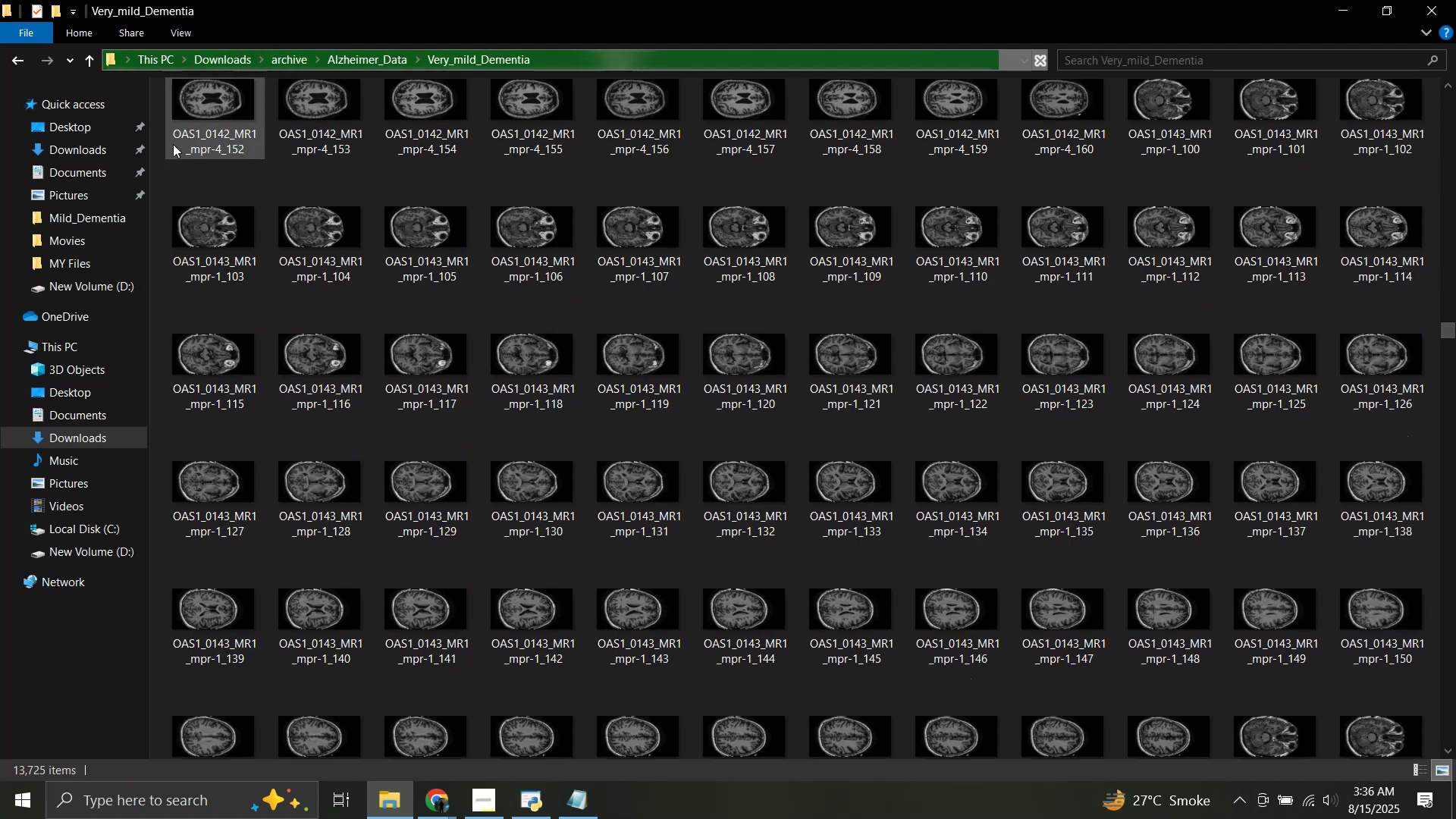 
scroll: coordinate [158, 121], scroll_direction: up, amount: 4.0
 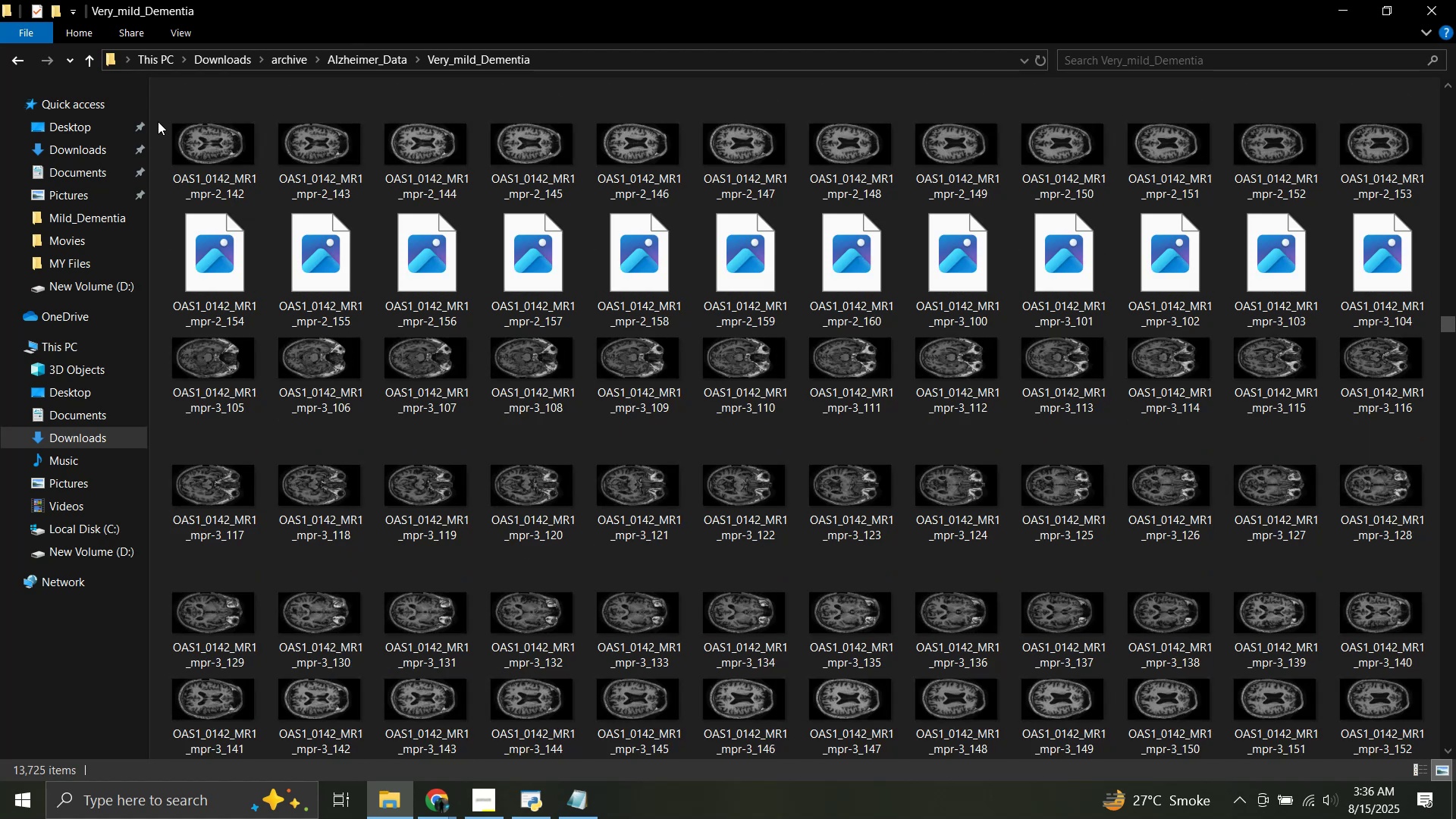 
left_click_drag(start_coordinate=[158, 121], to_coordinate=[1411, 623])
 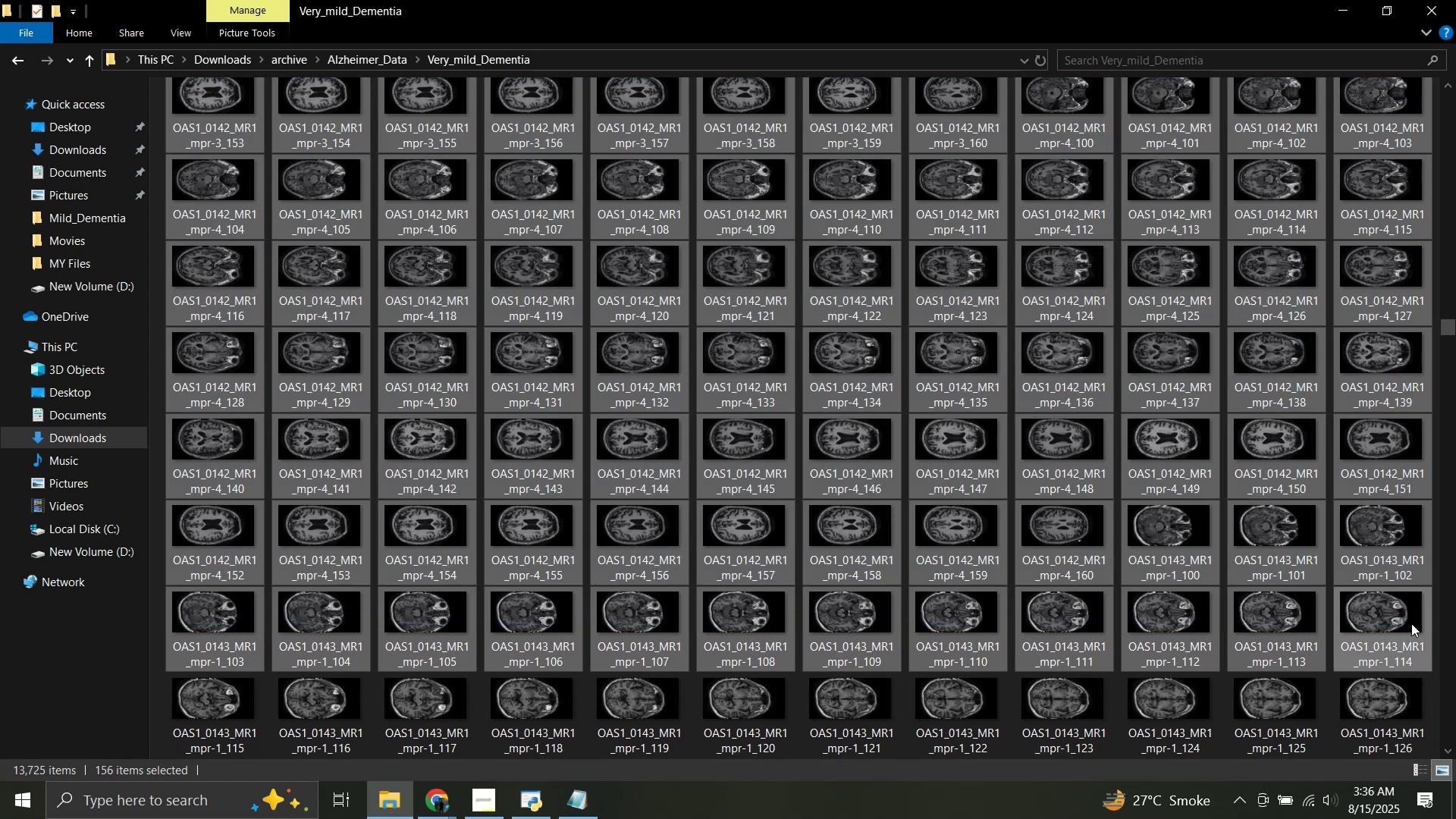 
scroll: coordinate [1401, 626], scroll_direction: down, amount: 4.0
 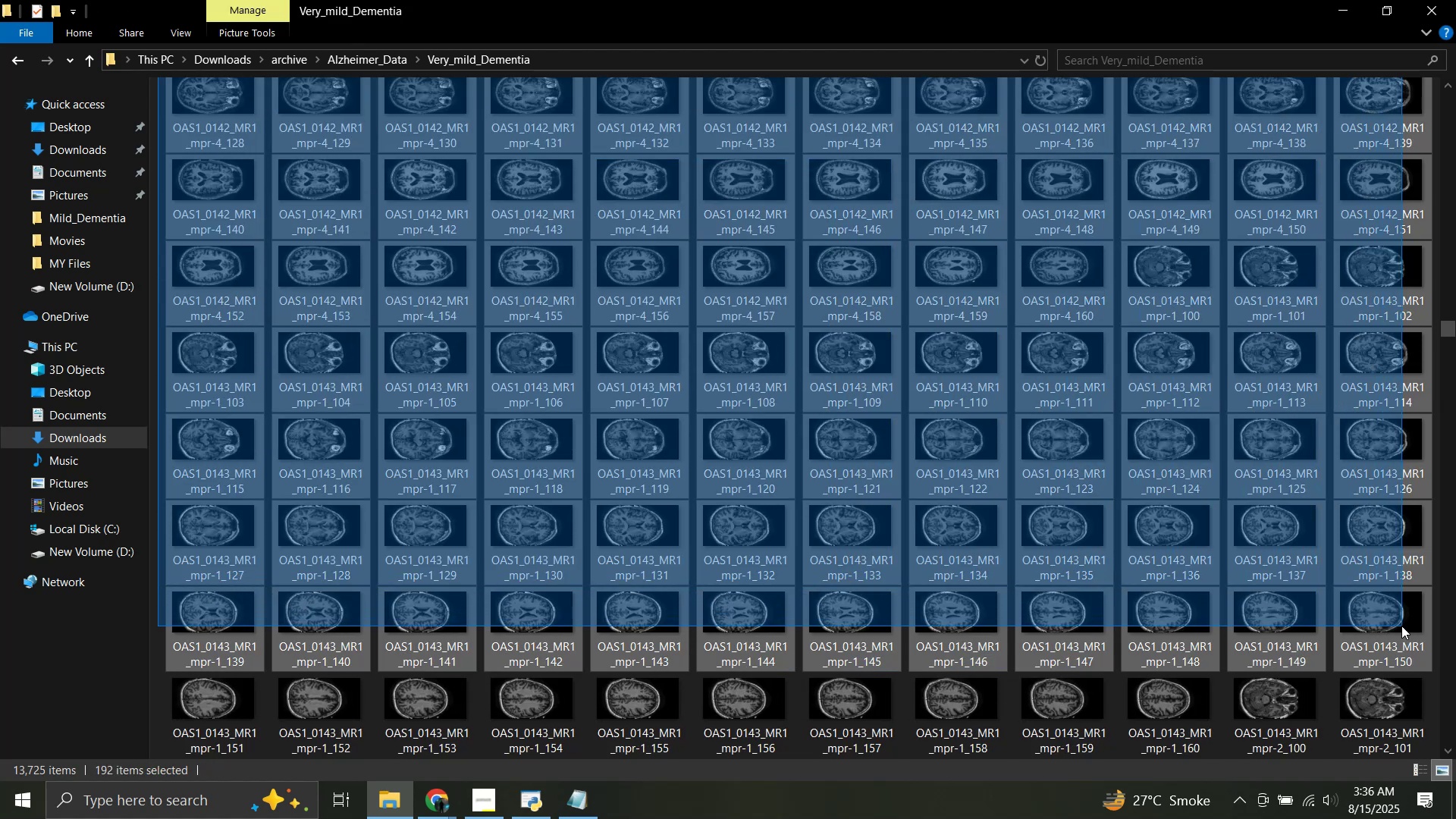 
scroll: coordinate [1400, 623], scroll_direction: up, amount: 2.0
 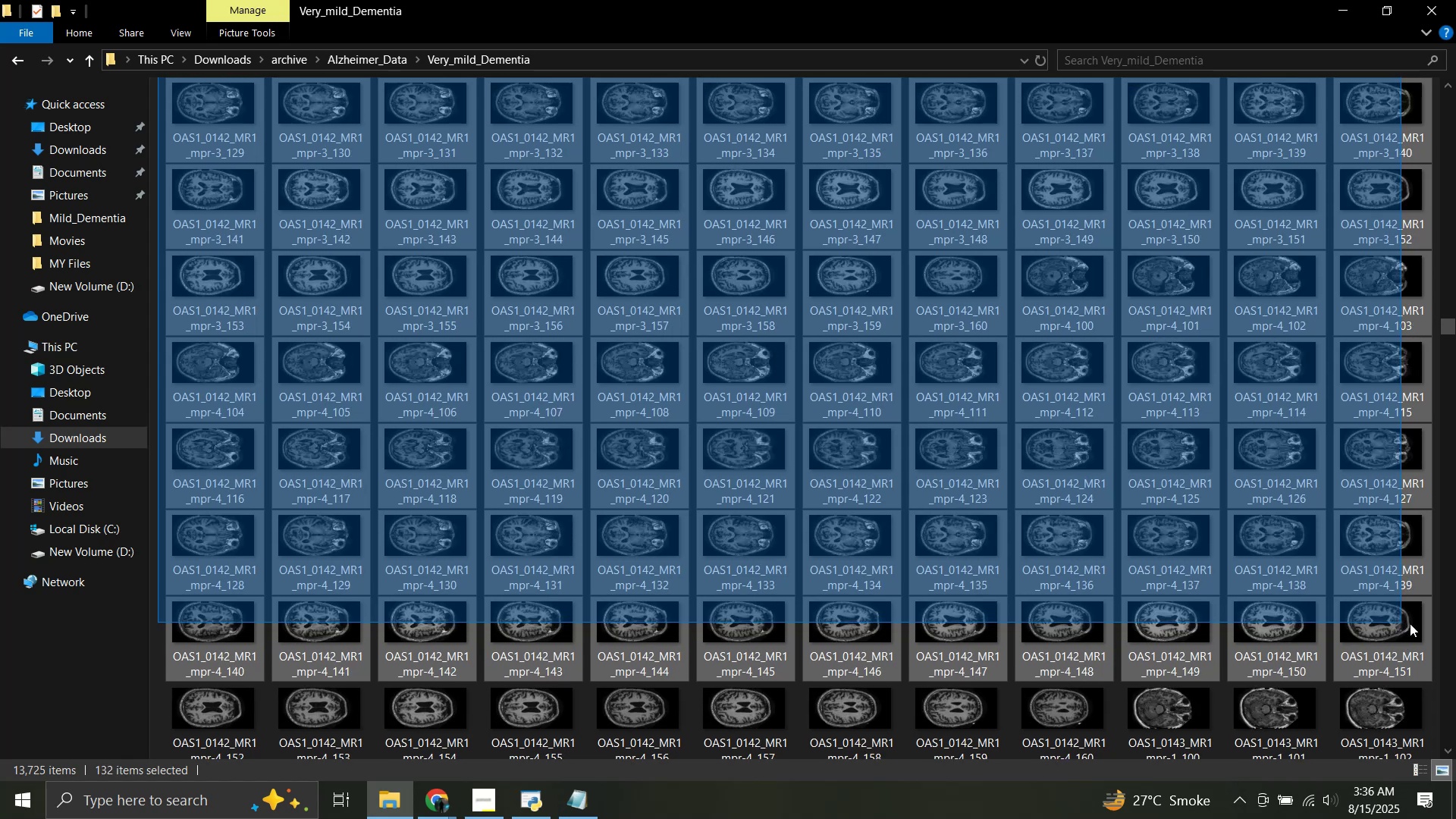 
scroll: coordinate [1411, 623], scroll_direction: down, amount: 1.0
 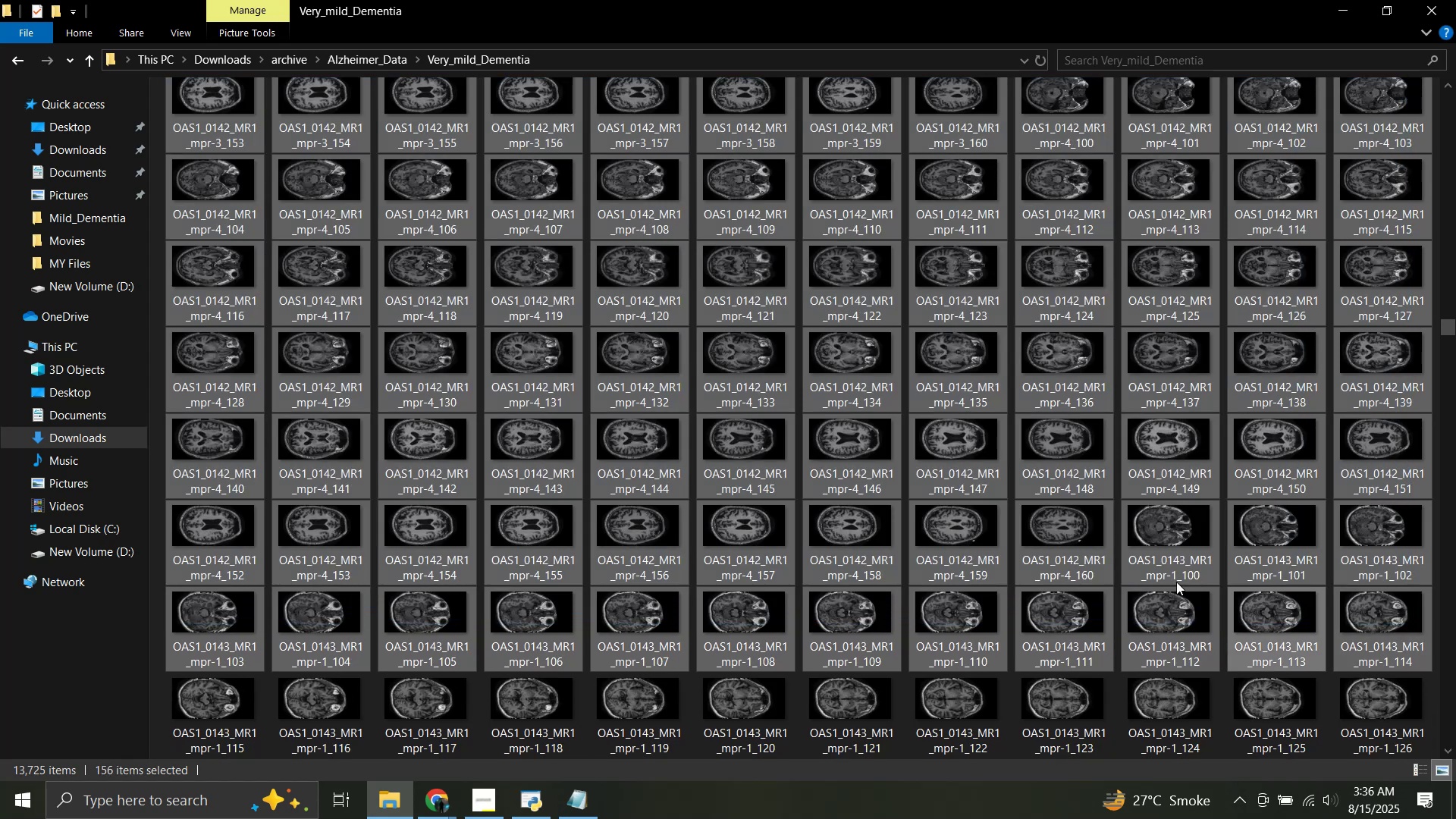 
key(Control+C)
 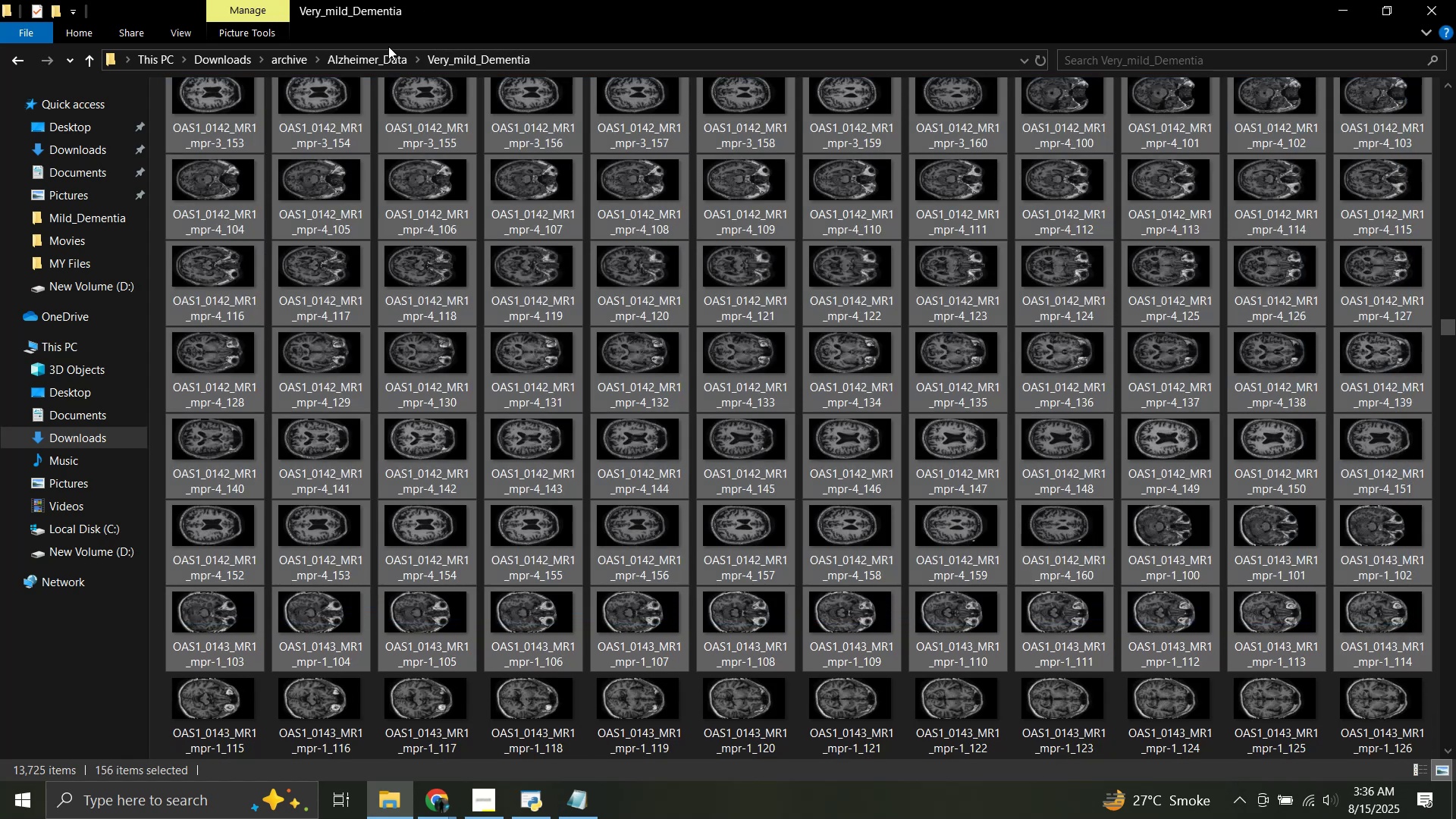 
left_click([388, 54])
 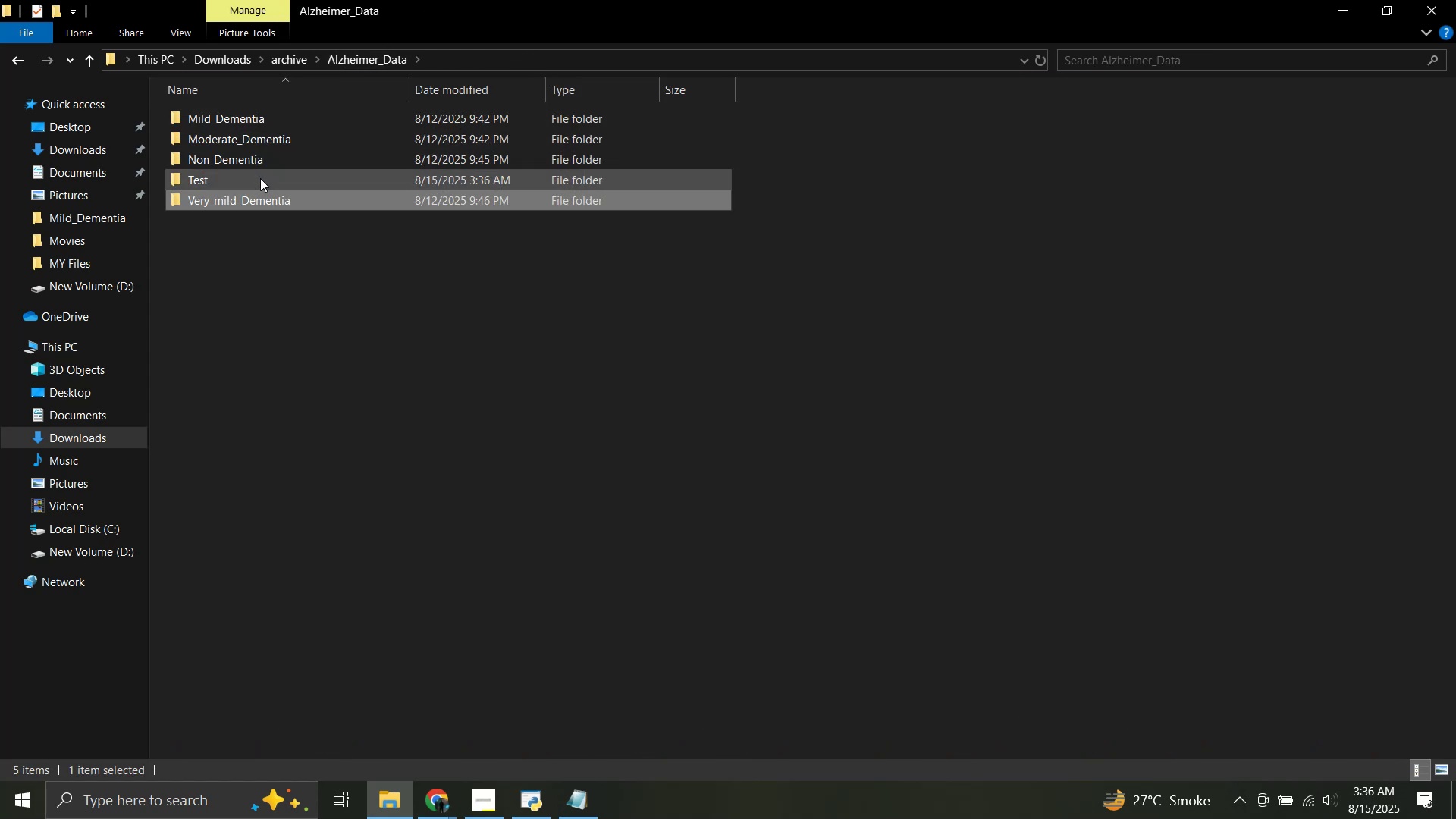 
left_click([260, 178])
 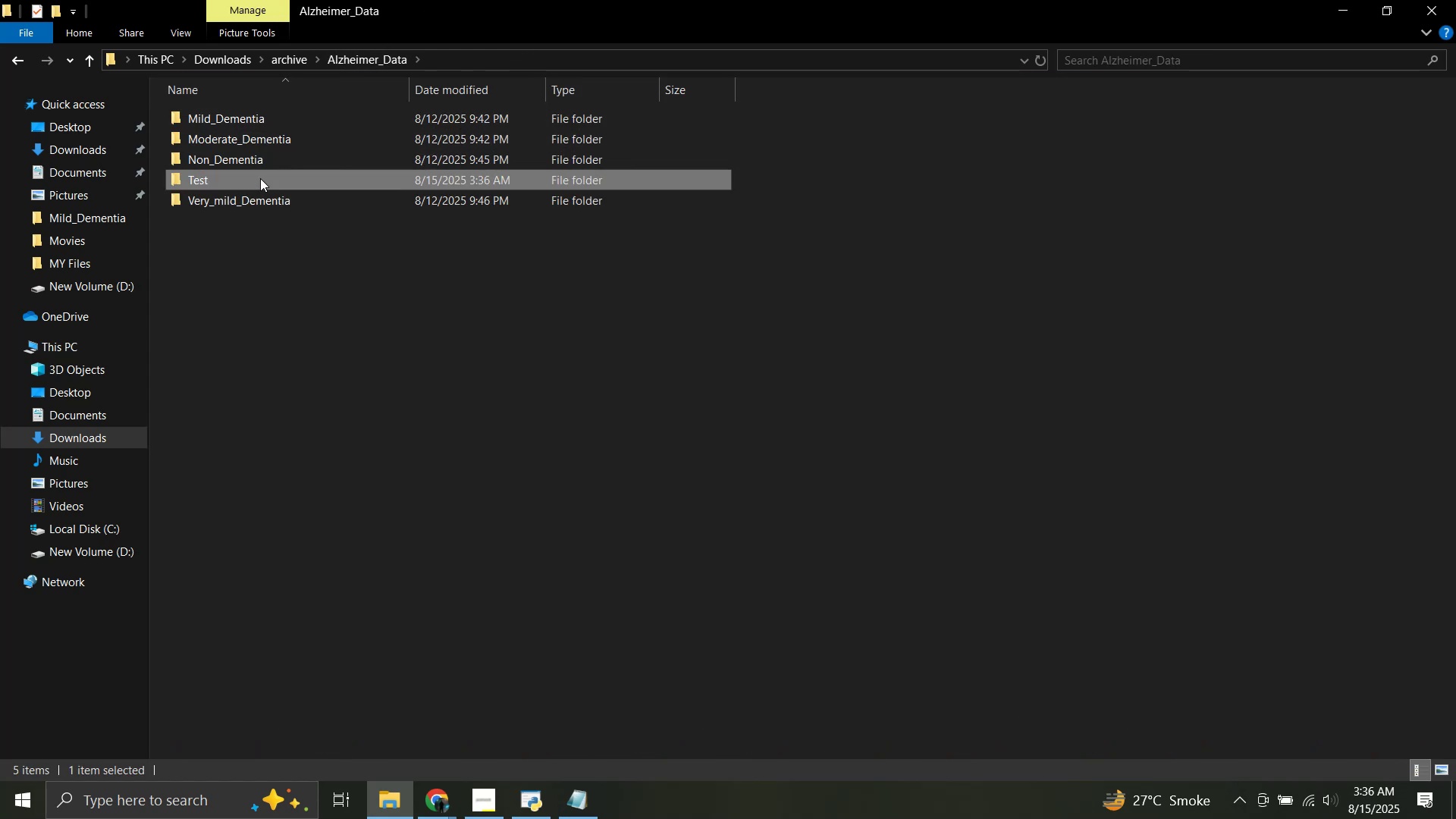 
double_click([260, 178])
 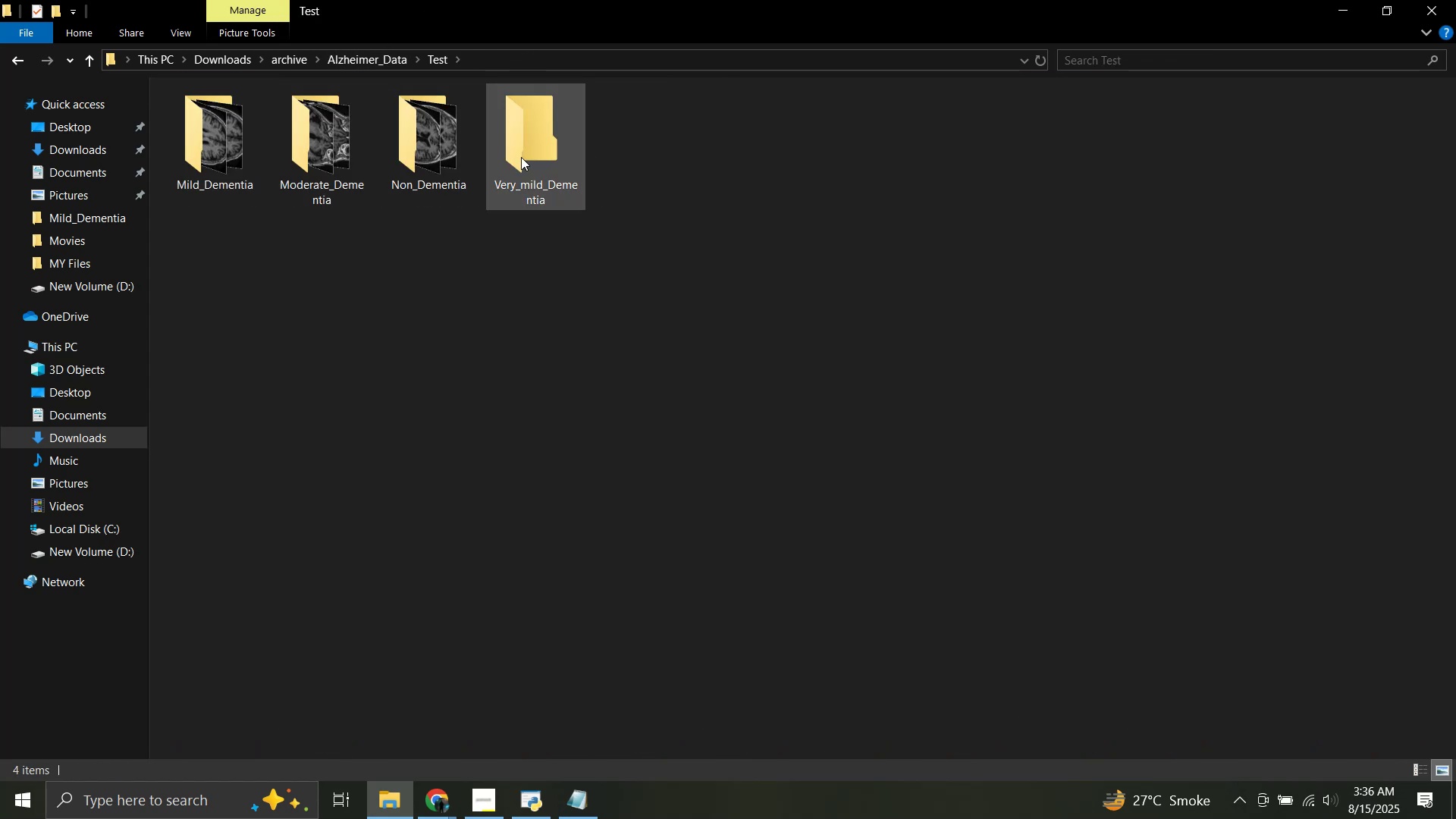 
double_click([521, 157])
 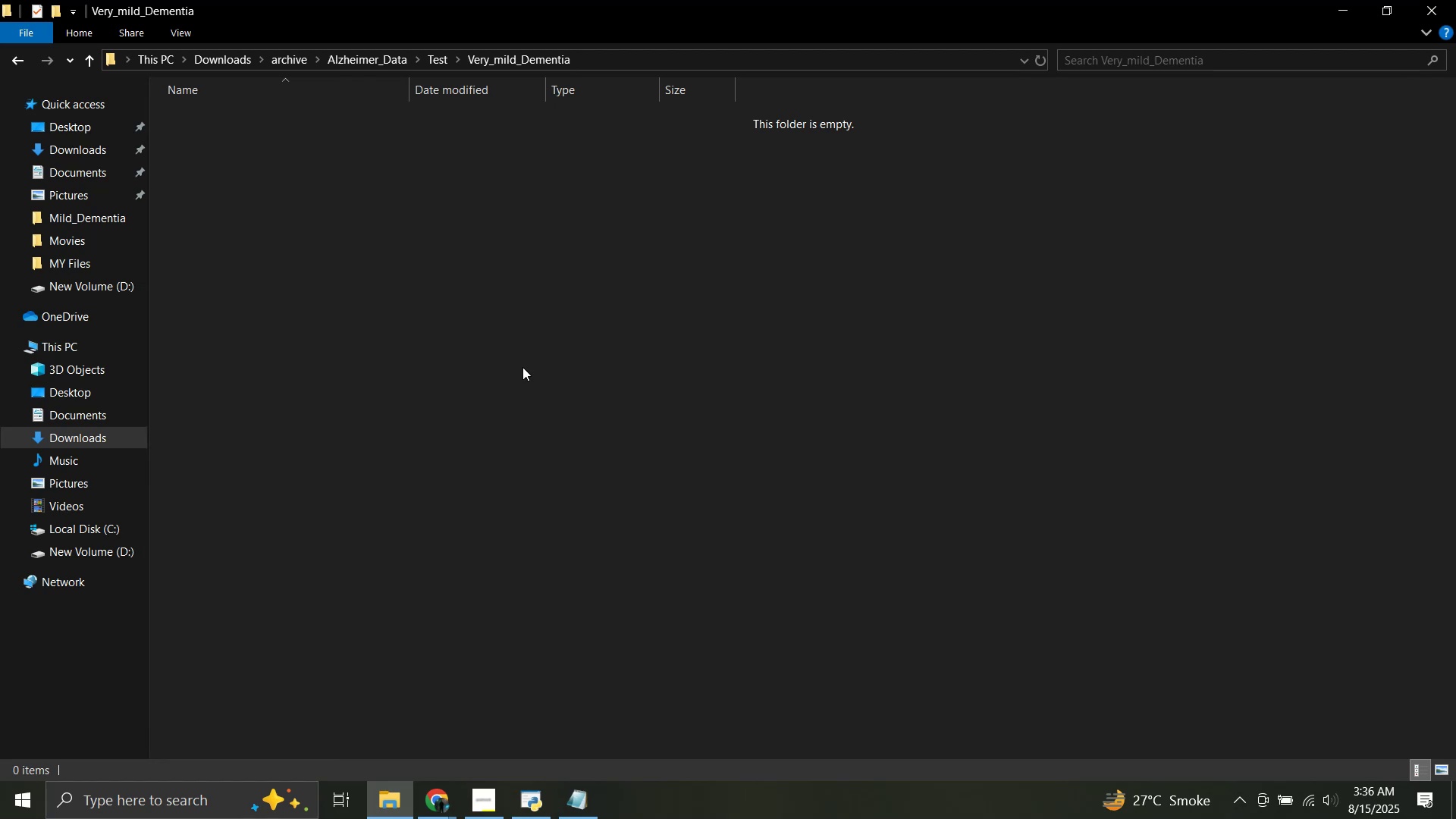 
left_click([522, 369])
 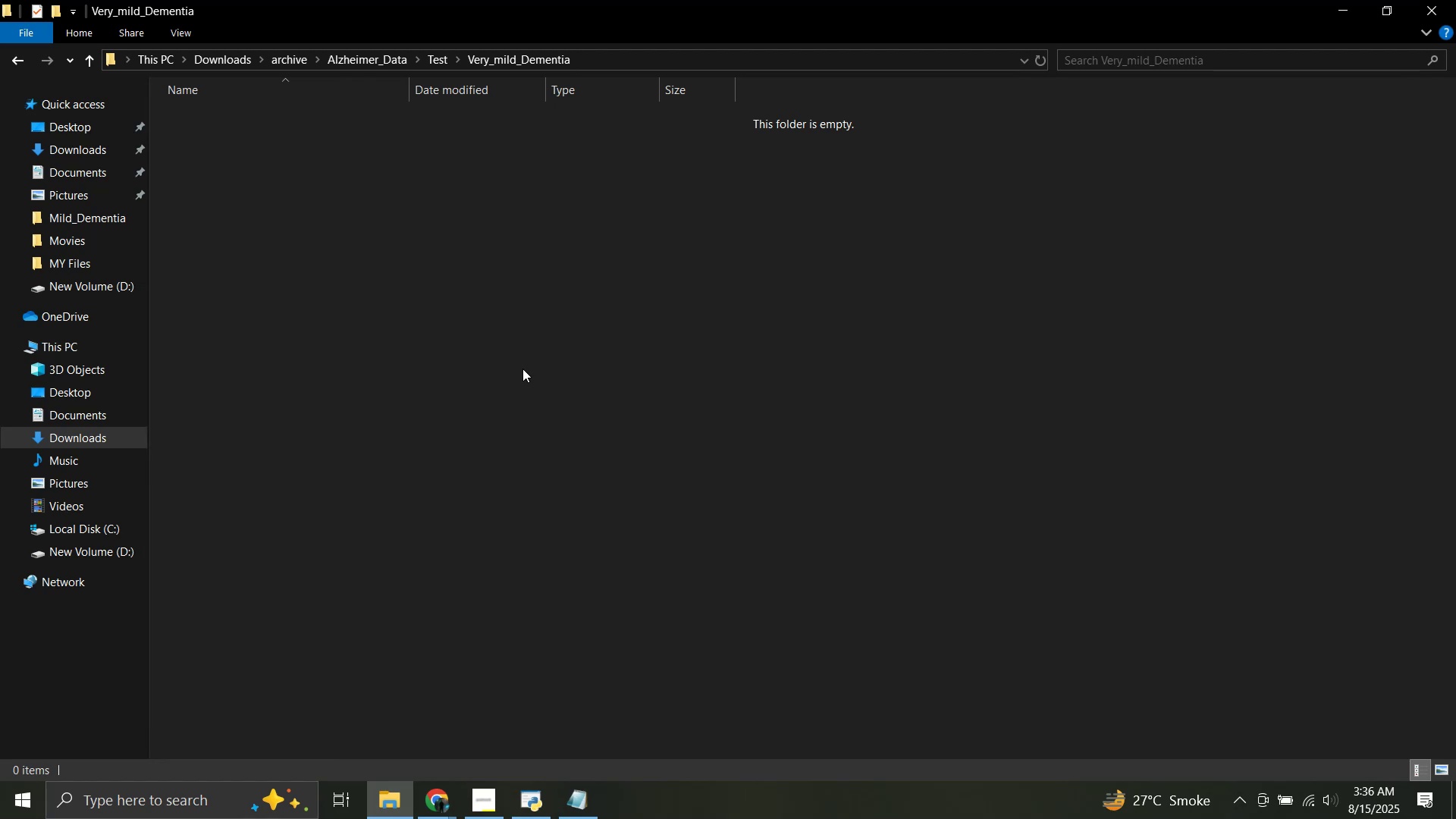 
key(Control+V)
 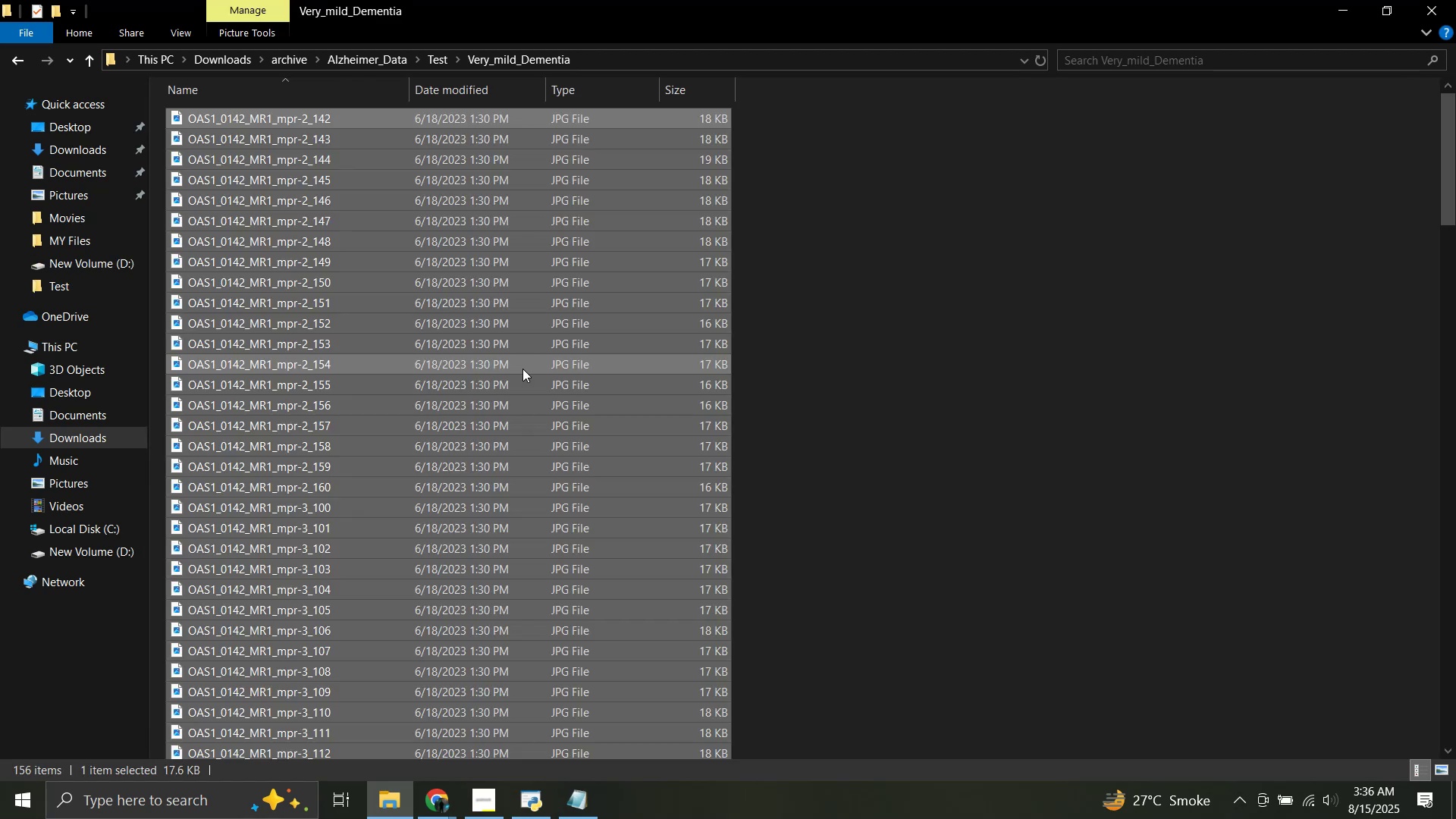 
left_click([973, 379])
 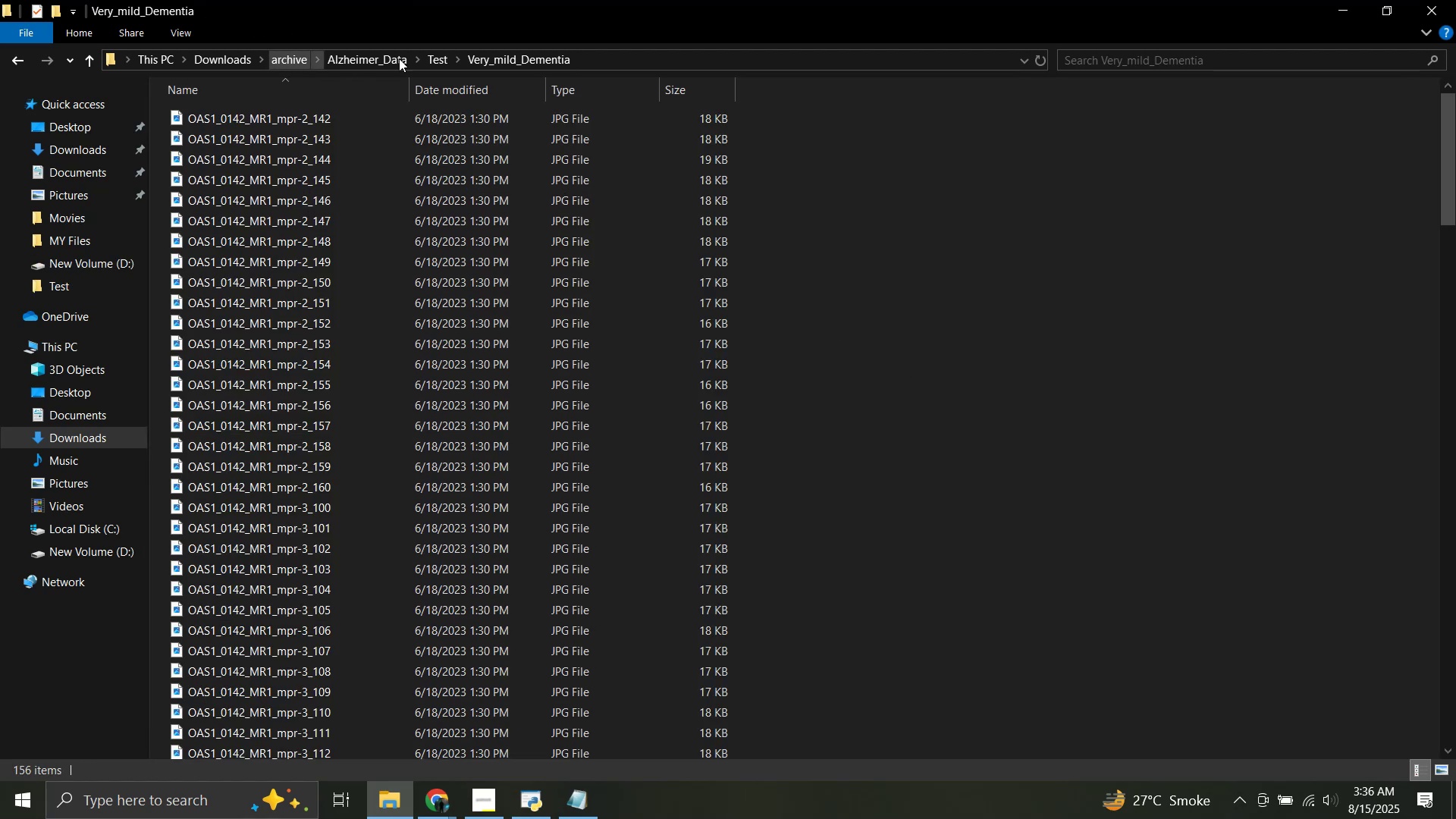 
left_click([379, 59])
 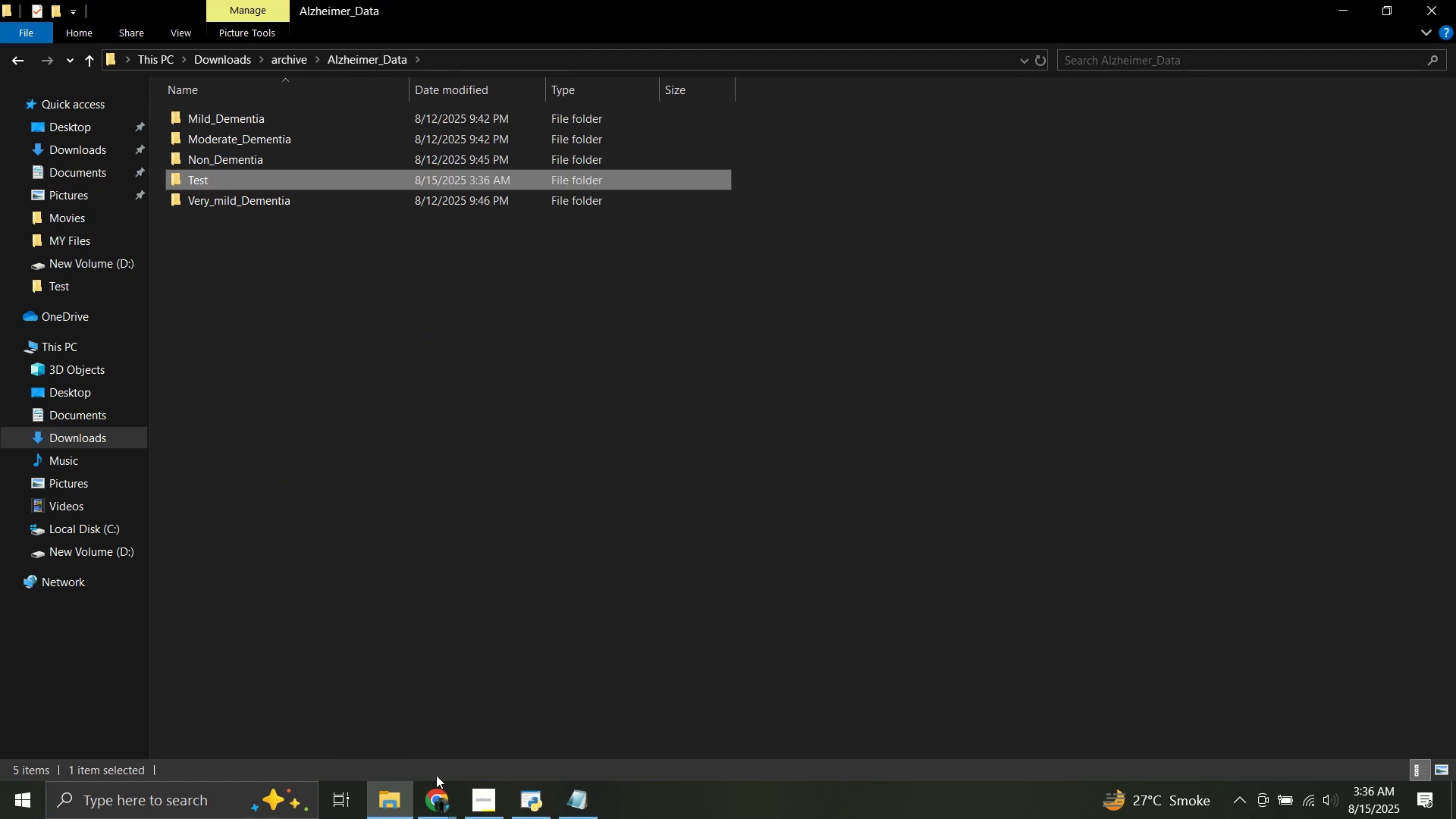 
left_click([438, 794])
 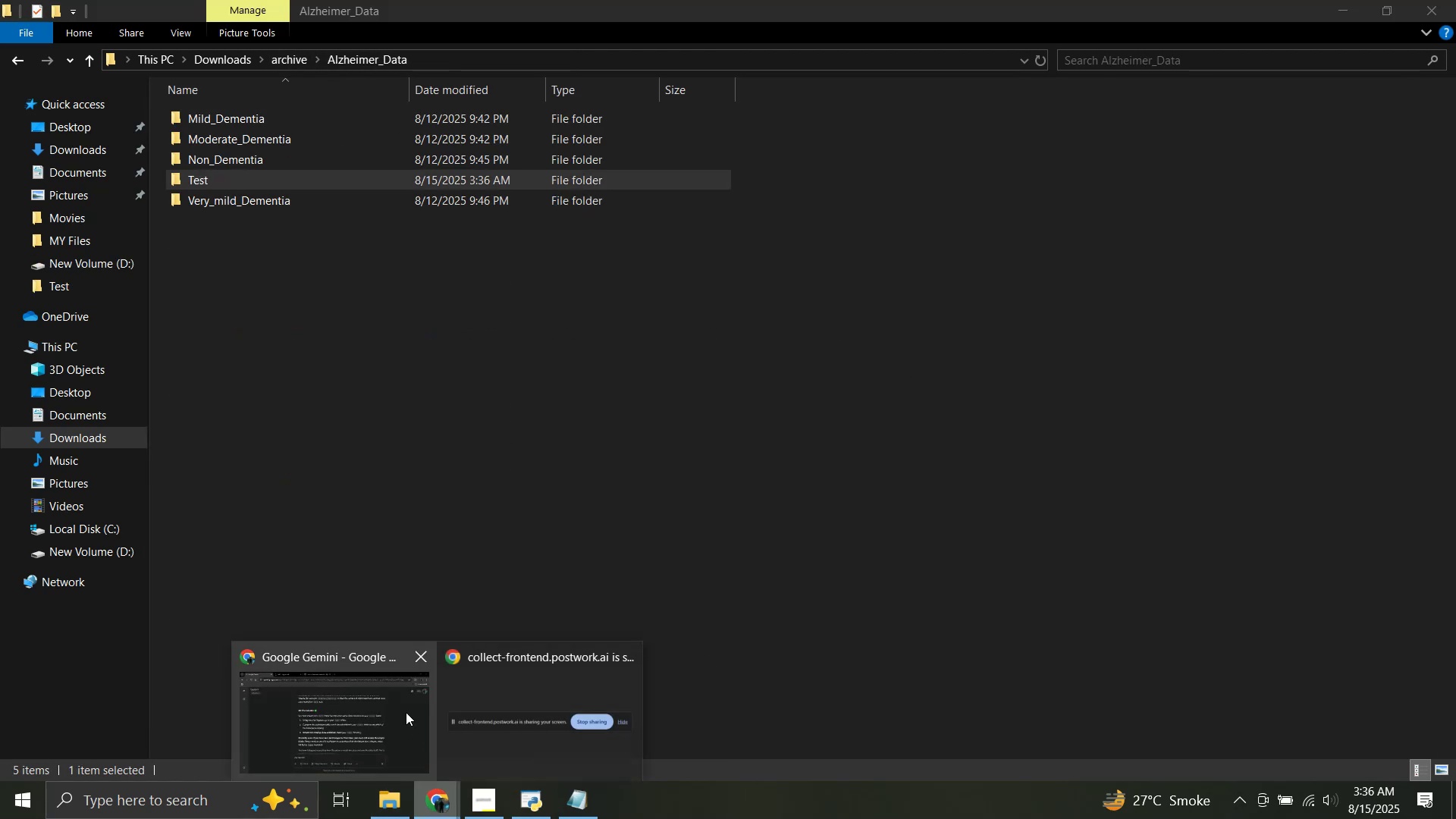 
left_click([397, 692])
 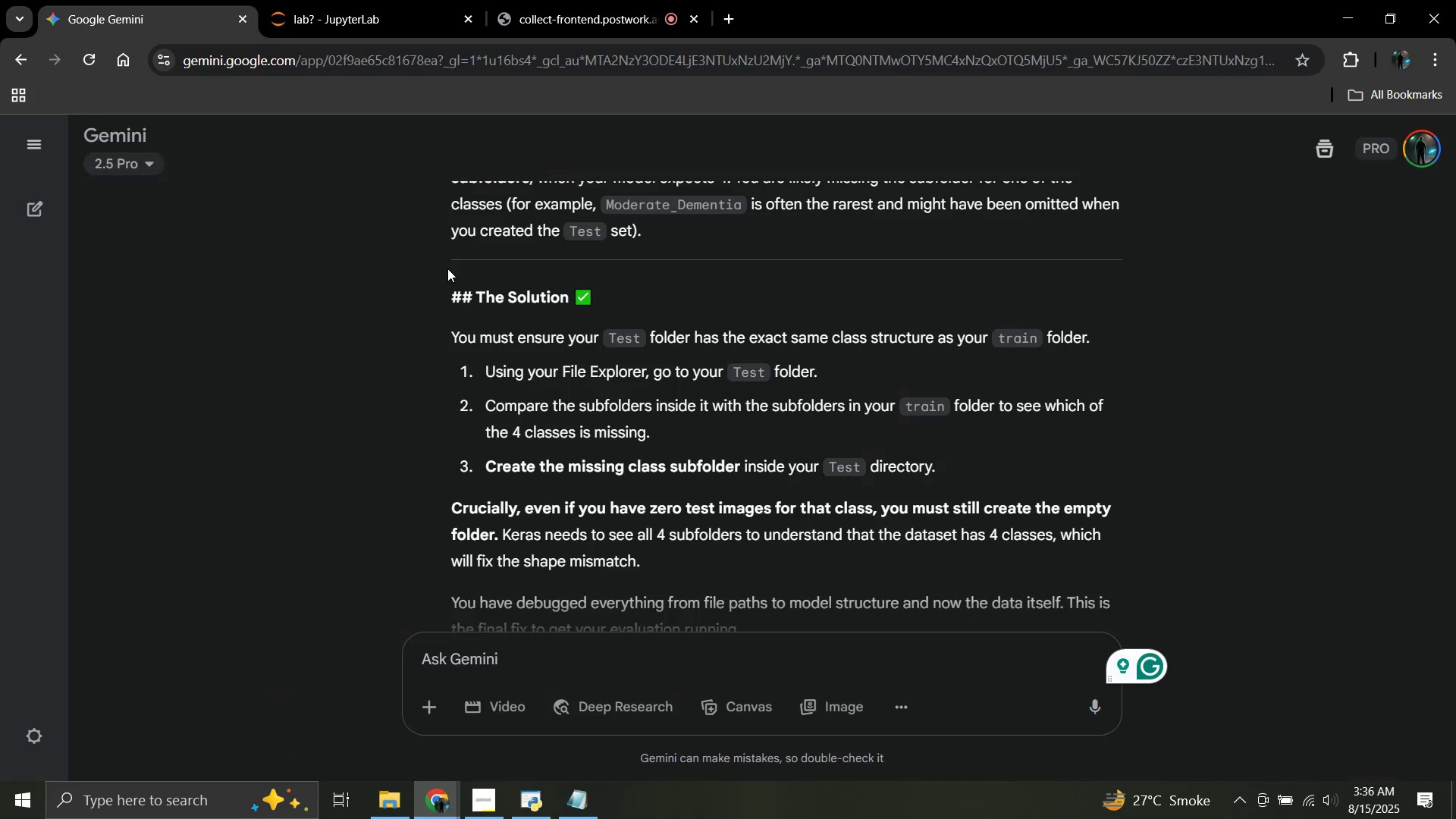 
left_click([385, 5])
 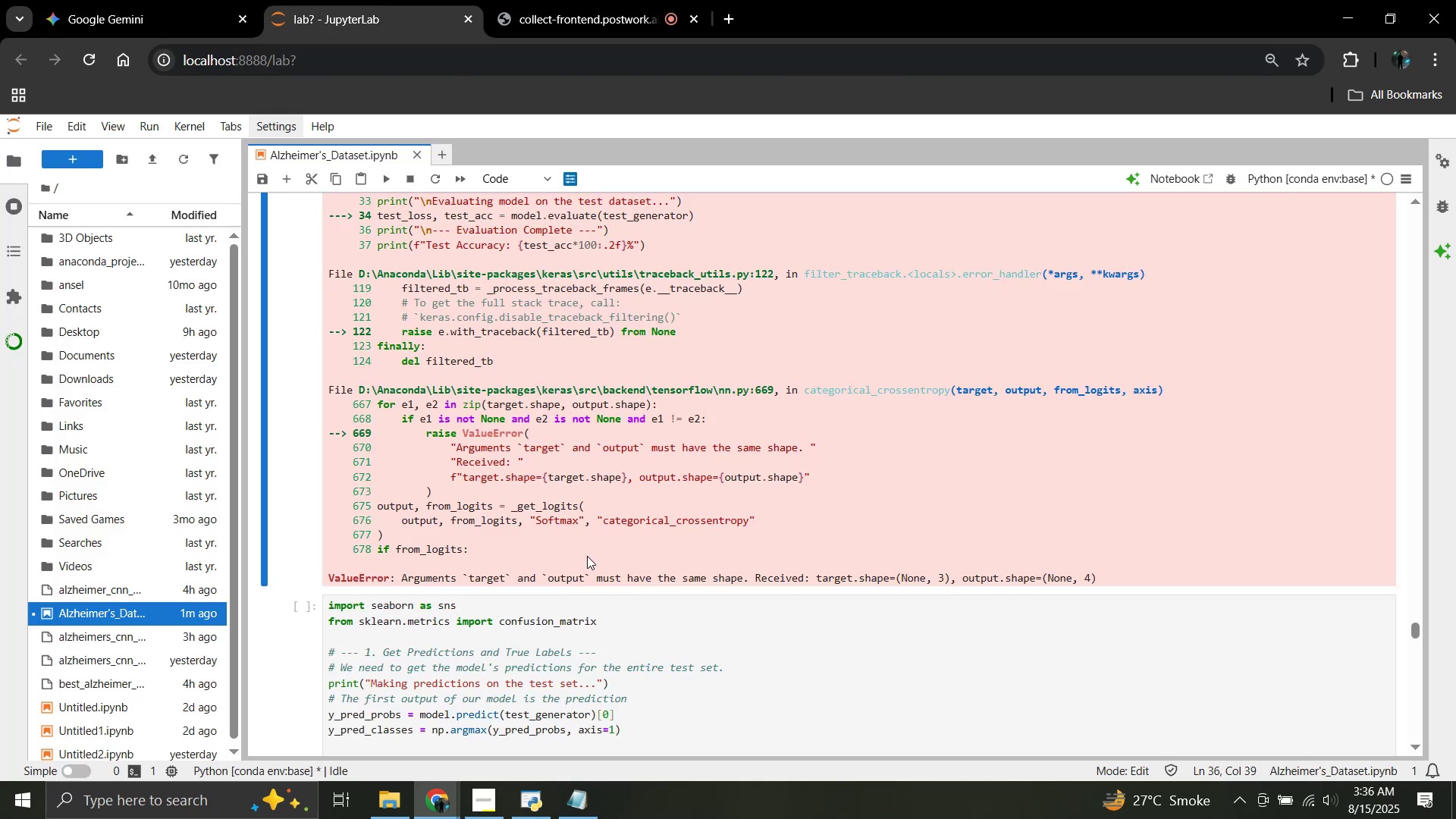 
scroll: coordinate [601, 507], scroll_direction: up, amount: 4.0
 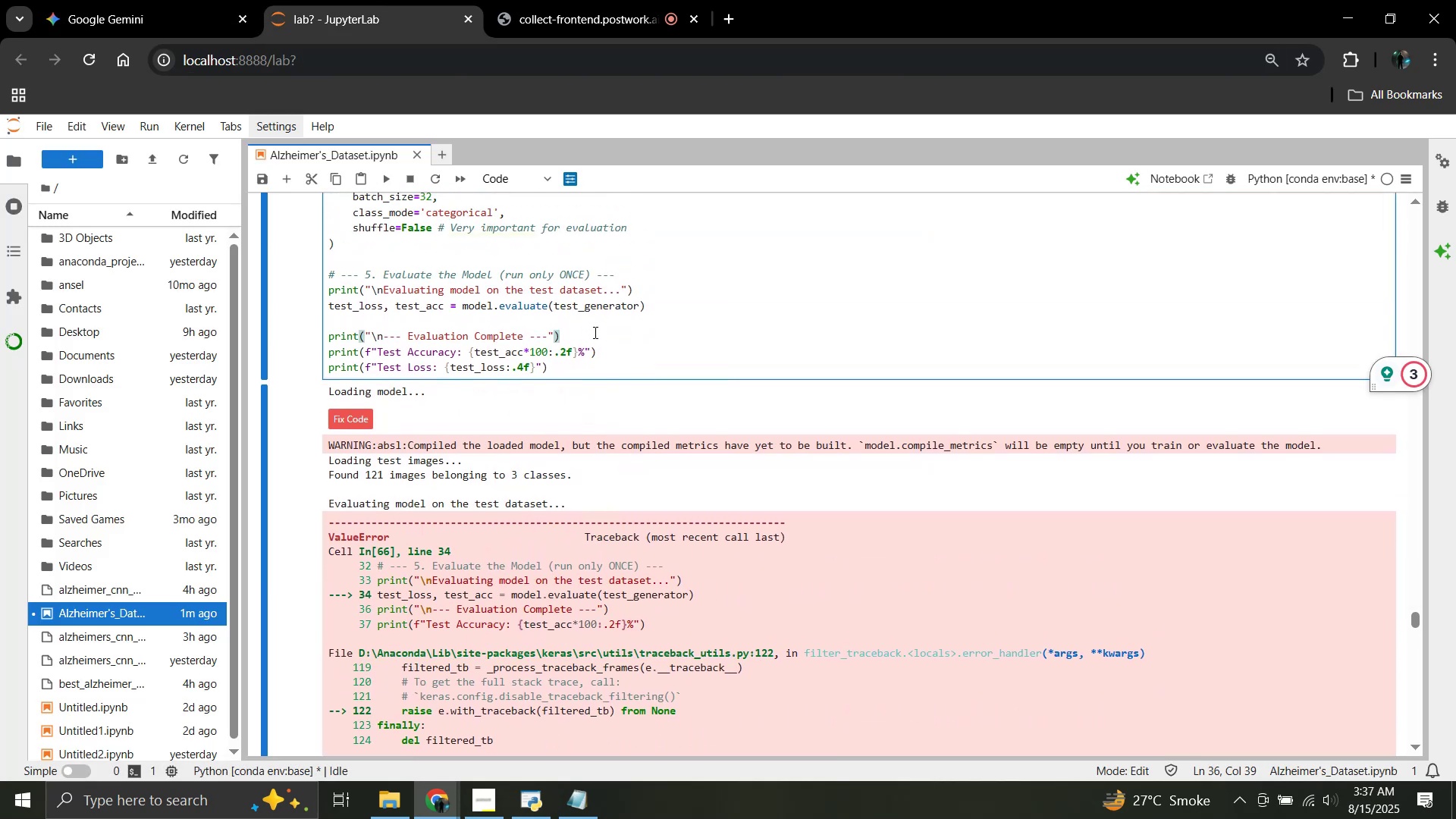 
key(Shift+Enter)
 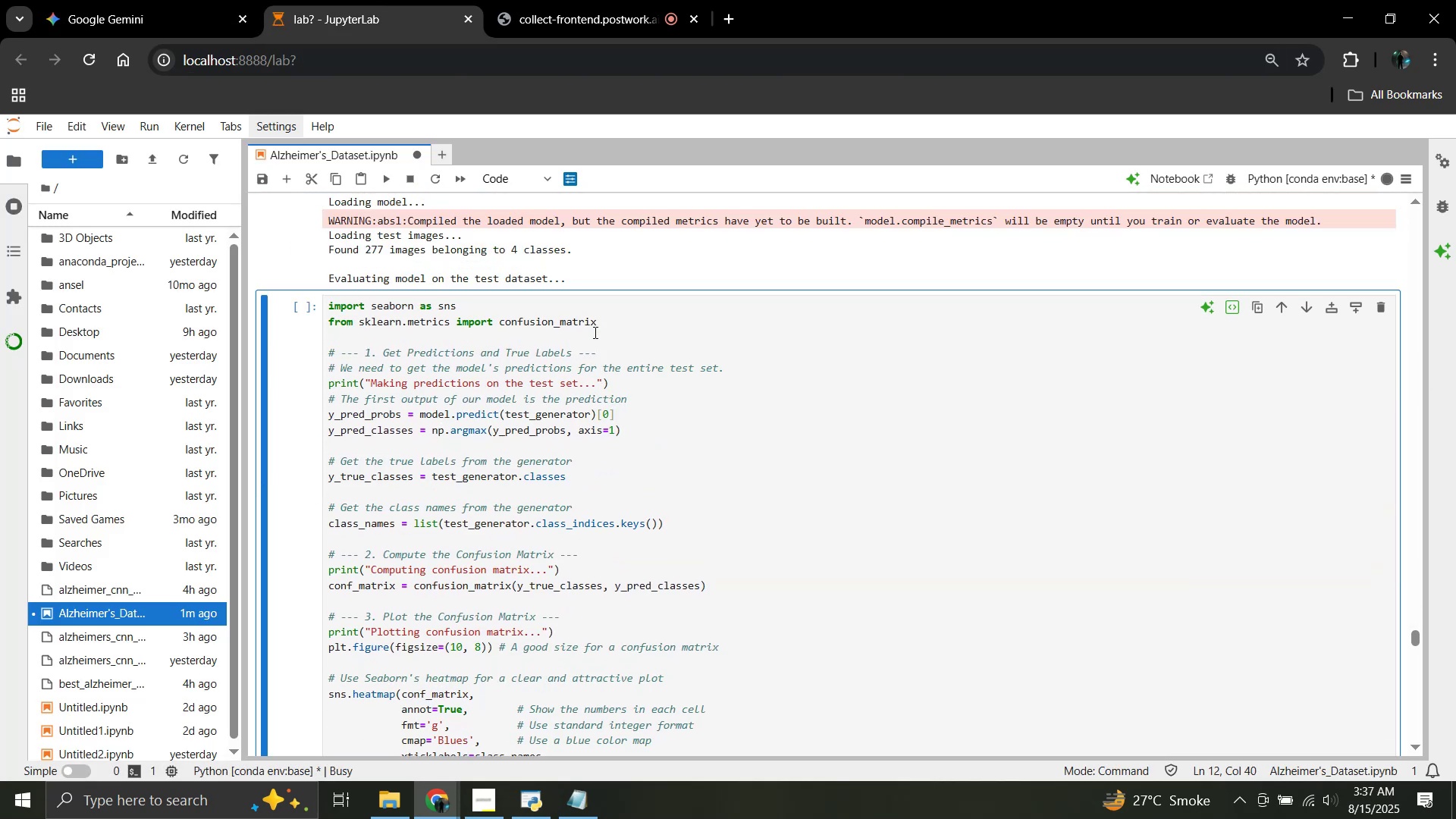 
scroll: coordinate [594, 353], scroll_direction: up, amount: 2.0
 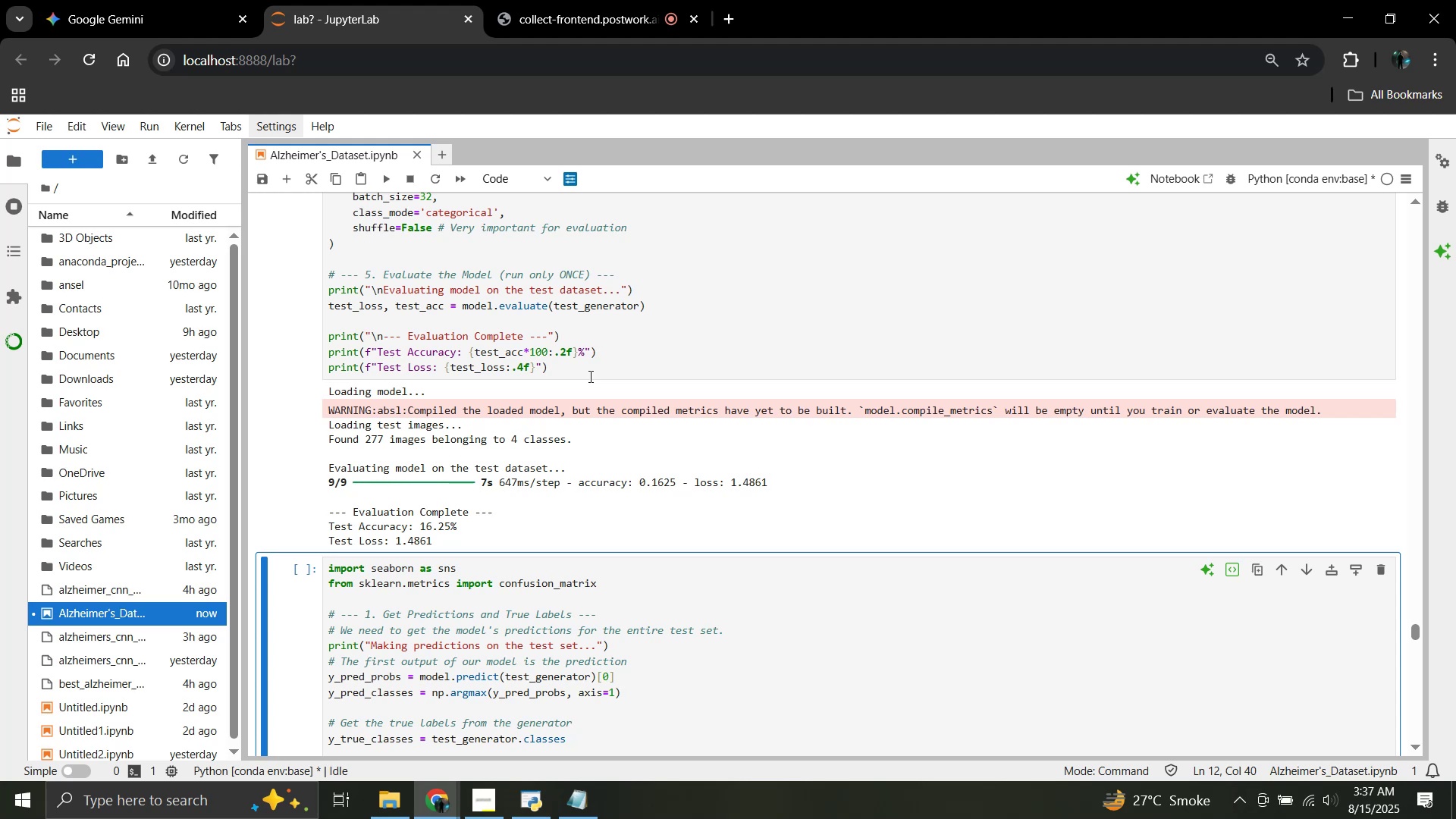 
wait(40.19)
 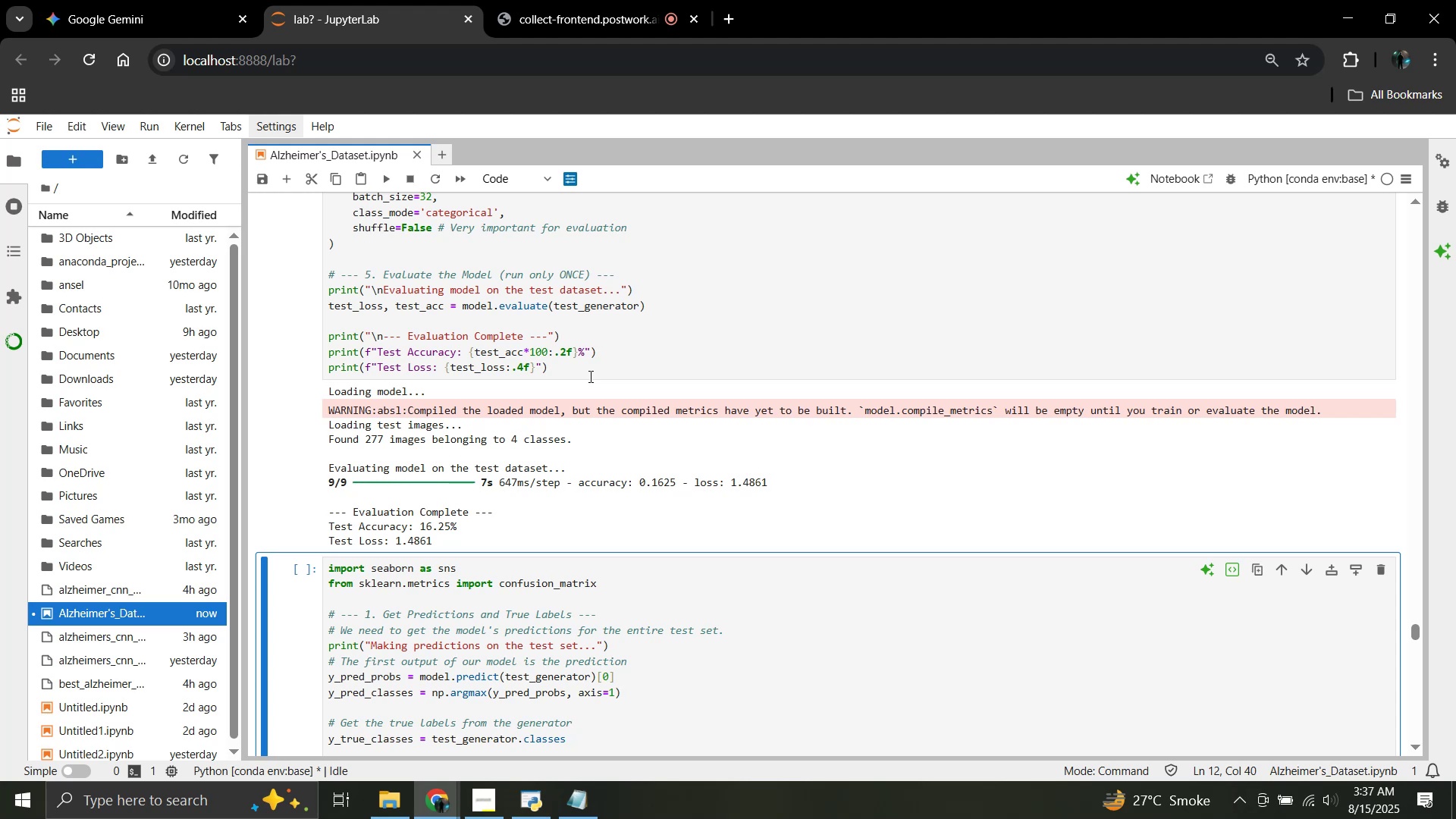 
scroll: coordinate [461, 582], scroll_direction: down, amount: 1.0
 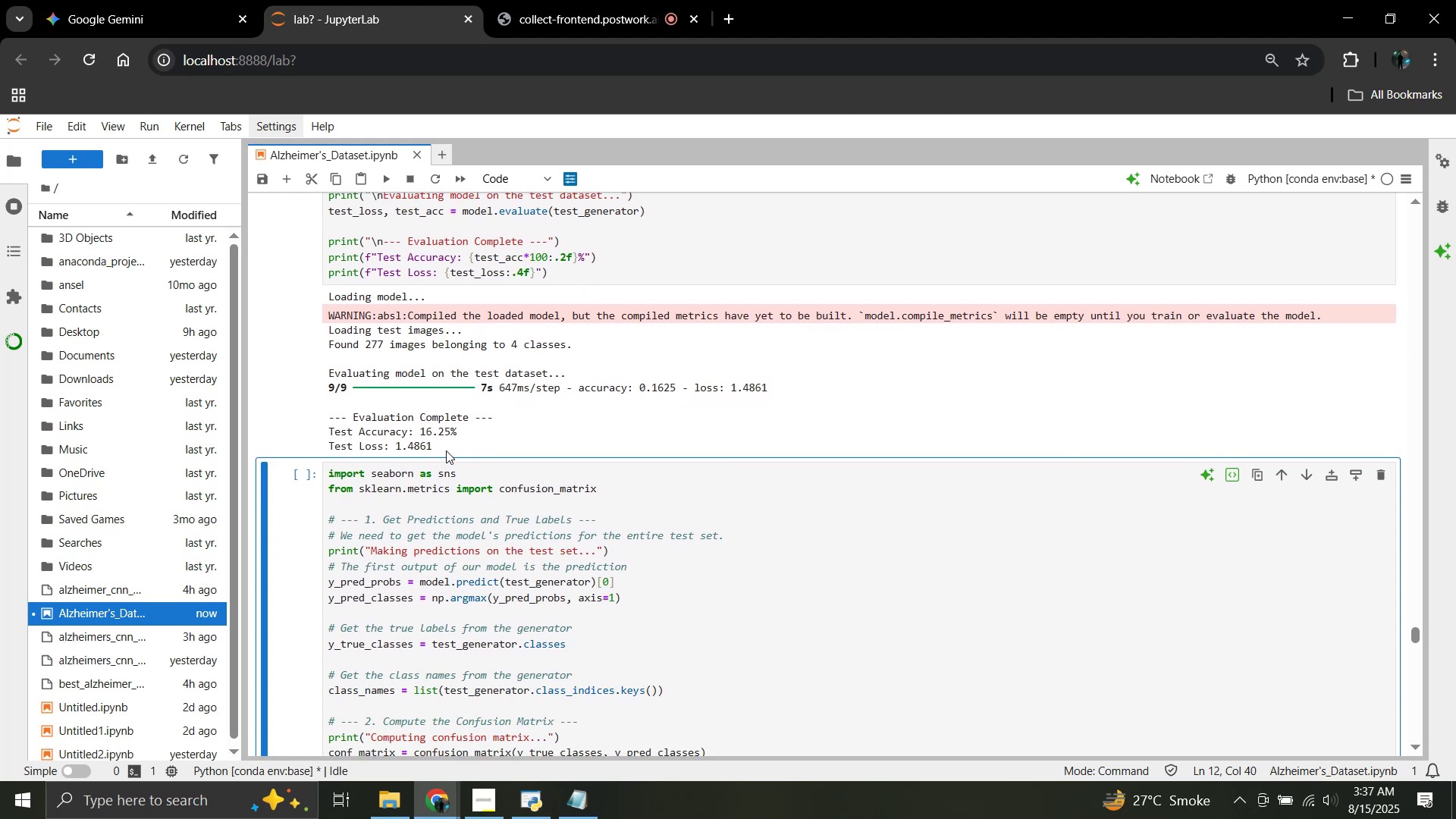 
left_click_drag(start_coordinate=[438, 450], to_coordinate=[325, 329])
 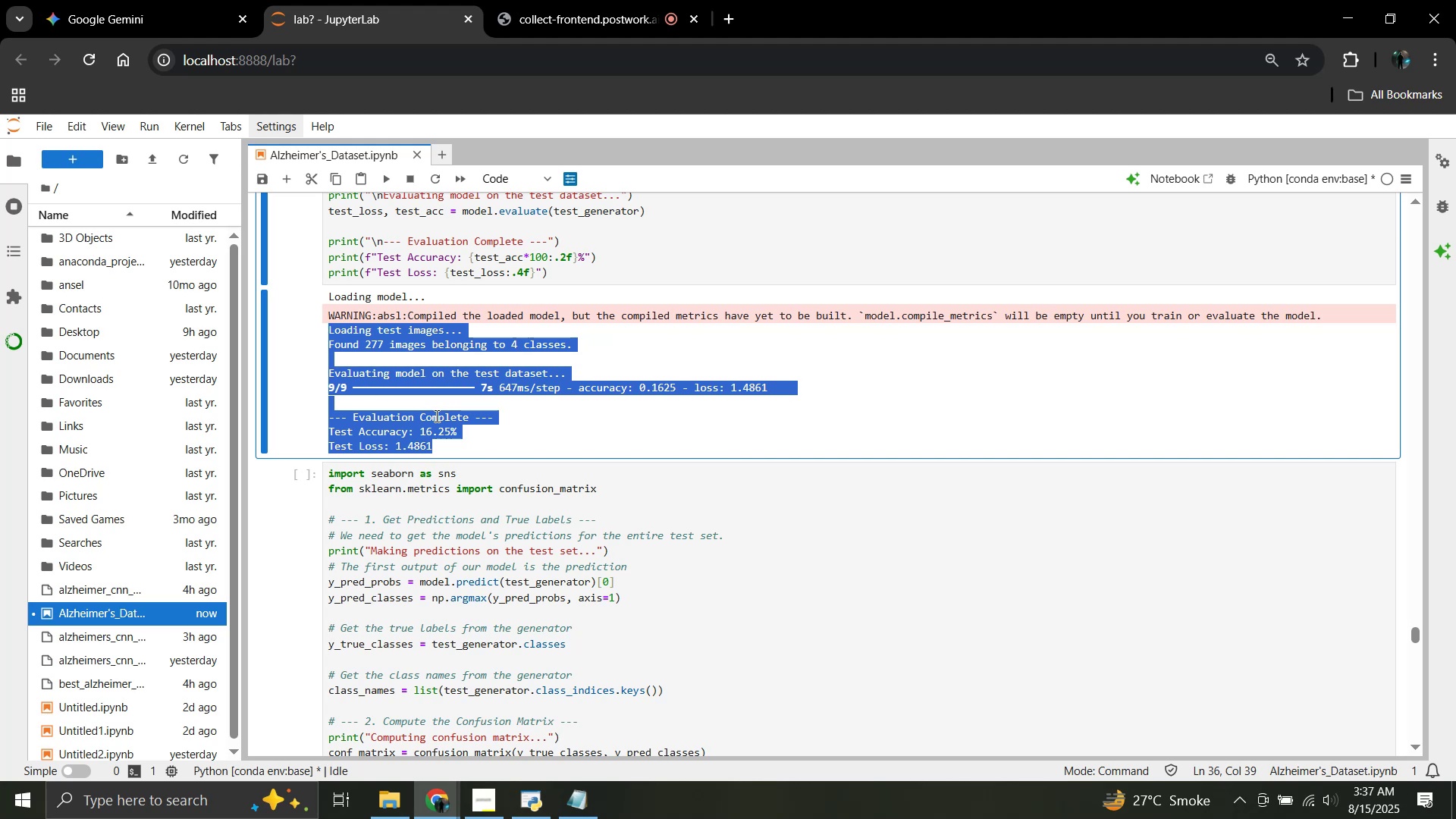 
key(Control+C)
 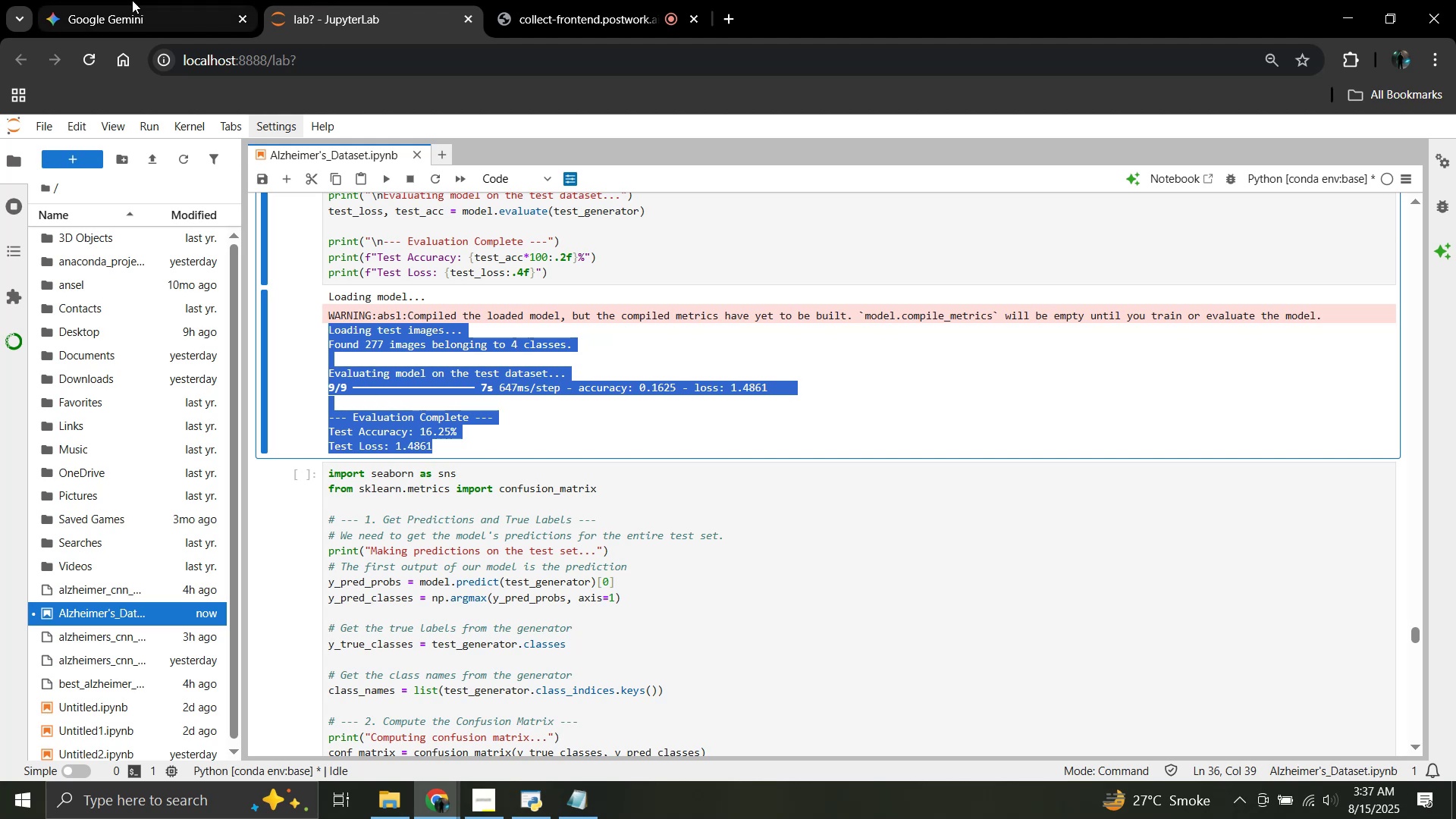 
left_click([132, 0])
 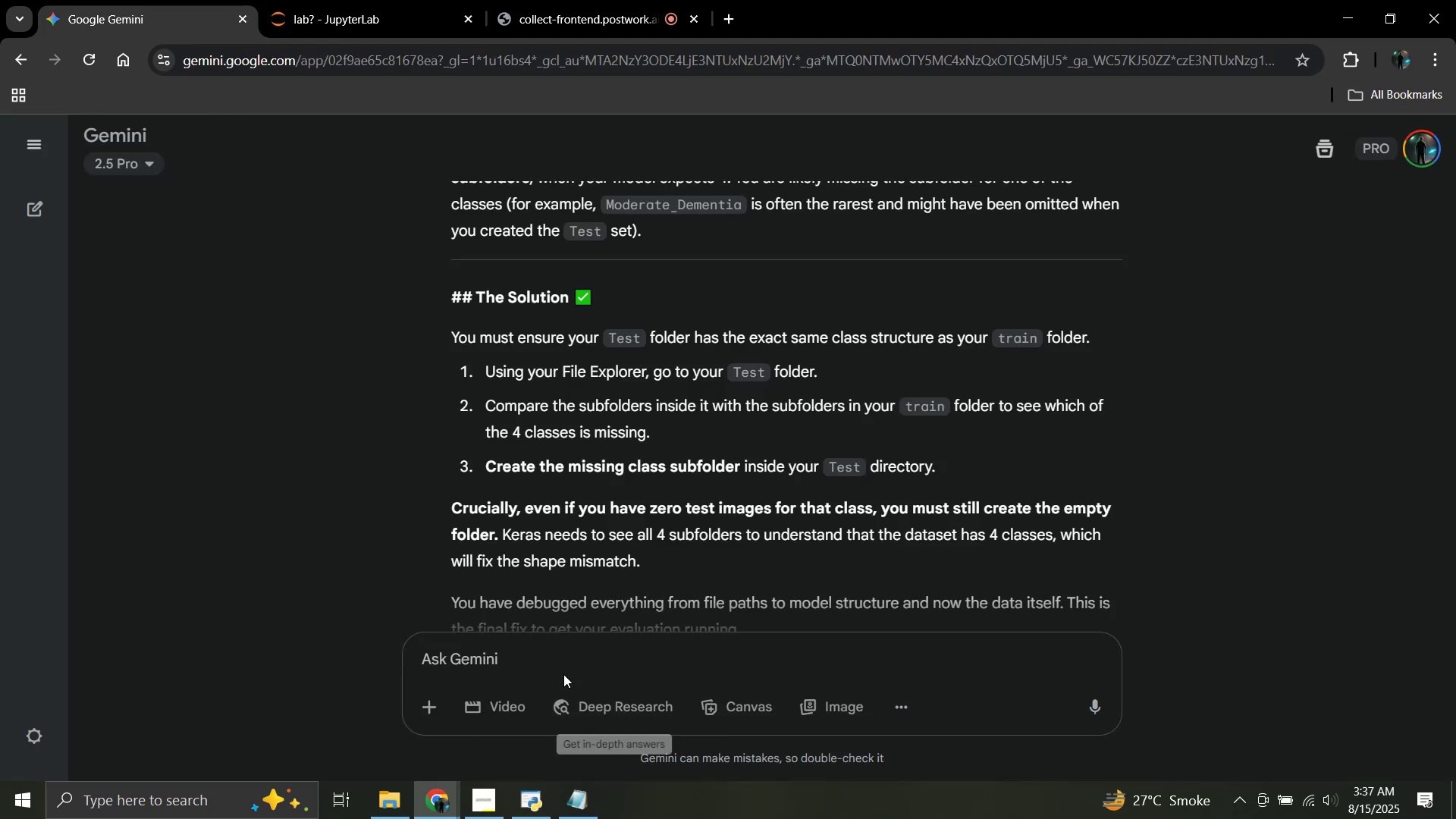 
key(Control+V)
 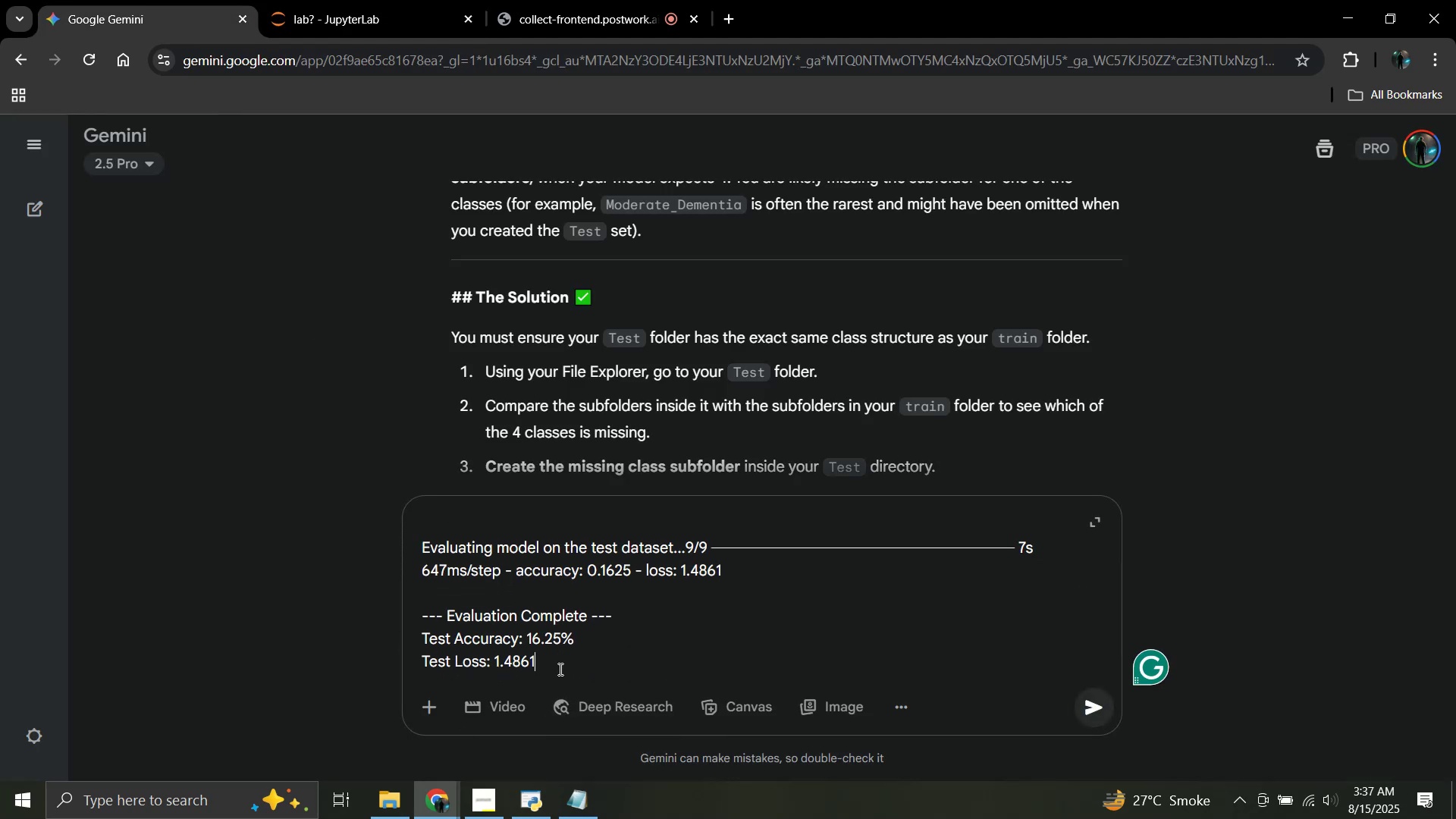 
key(Enter)
 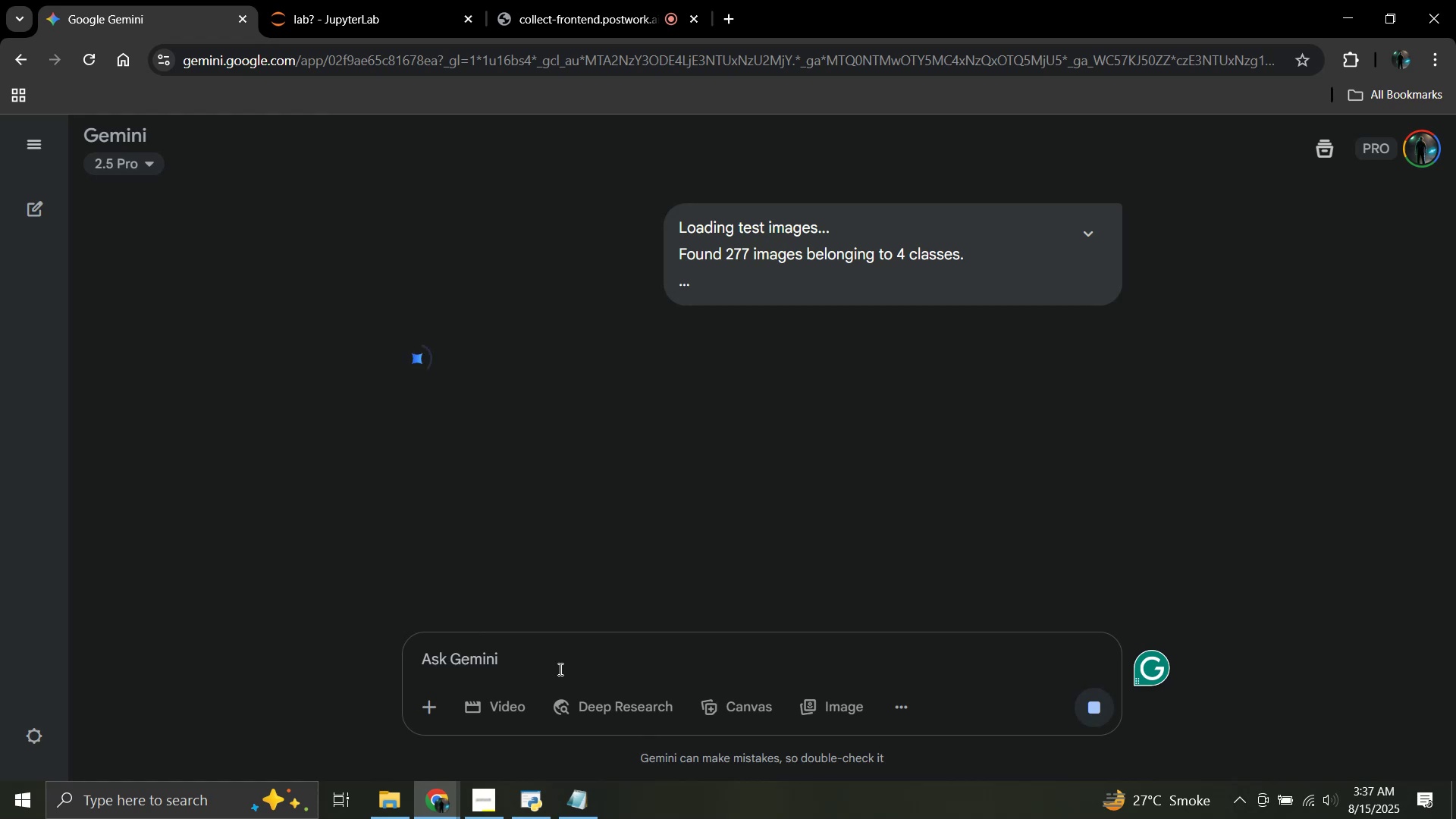 
wait(9.44)
 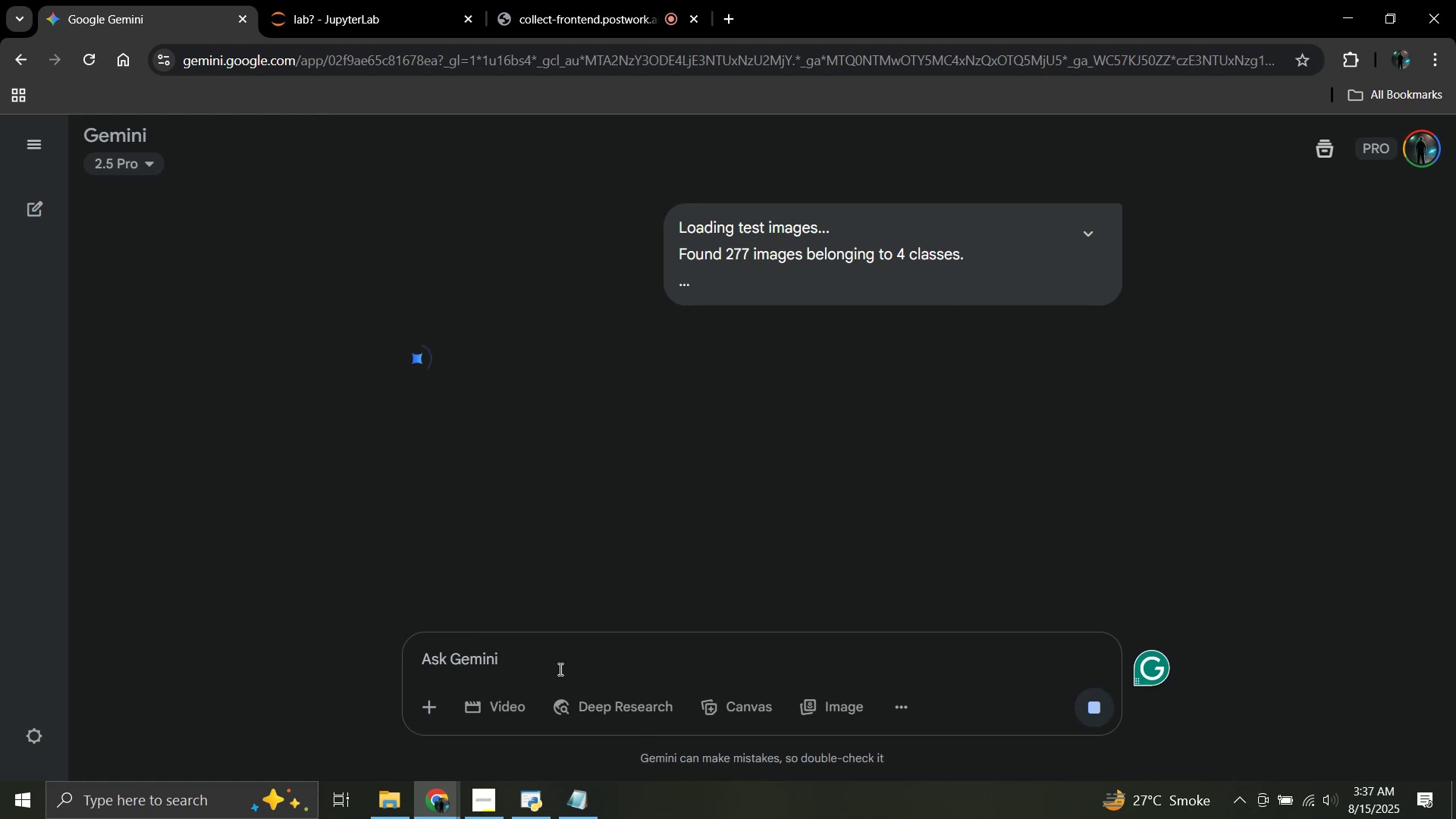 
left_click([372, 0])
 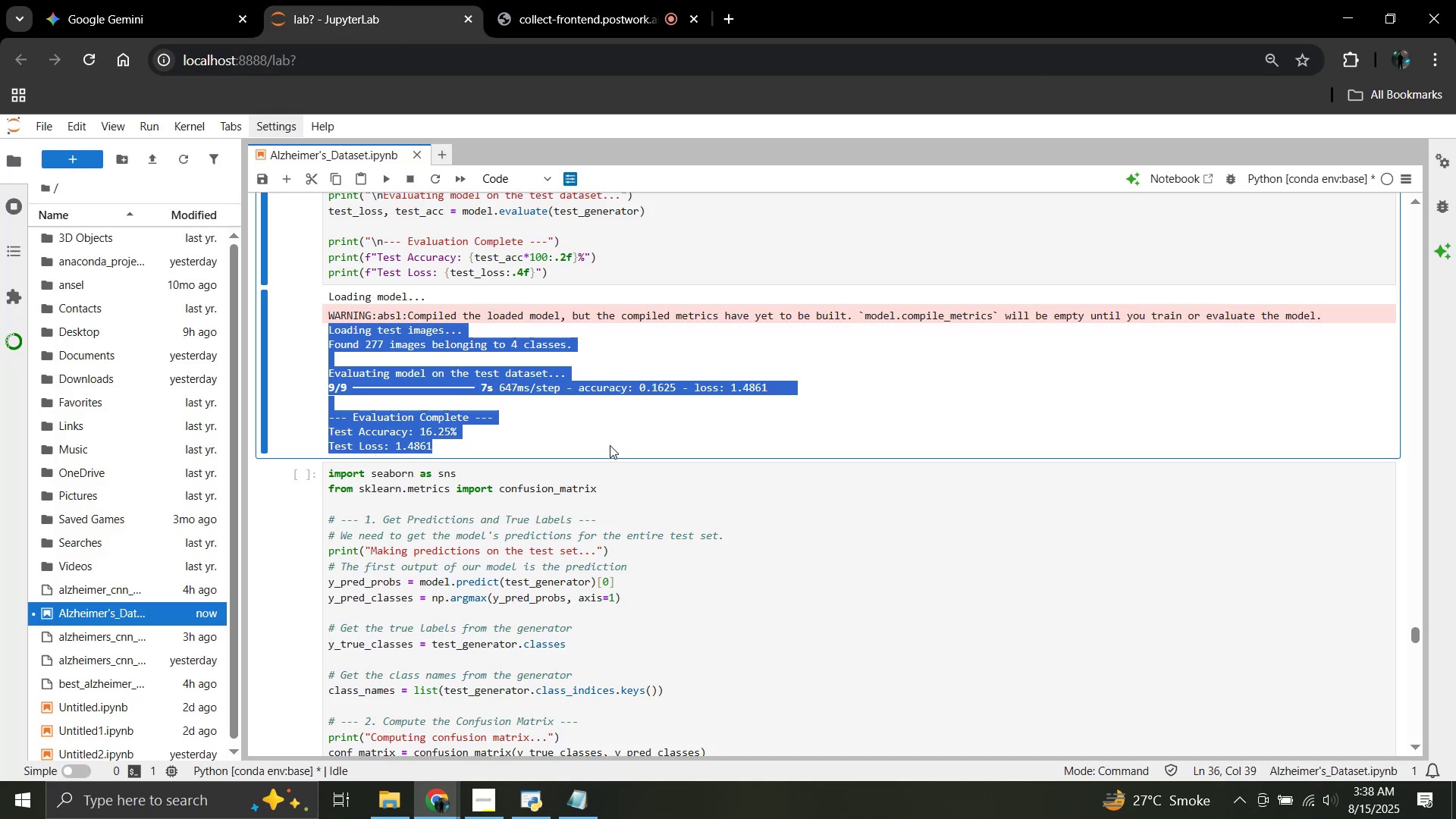 
left_click([607, 444])
 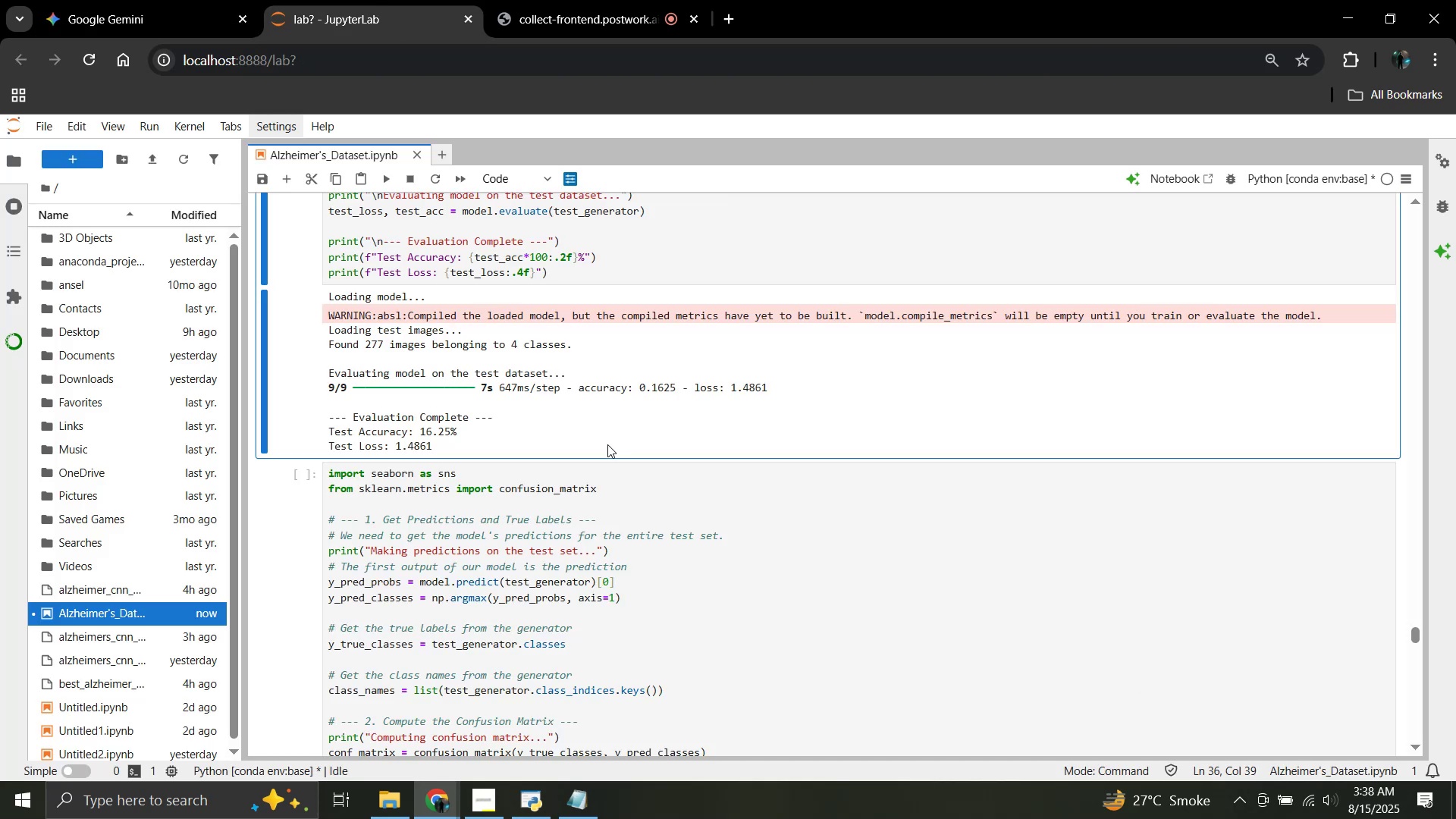 
left_click([621, 0])
 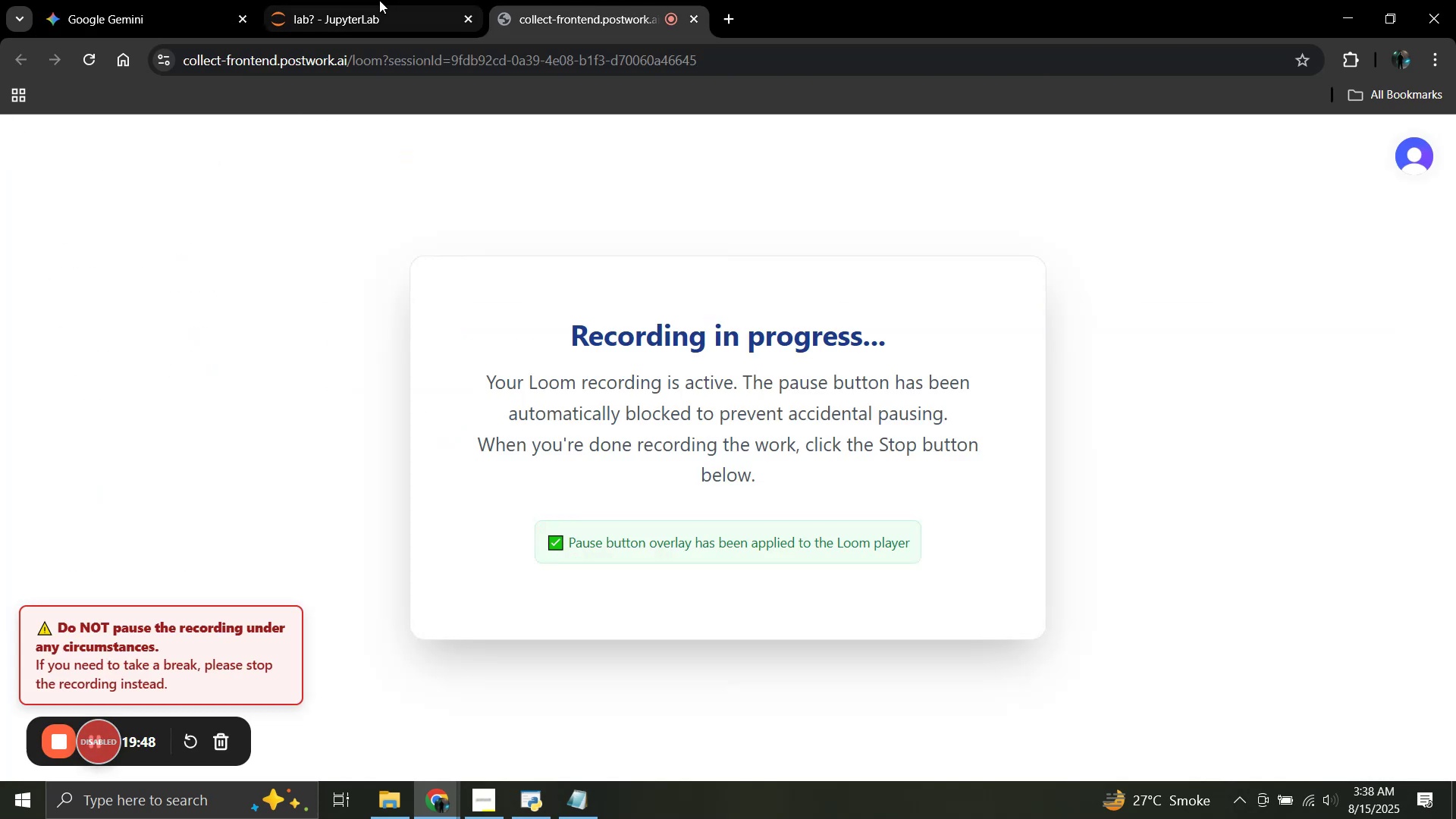 
left_click([379, 0])
 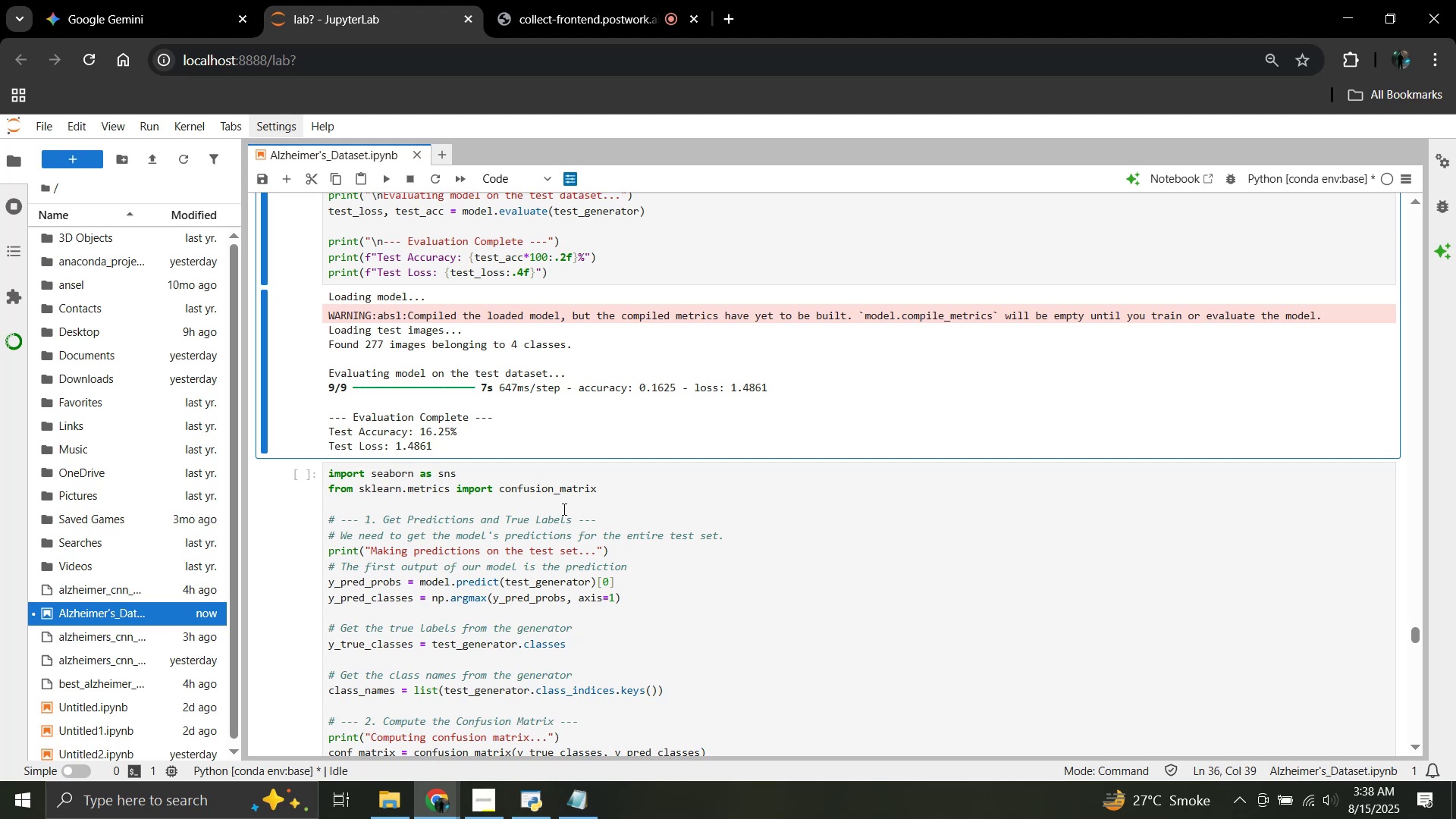 
wait(39.96)
 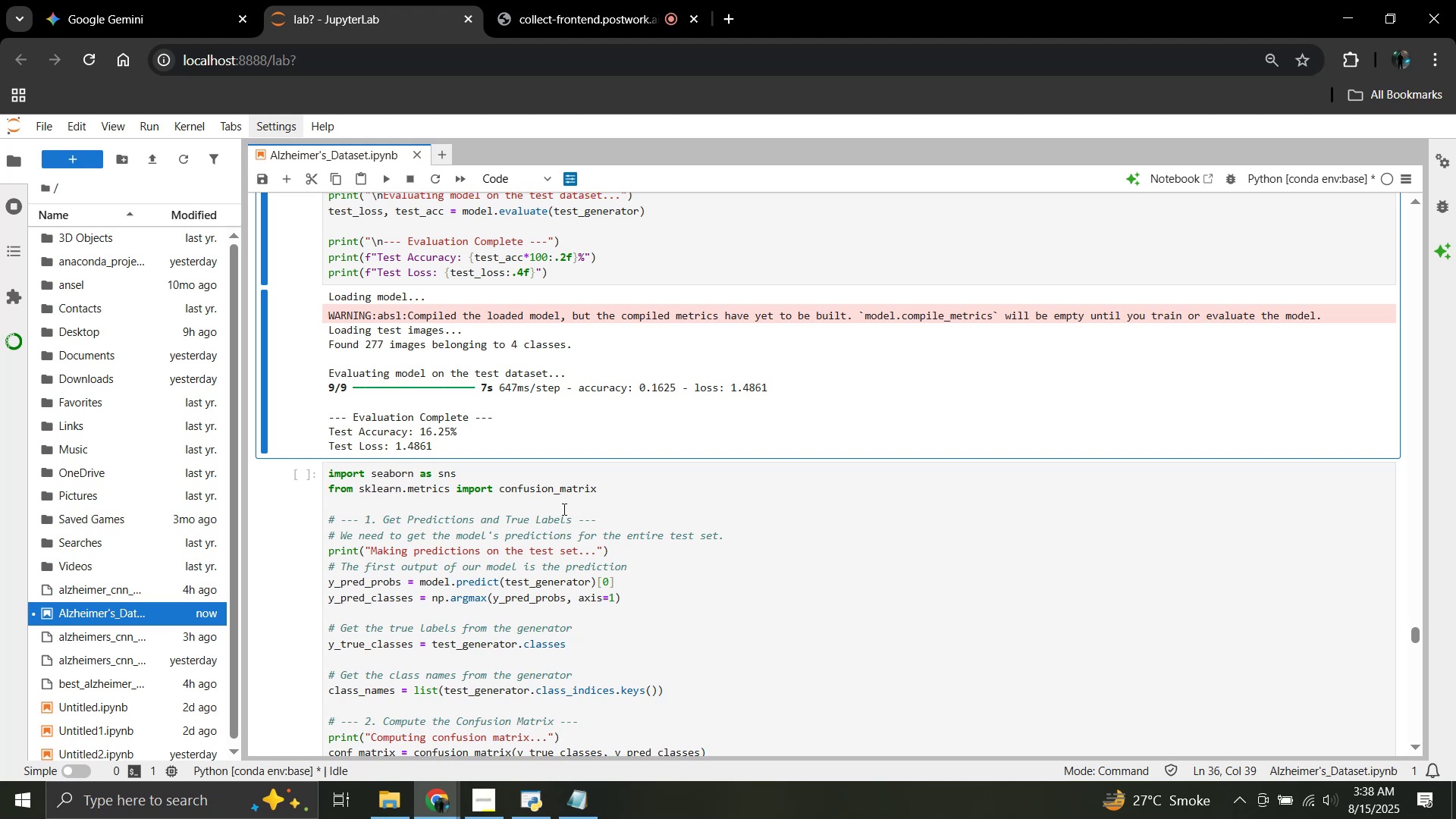 
left_click([130, 6])
 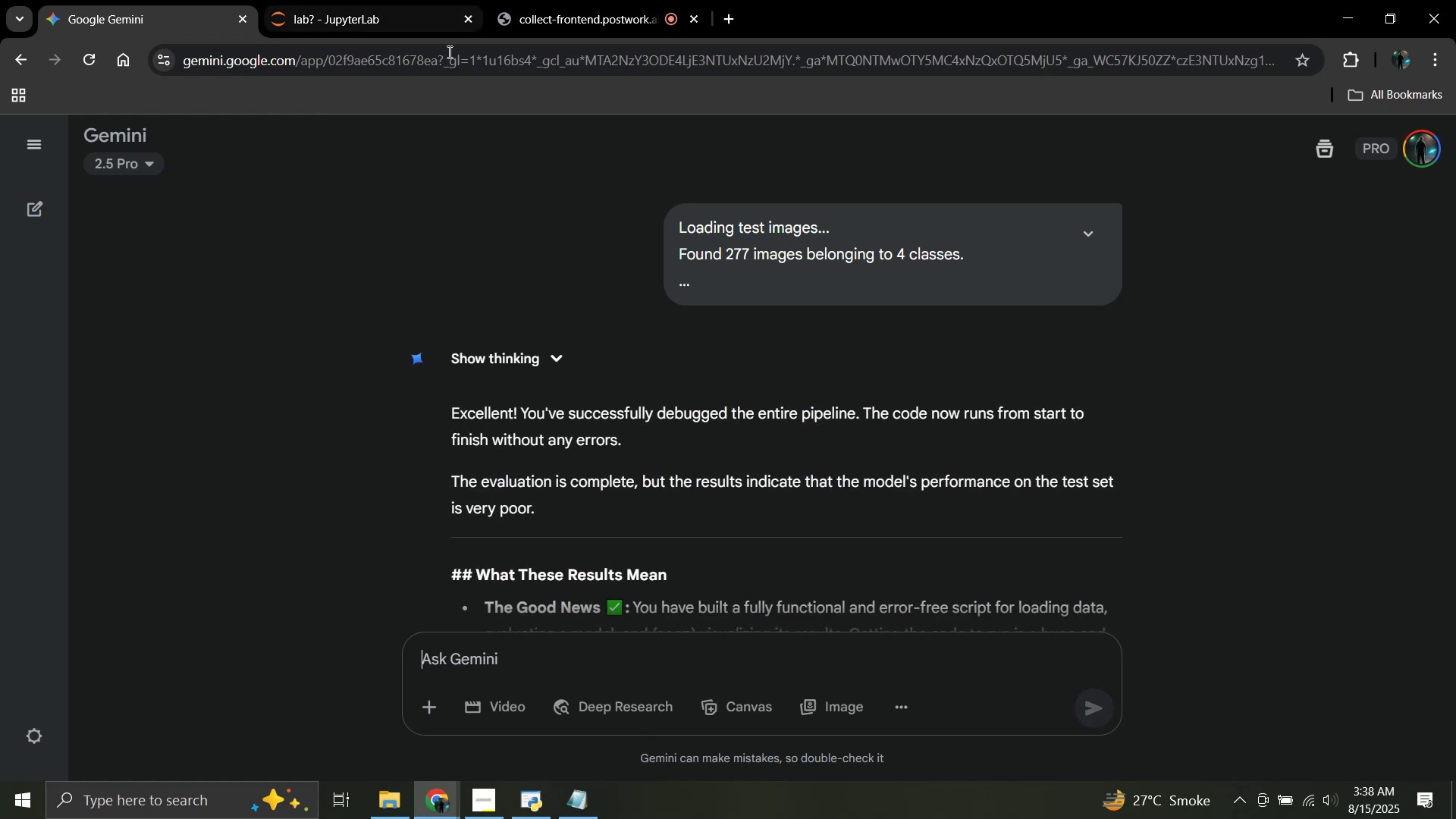 
scroll: coordinate [536, 218], scroll_direction: down, amount: 4.0
 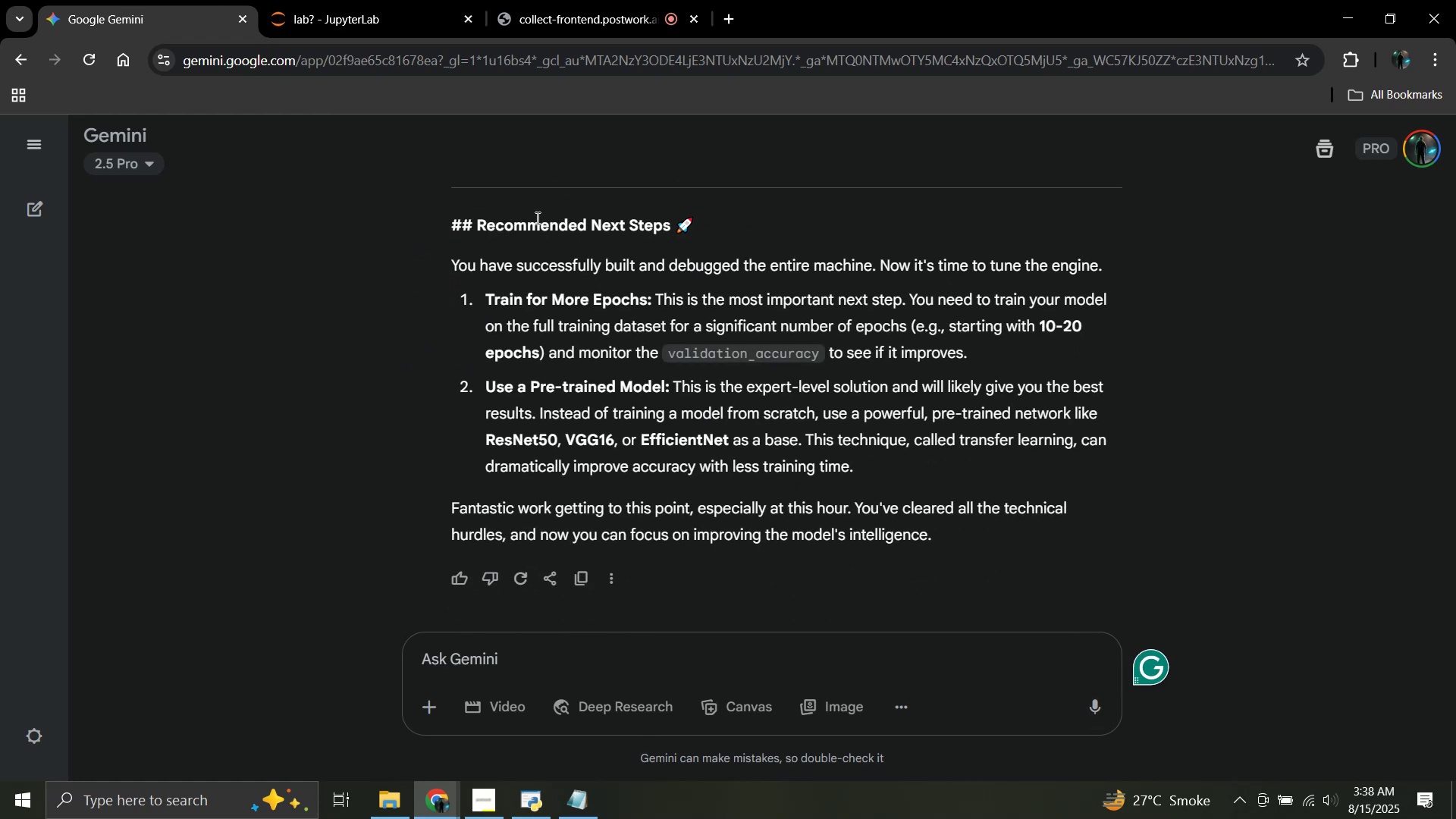 
scroll: coordinate [536, 218], scroll_direction: up, amount: 7.0
 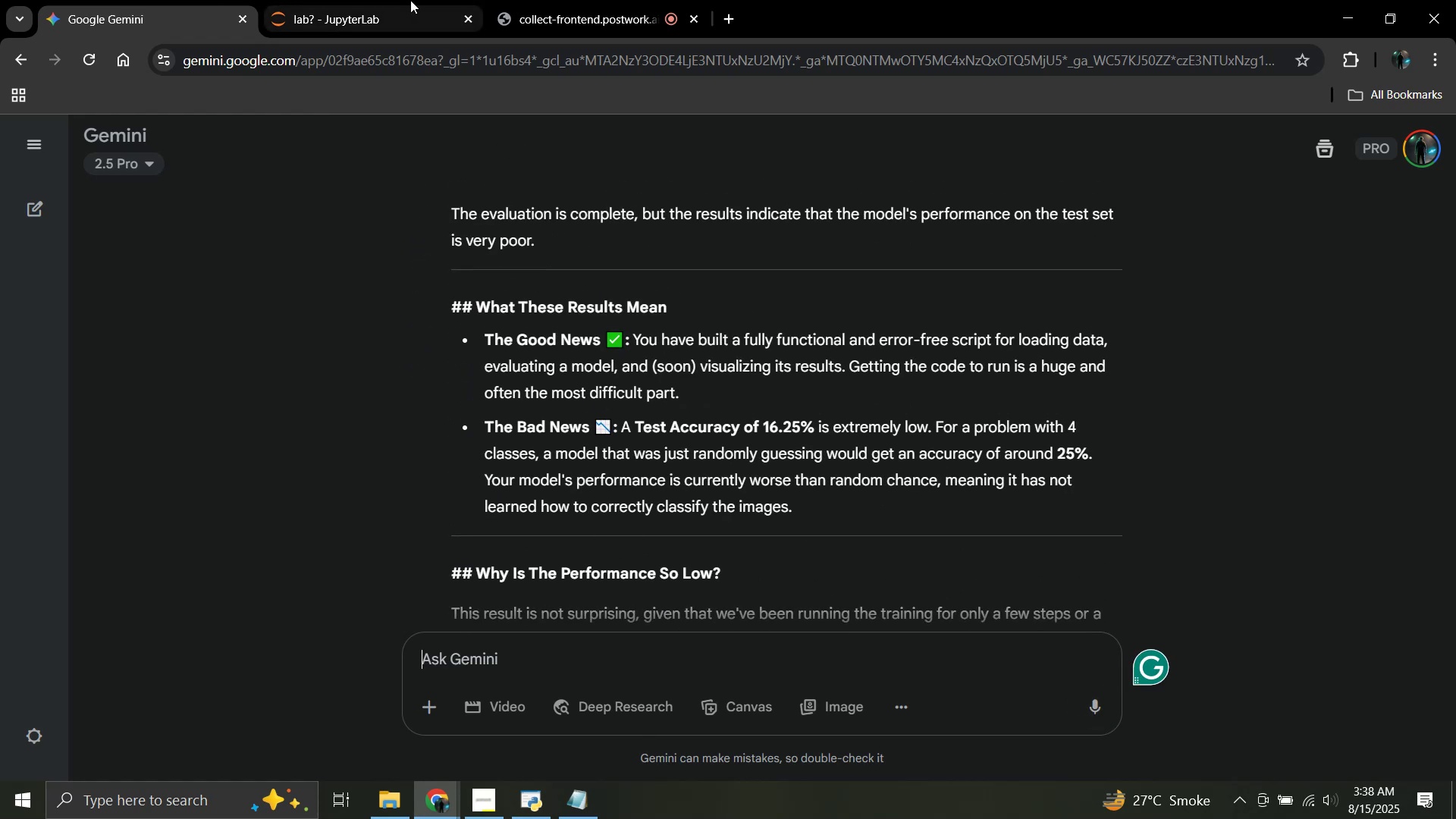 
left_click([386, 0])
 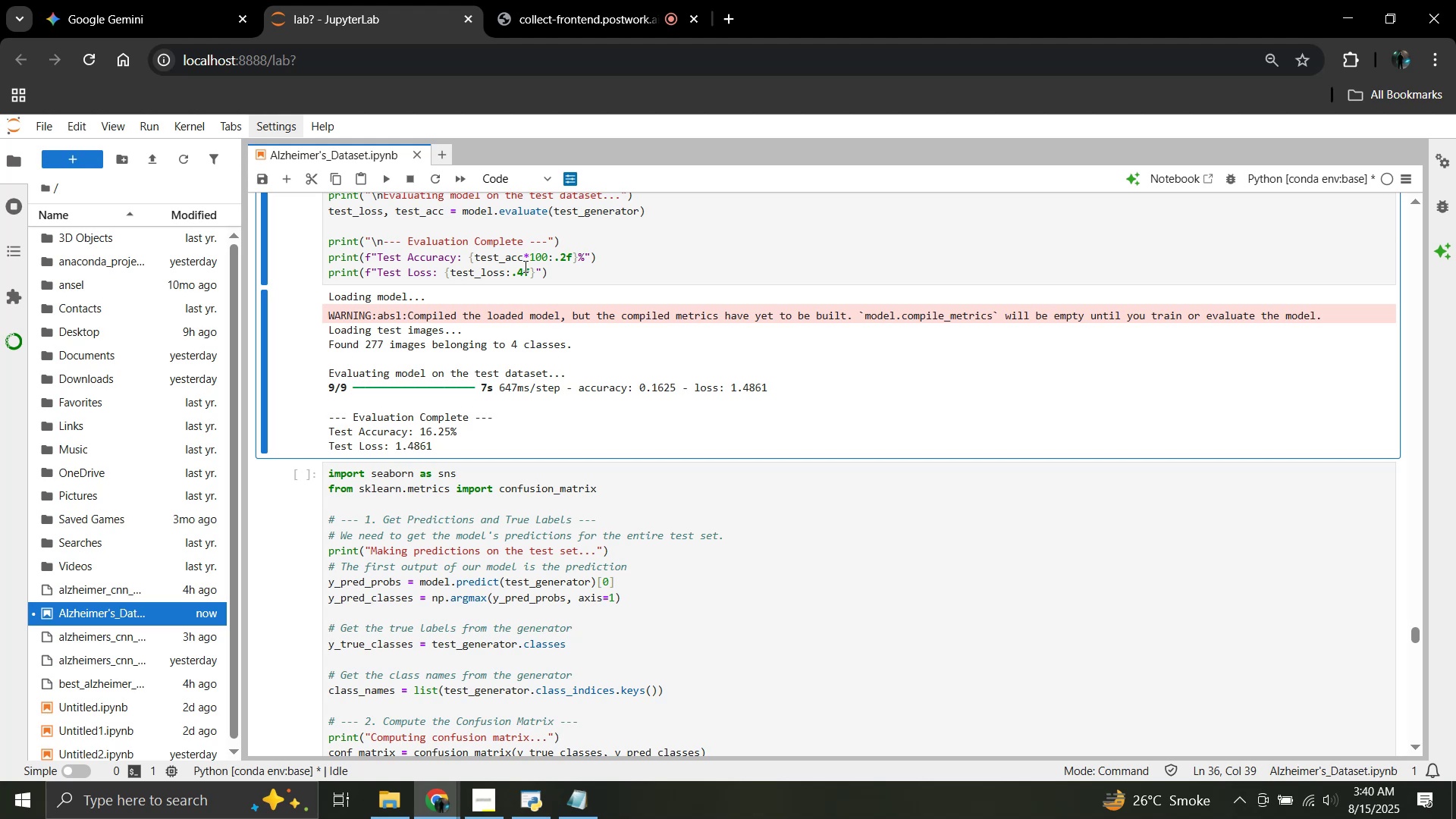 
wait(97.95)
 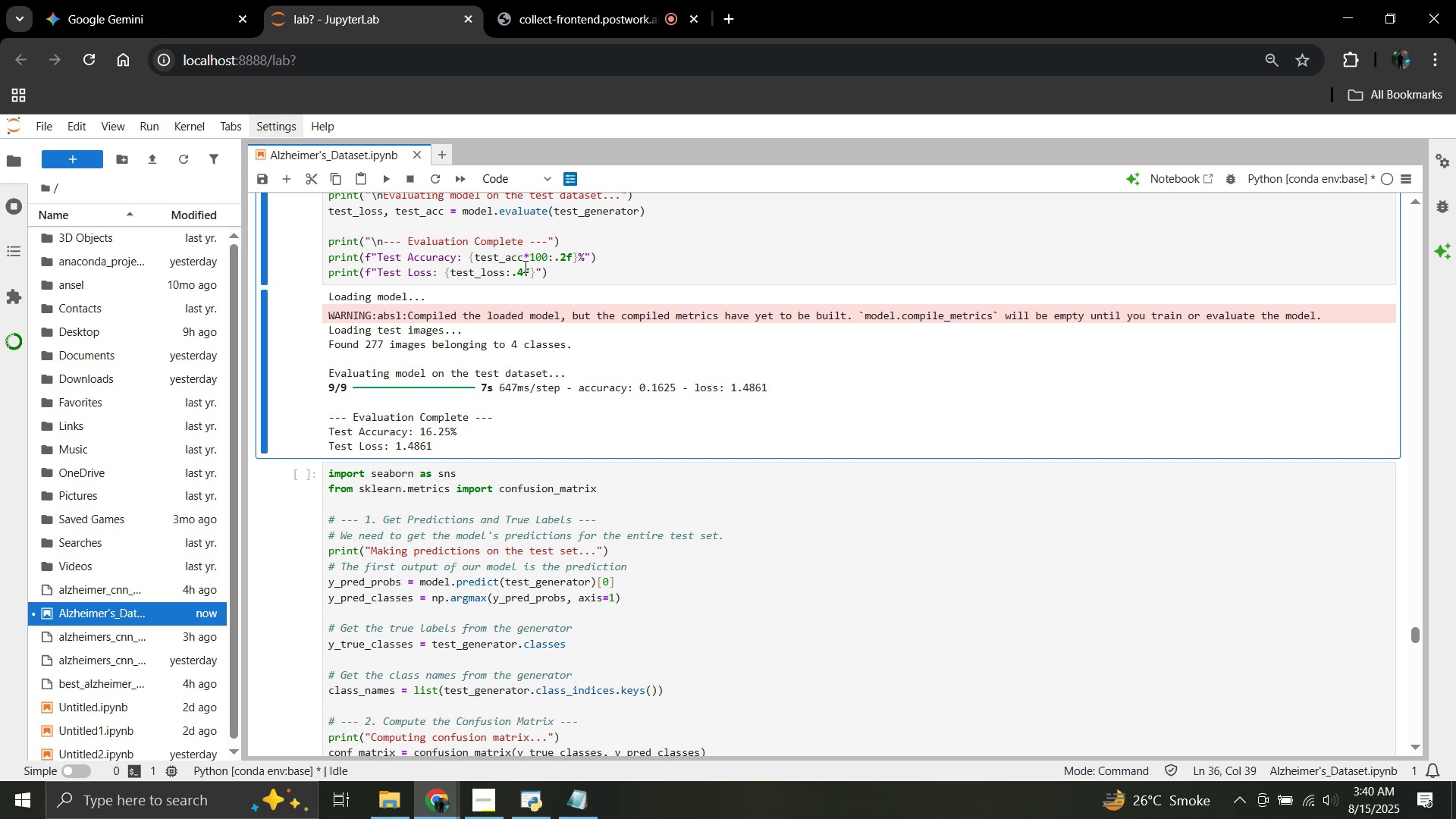 
scroll: coordinate [394, 384], scroll_direction: down, amount: 2.0
 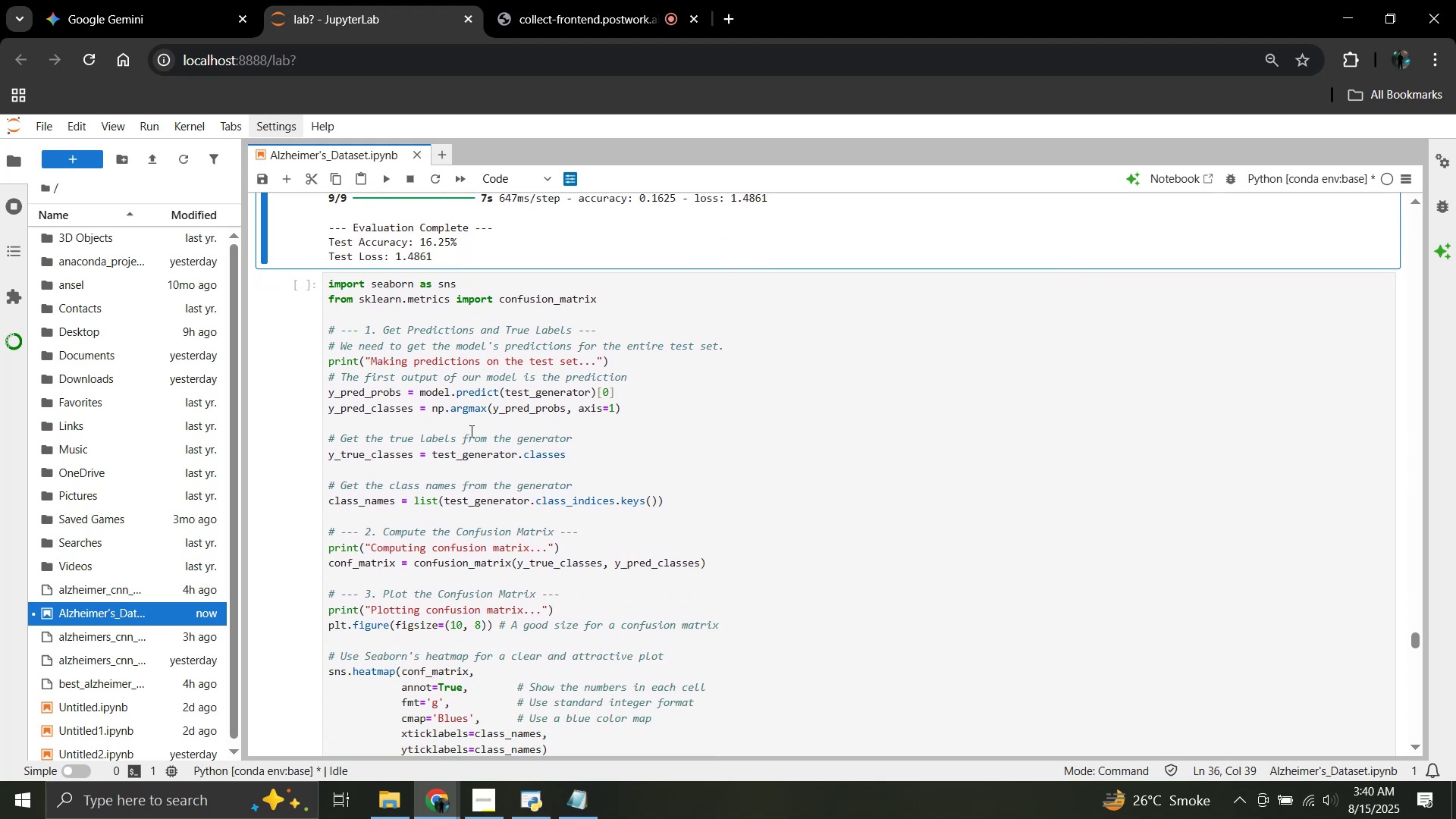 
left_click([472, 431])
 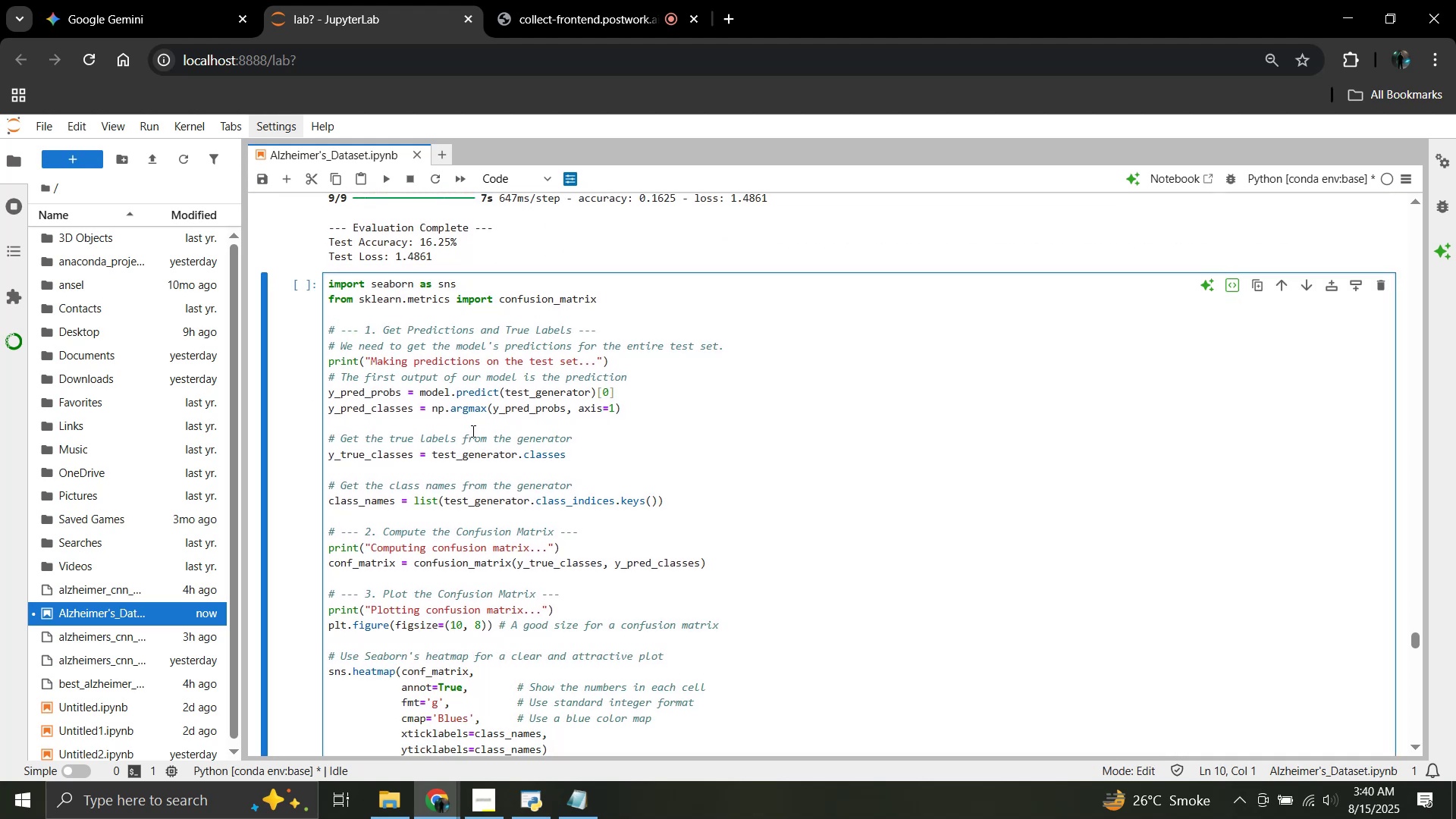 
key(Shift+Enter)
 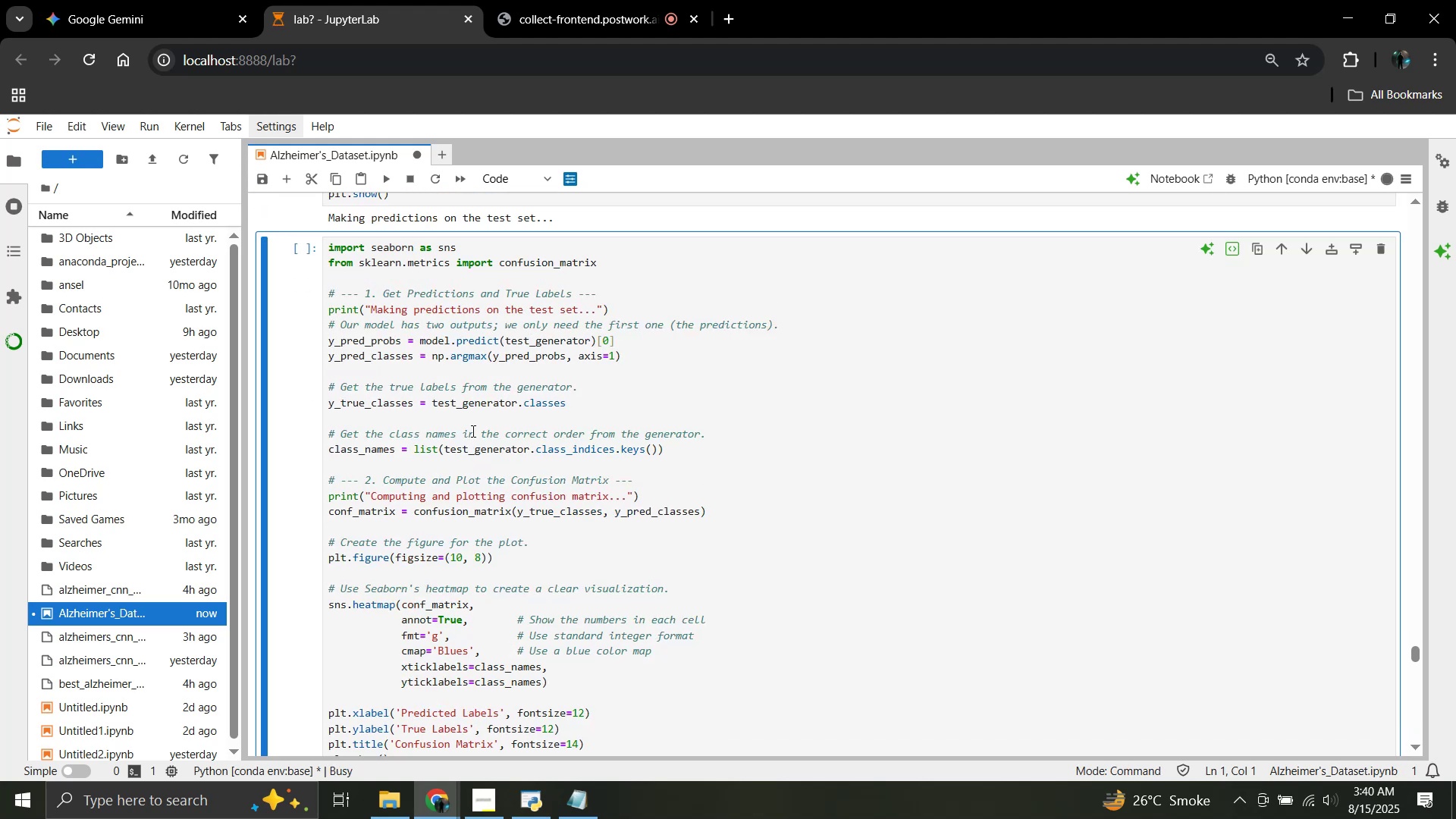 
scroll: coordinate [472, 431], scroll_direction: up, amount: 2.0
 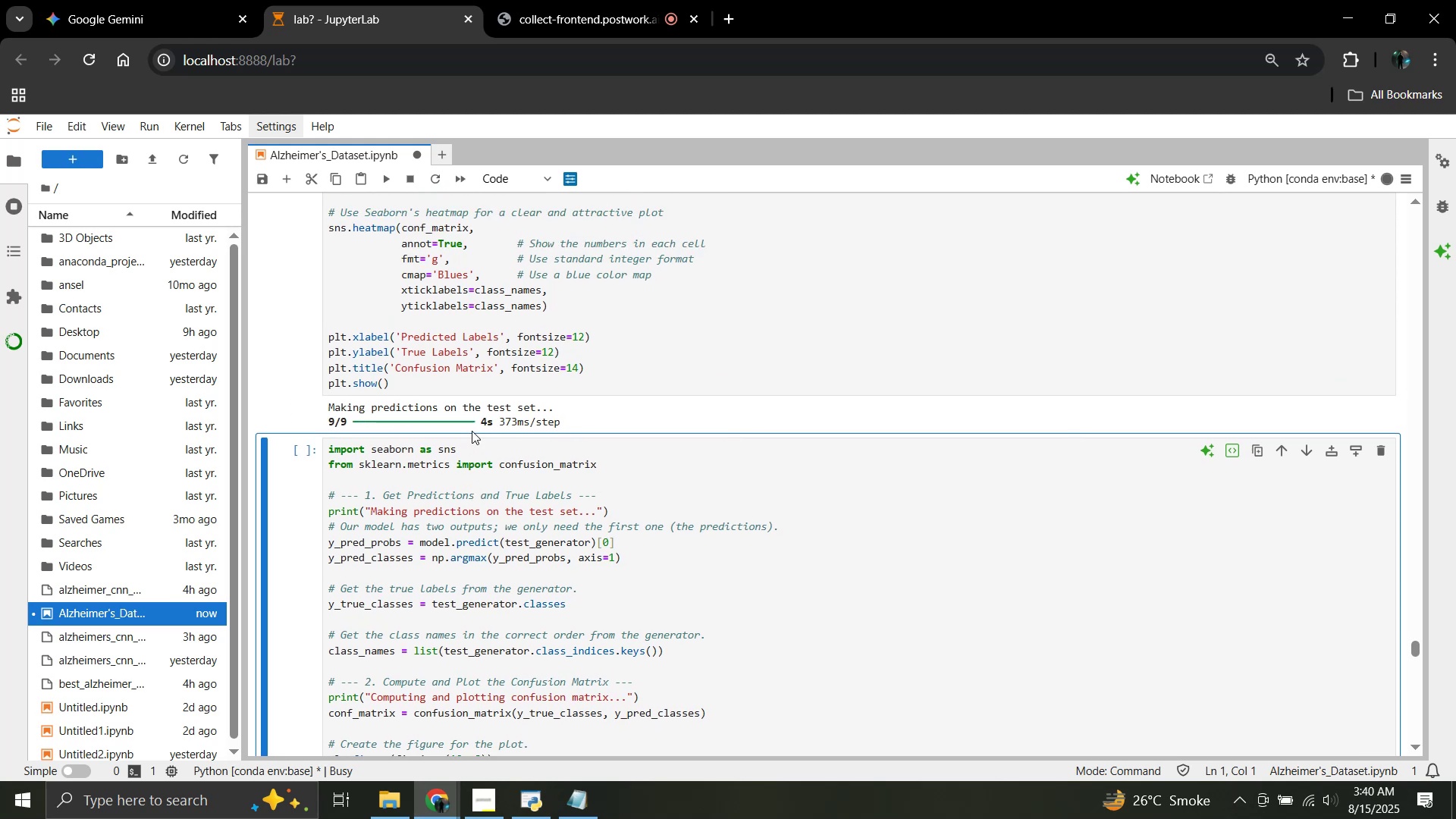 
scroll: coordinate [472, 431], scroll_direction: down, amount: 5.0
 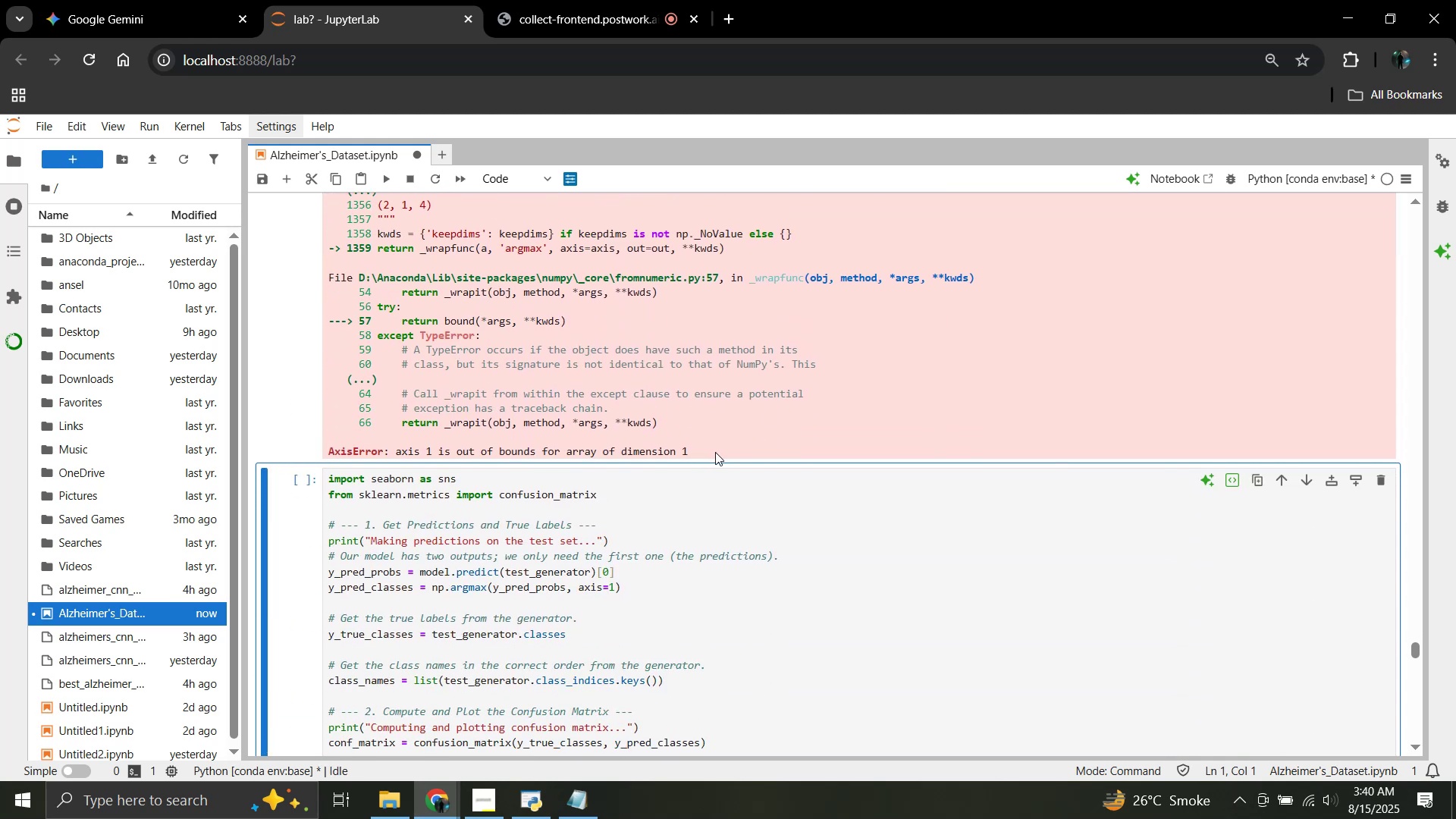 
left_click_drag(start_coordinate=[692, 450], to_coordinate=[328, 290])
 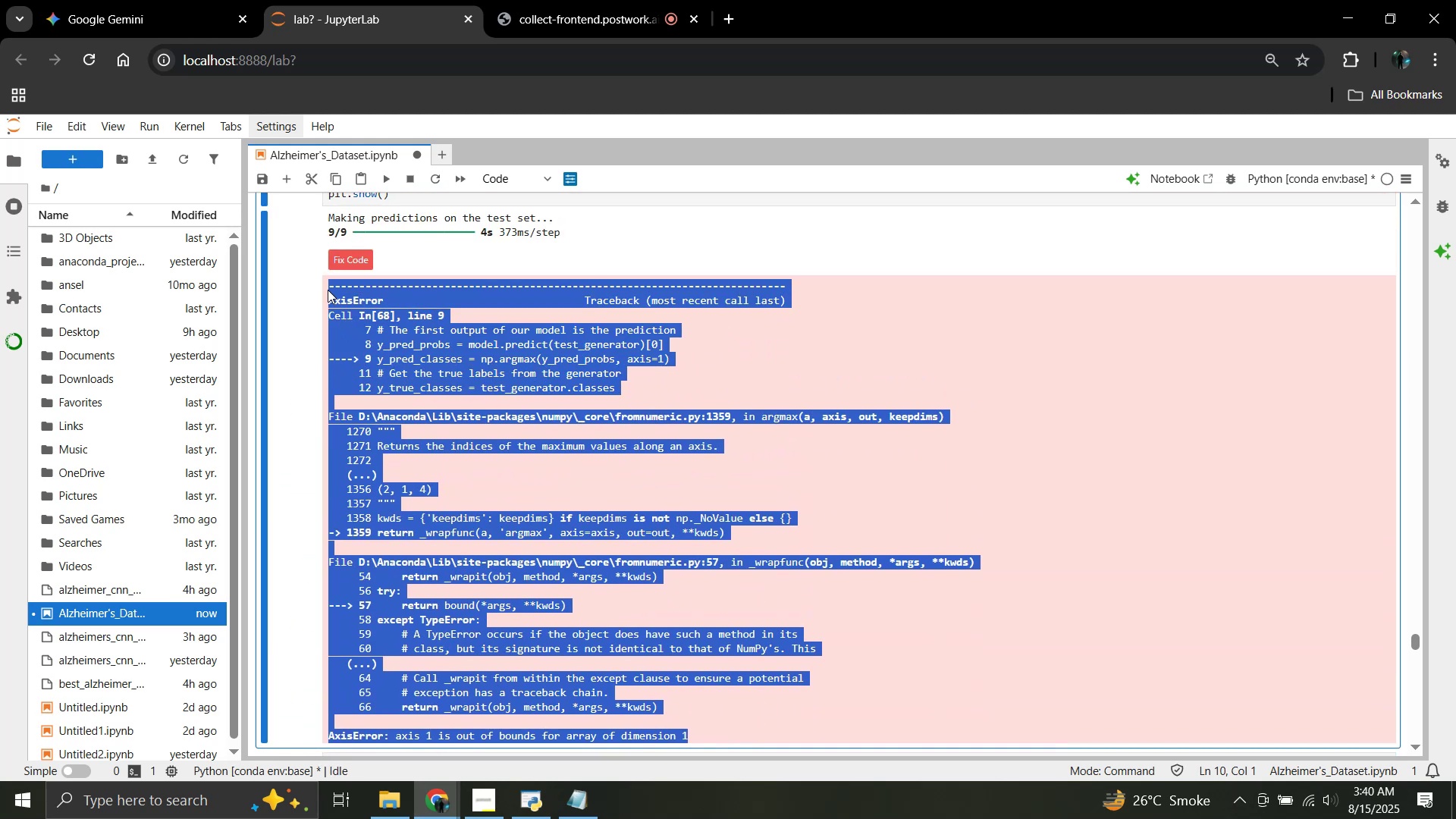 
scroll: coordinate [426, 366], scroll_direction: up, amount: 3.0
 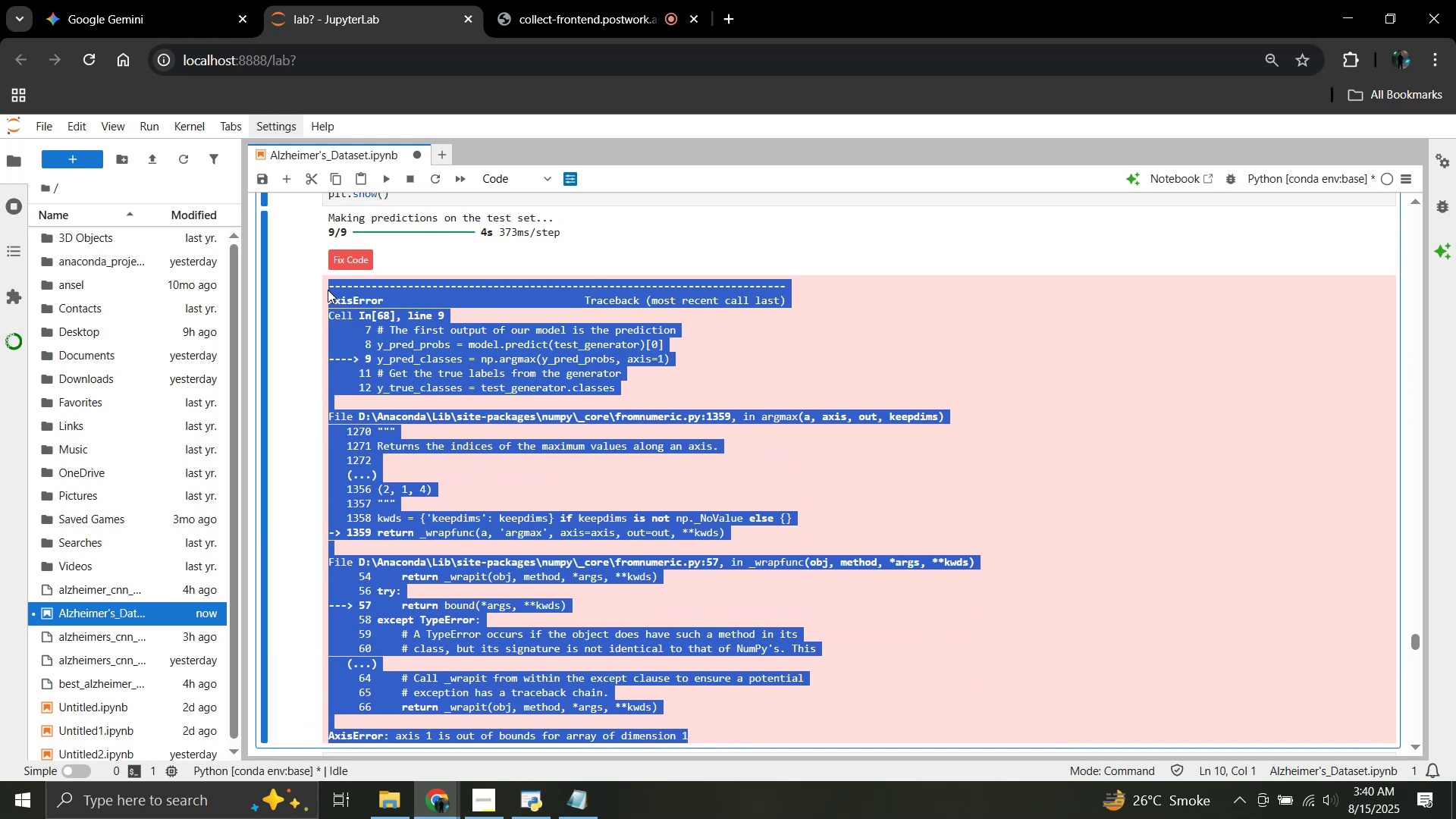 
key(Control+C)
 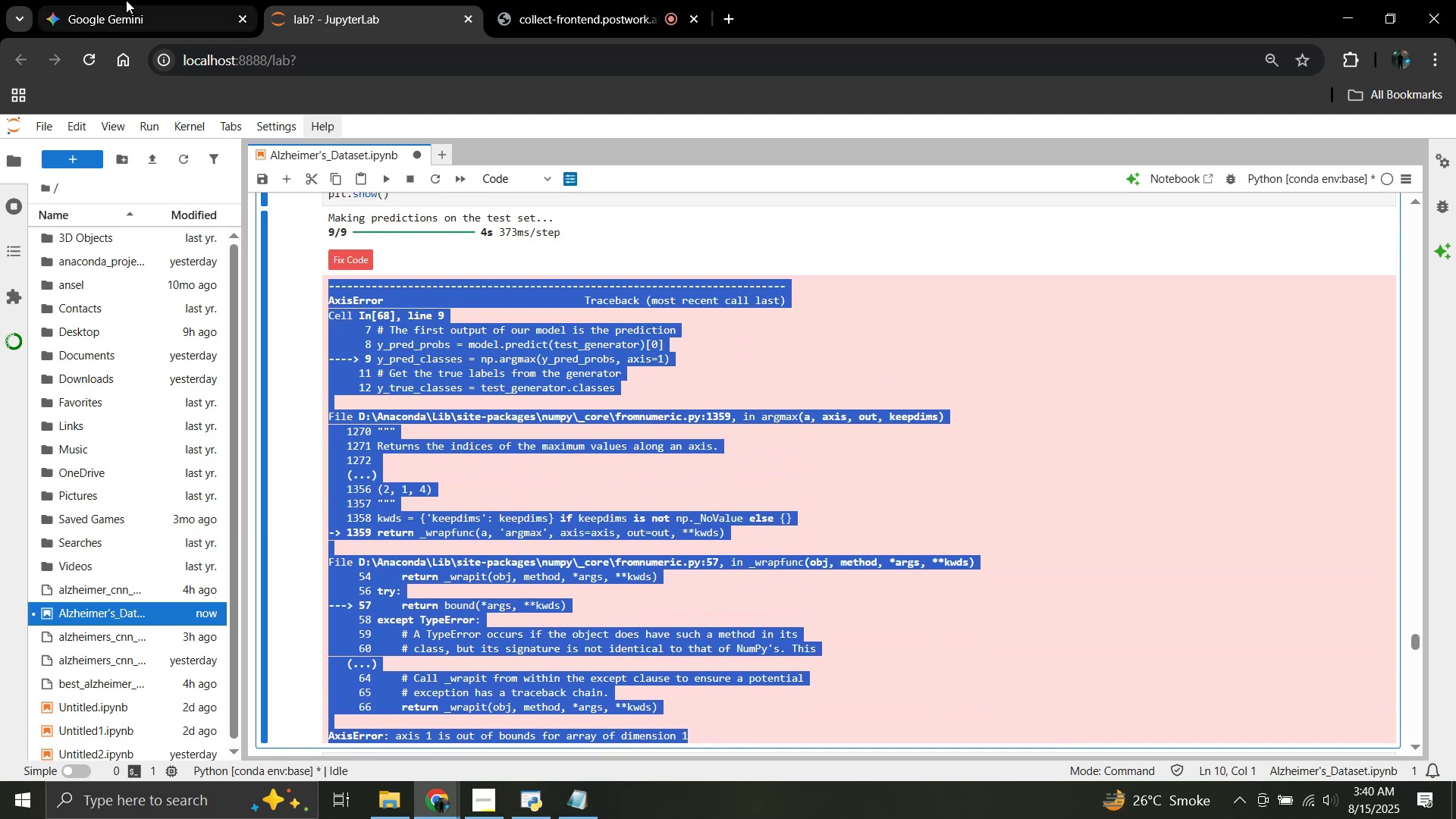 
left_click([138, 17])
 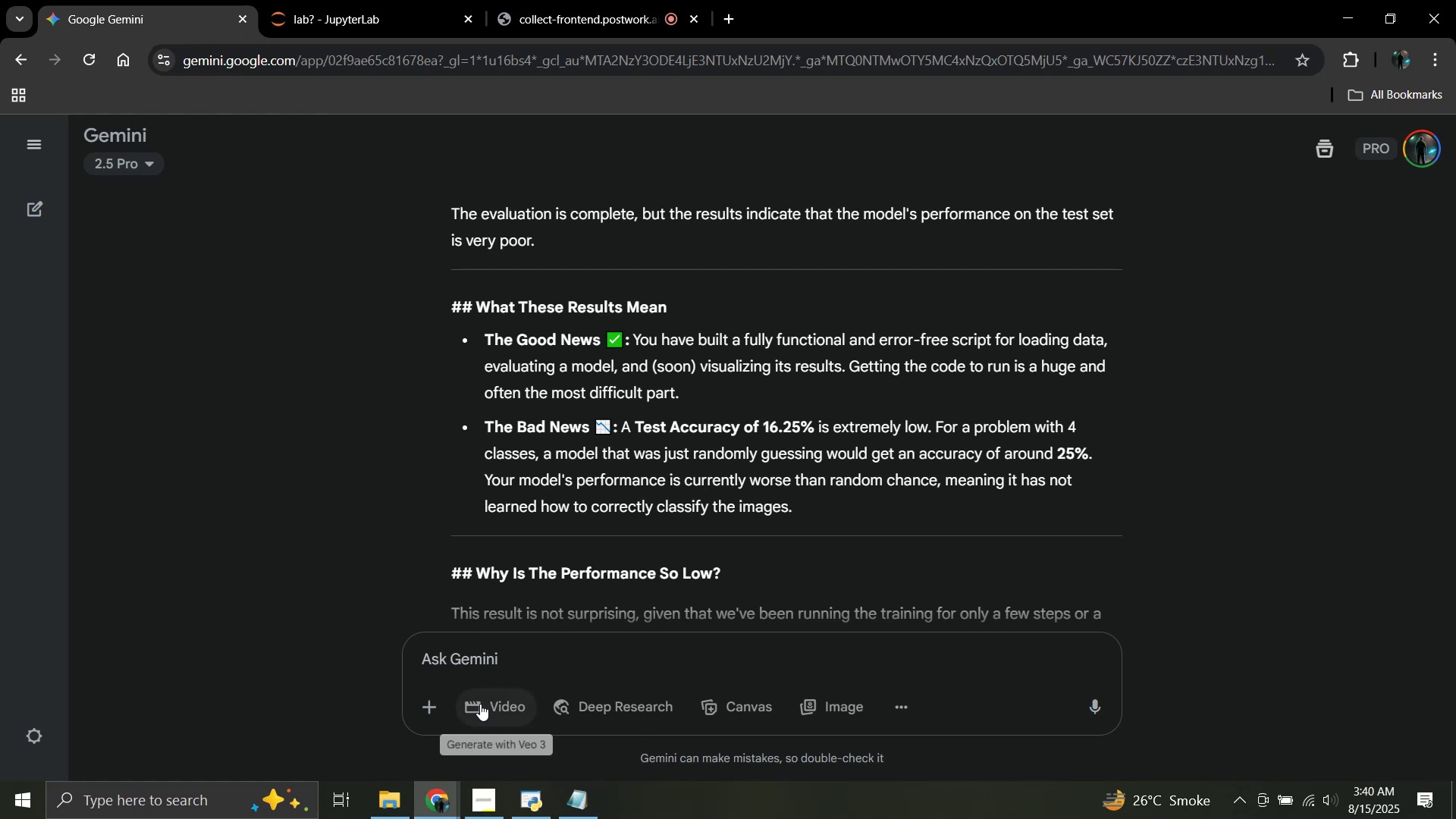 
key(Control+V)
 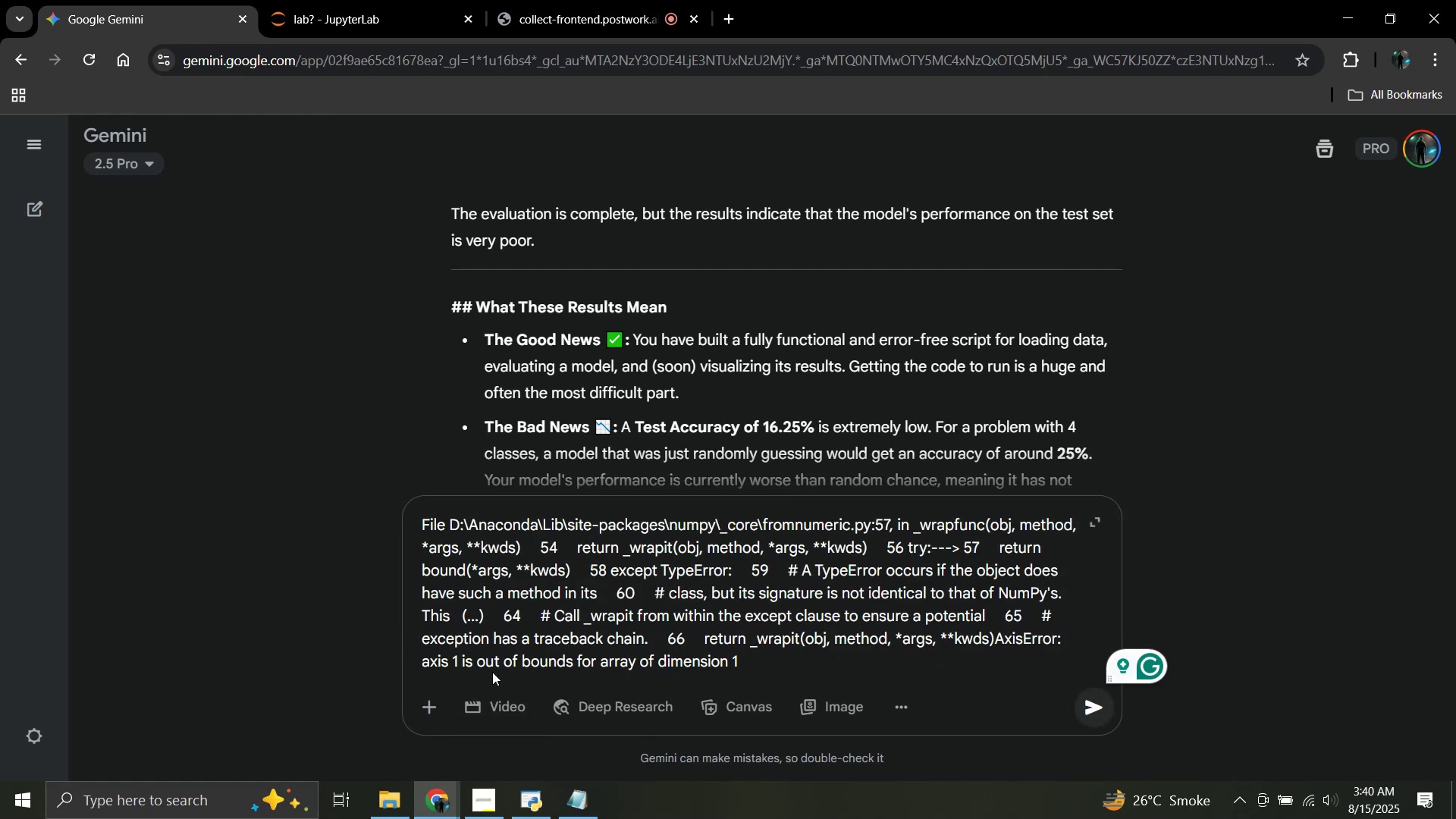 
key(Enter)
 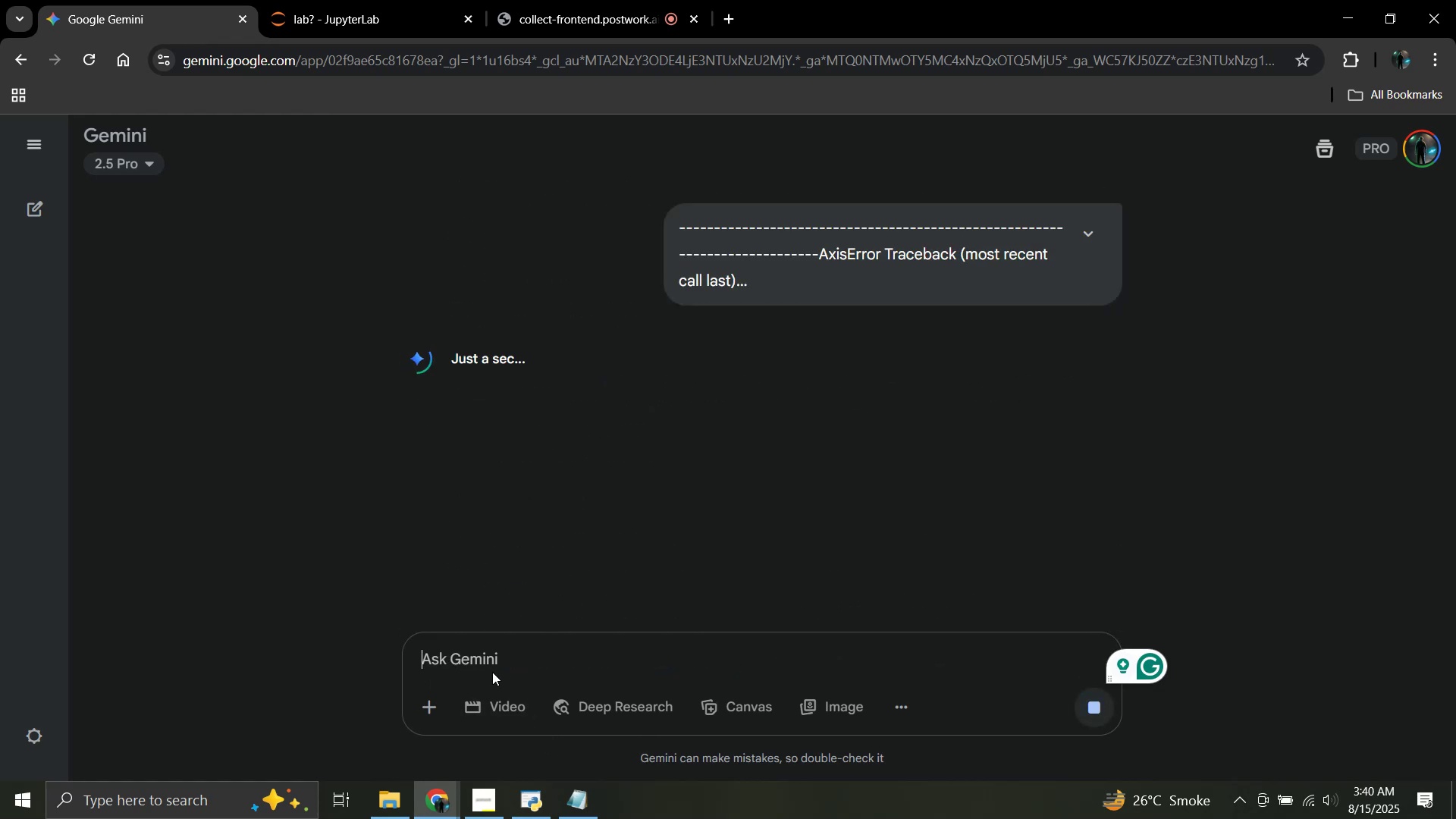 
left_click([296, 0])
 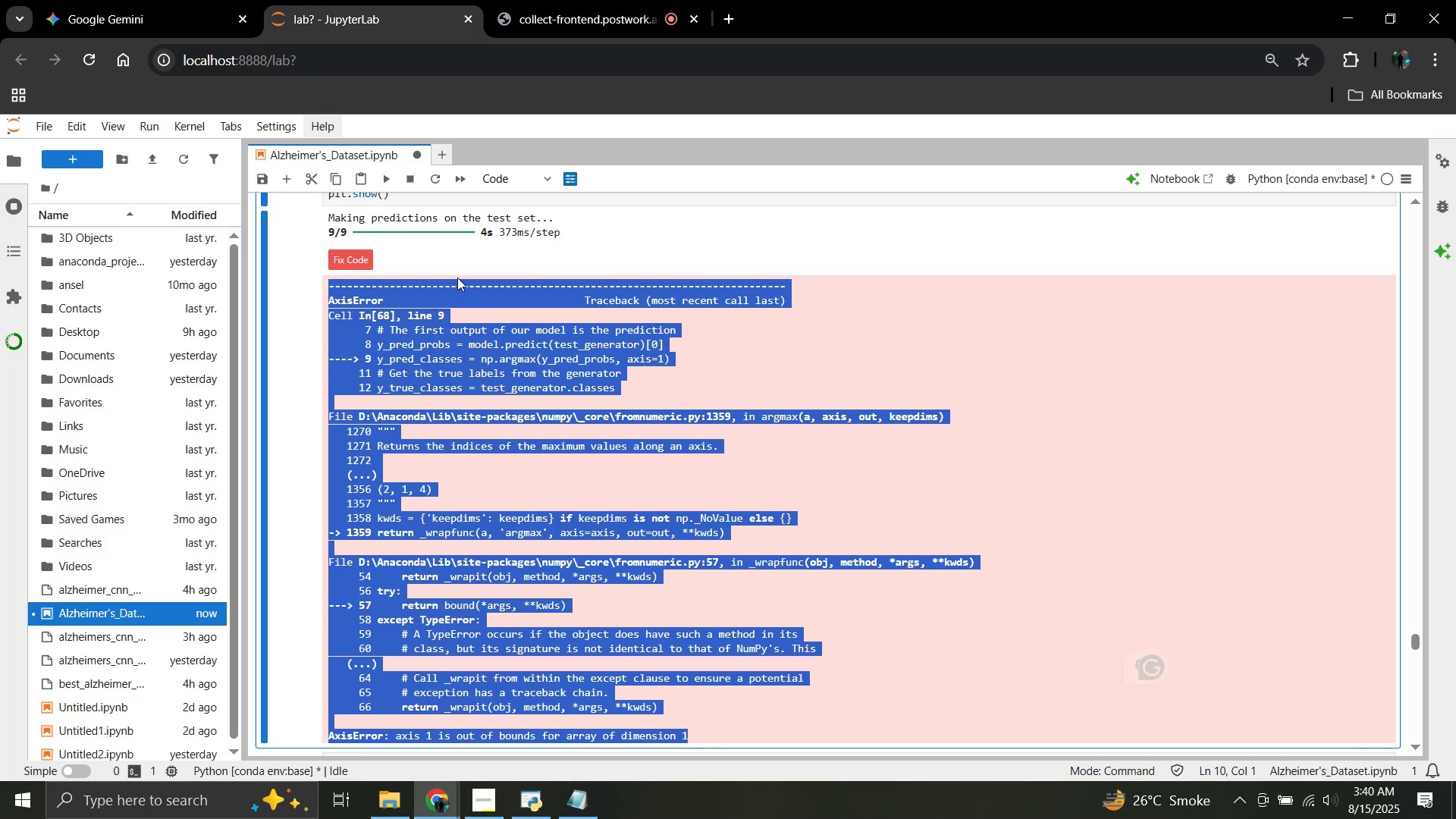 
left_click([544, 356])
 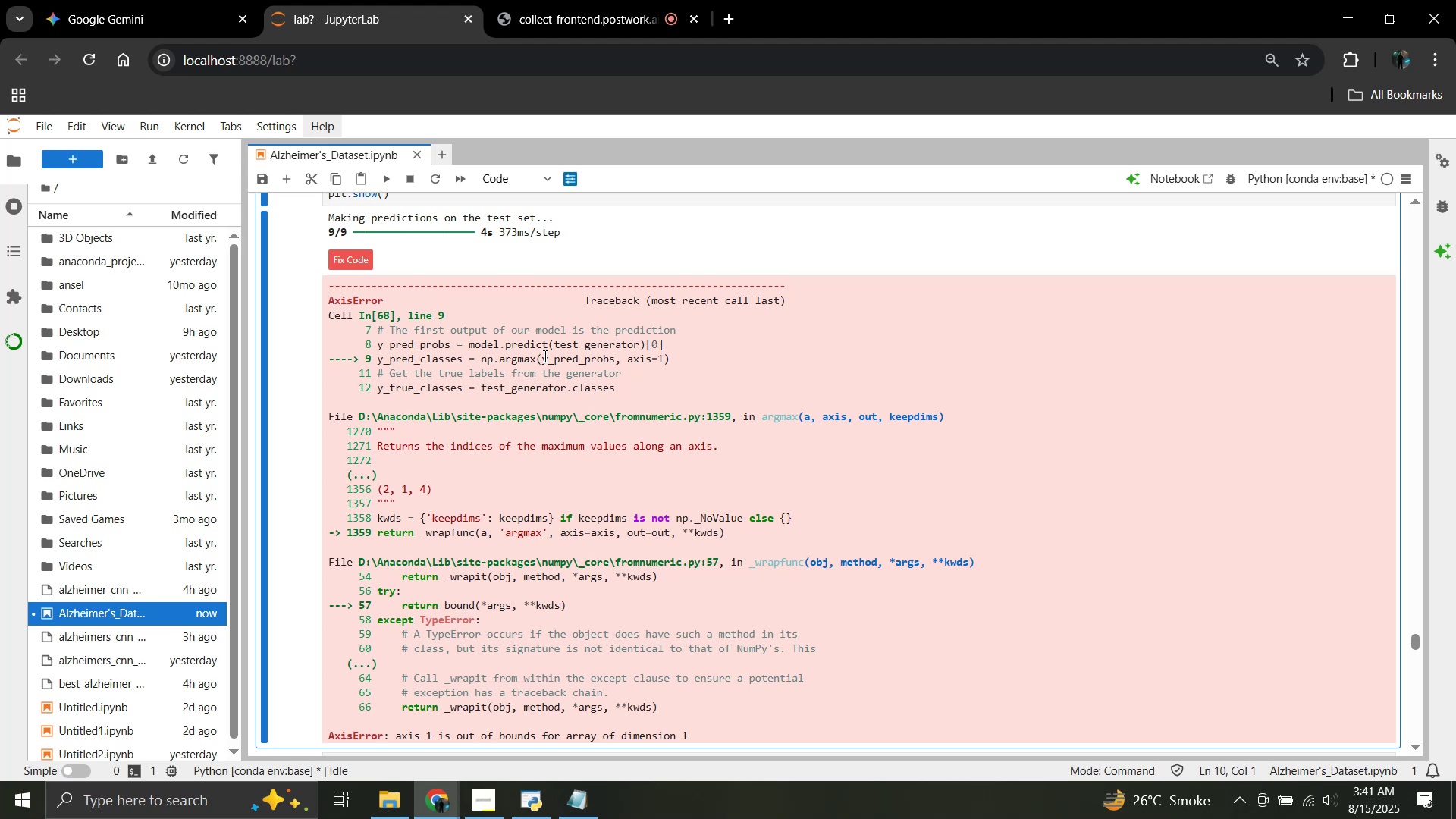 
wait(63.48)
 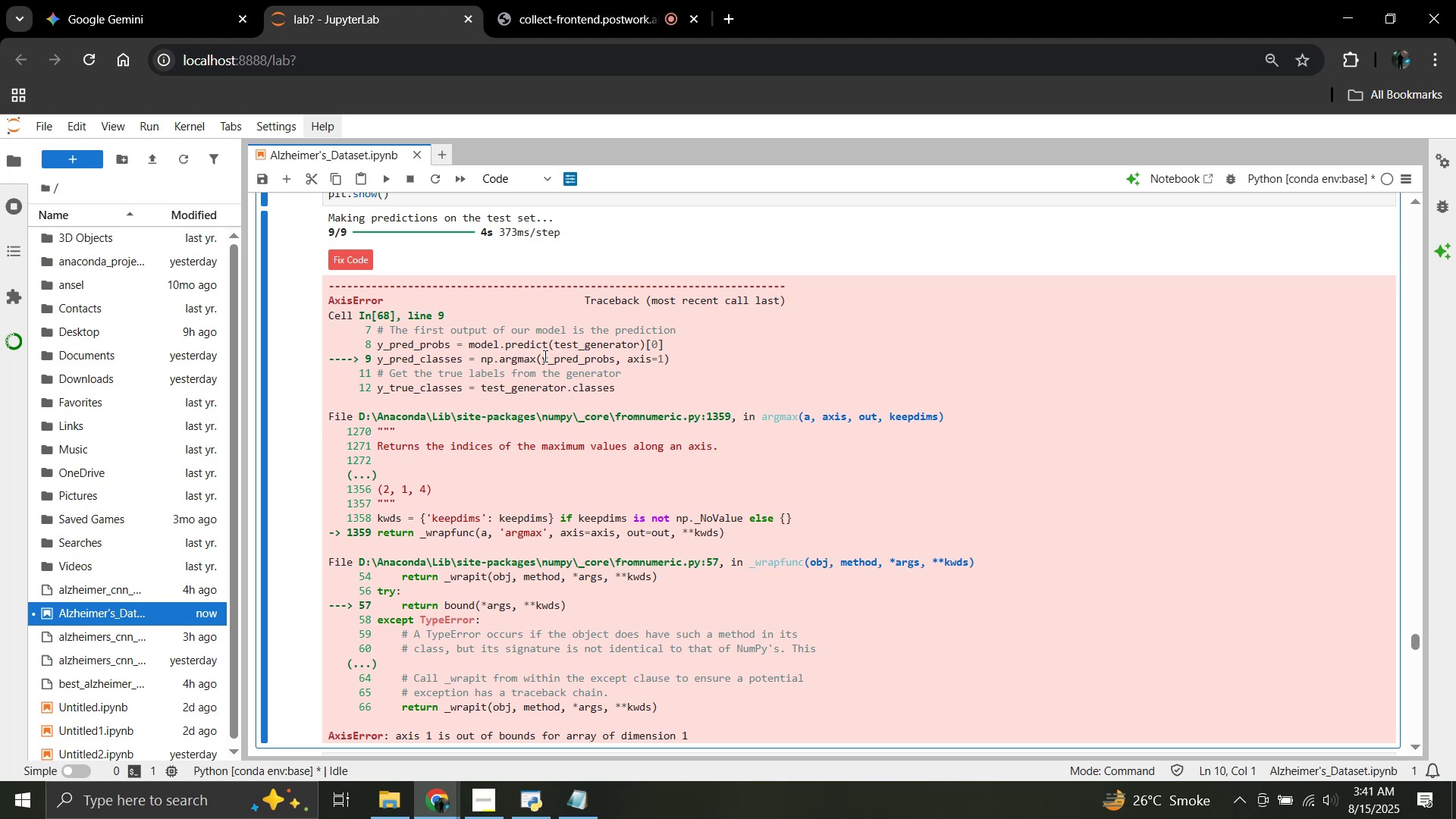 
left_click([168, 0])
 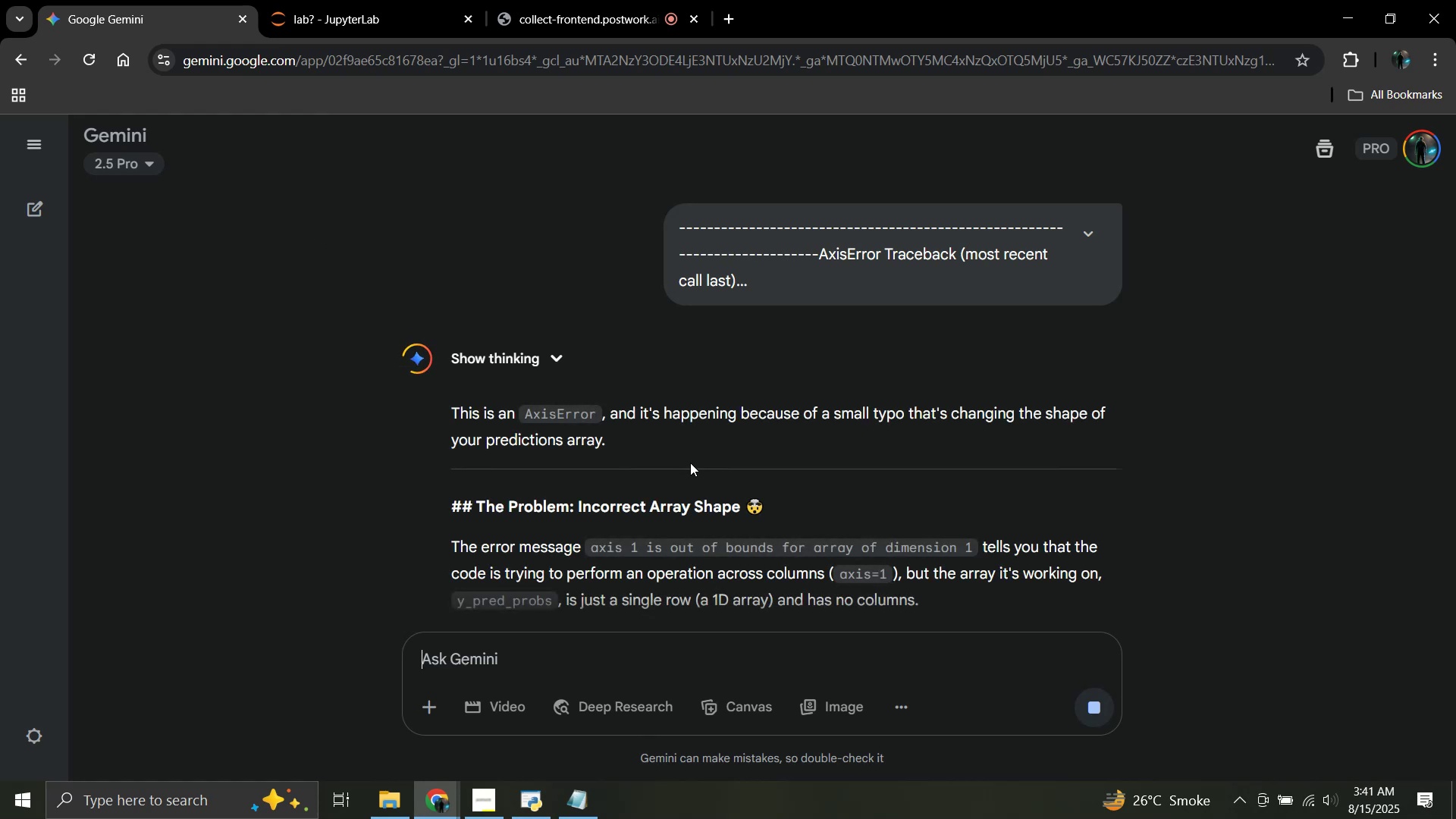 
scroll: coordinate [690, 464], scroll_direction: down, amount: 7.0
 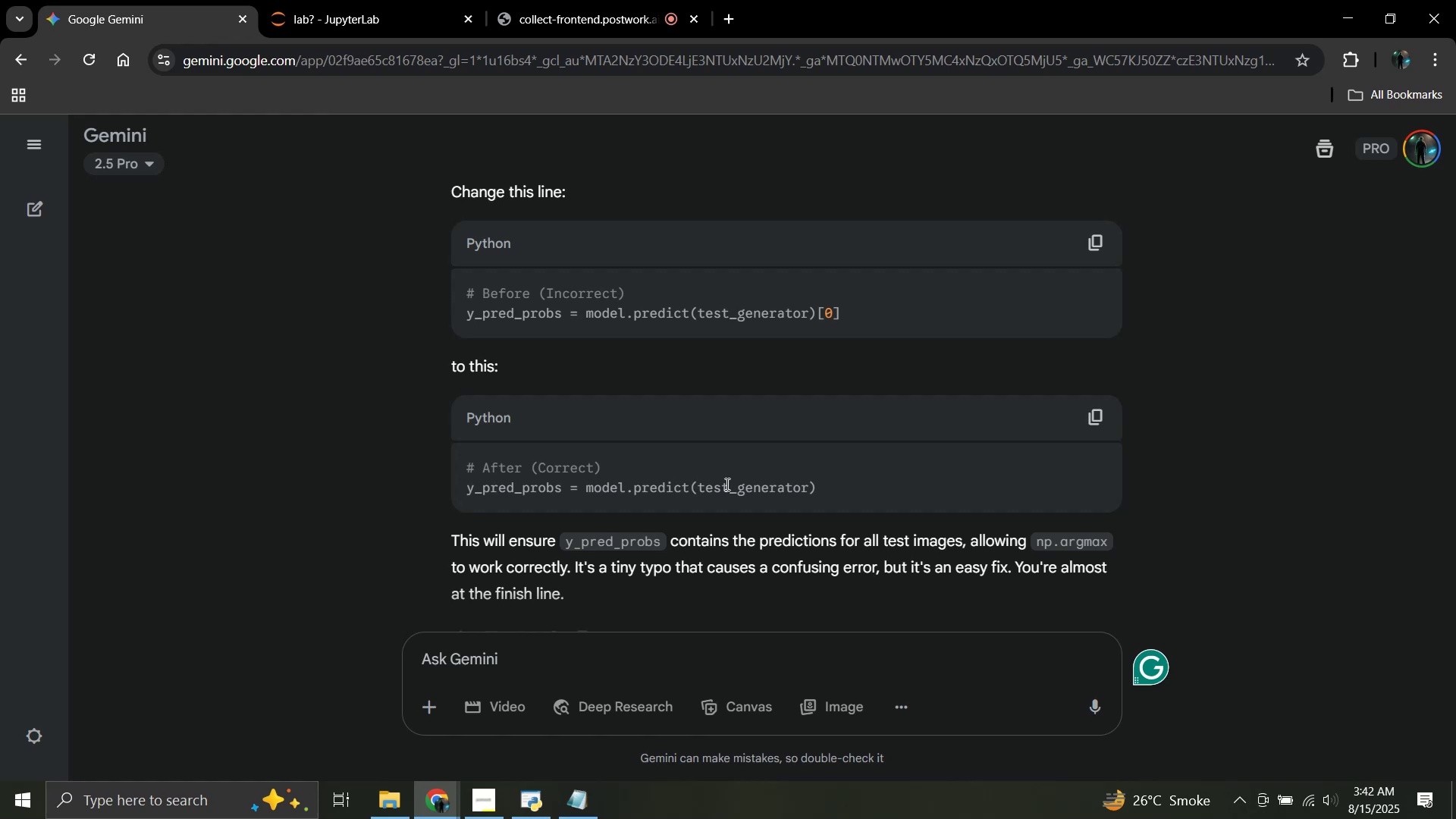 
scroll: coordinate [821, 485], scroll_direction: down, amount: 1.0
 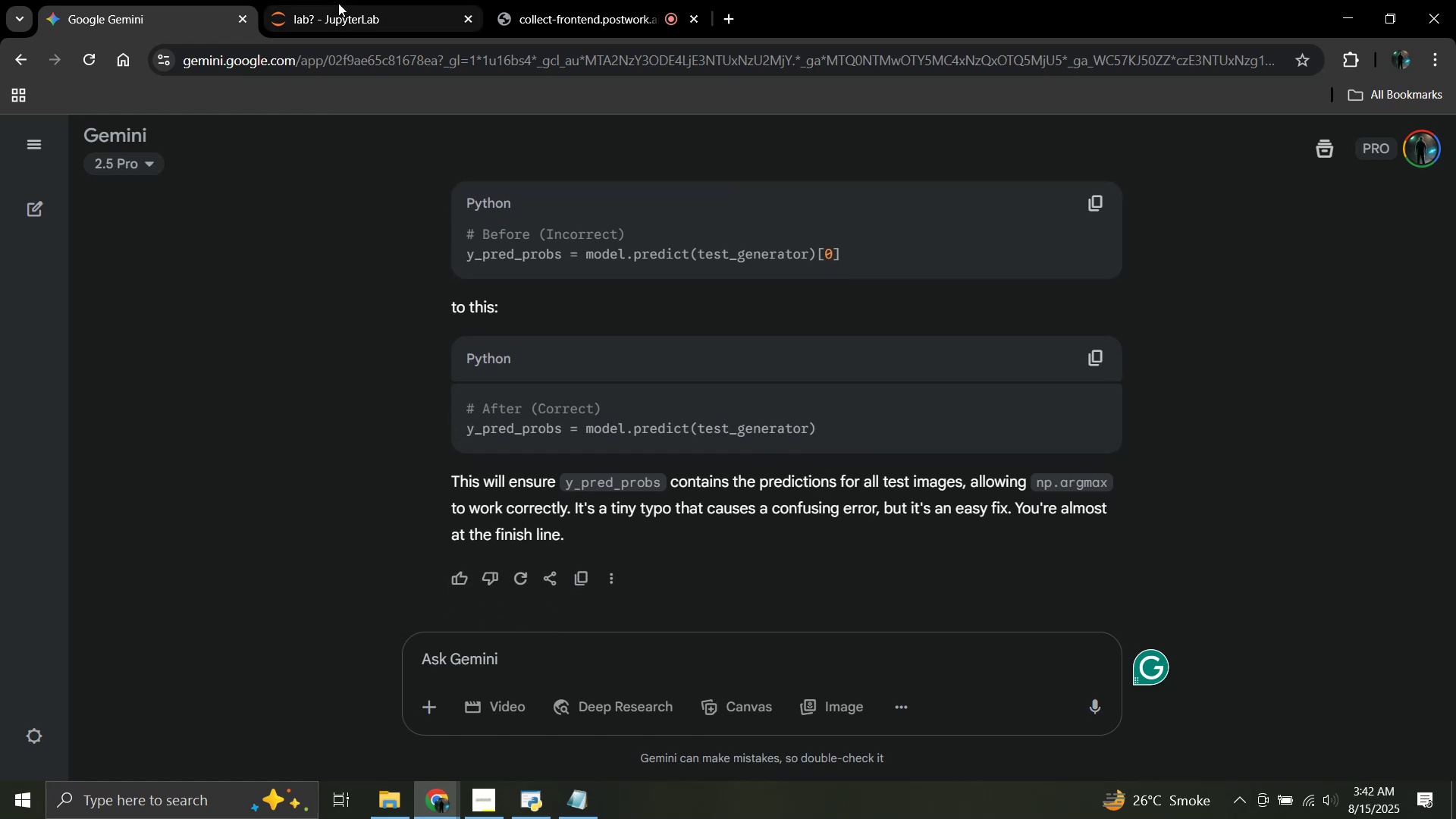 
left_click([338, 3])
 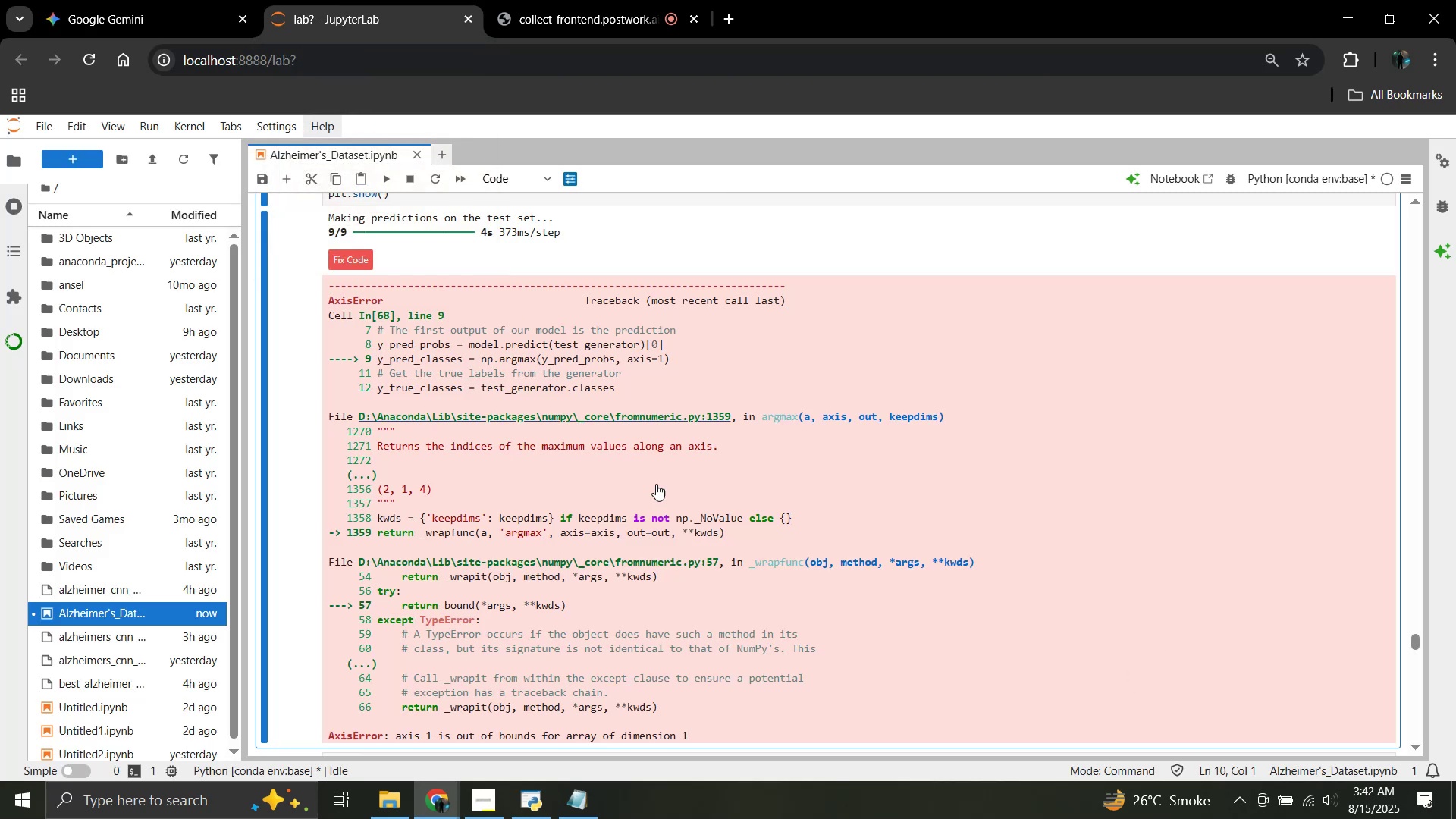 
scroll: coordinate [564, 510], scroll_direction: up, amount: 7.0
 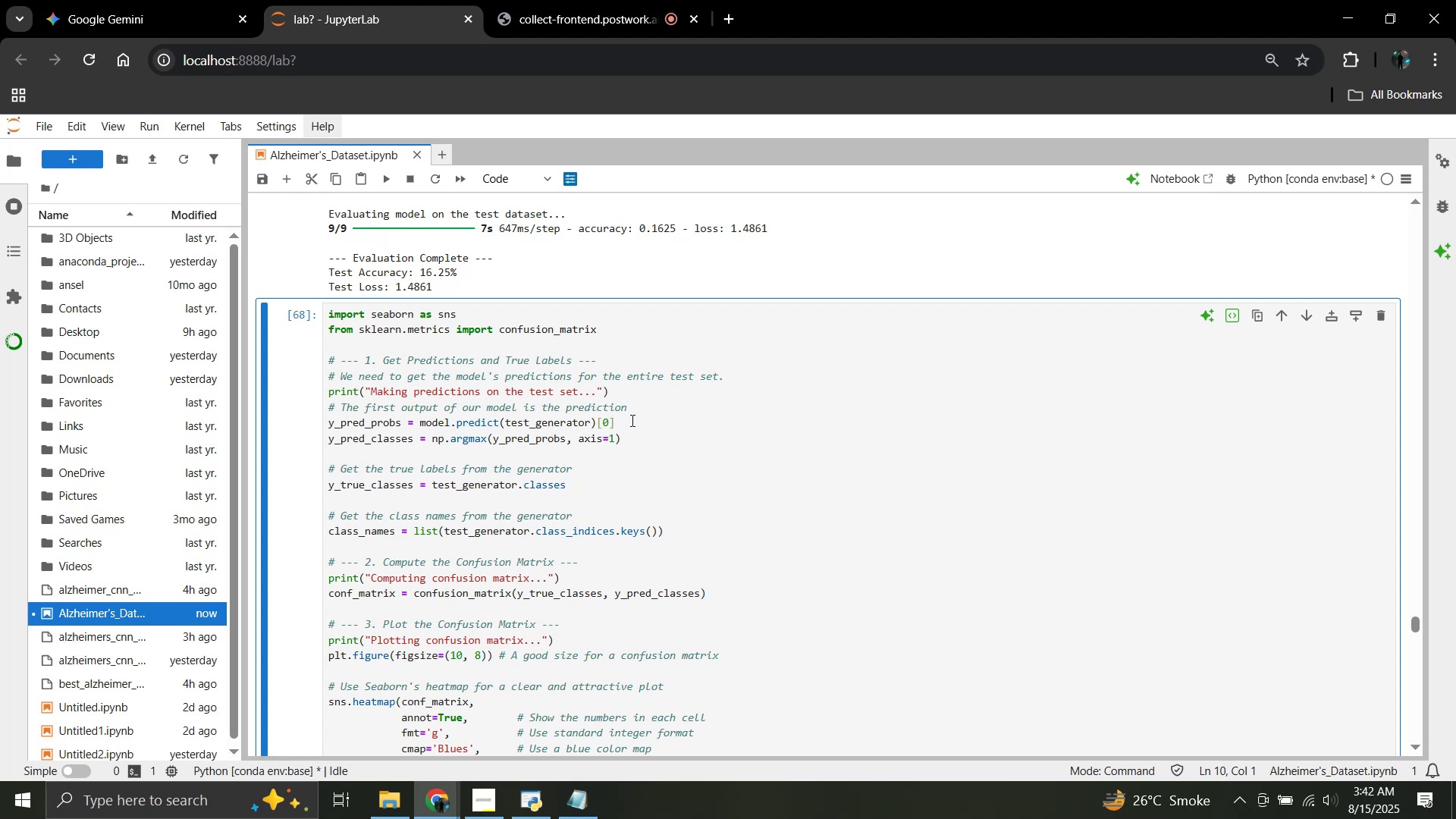 
left_click([626, 424])
 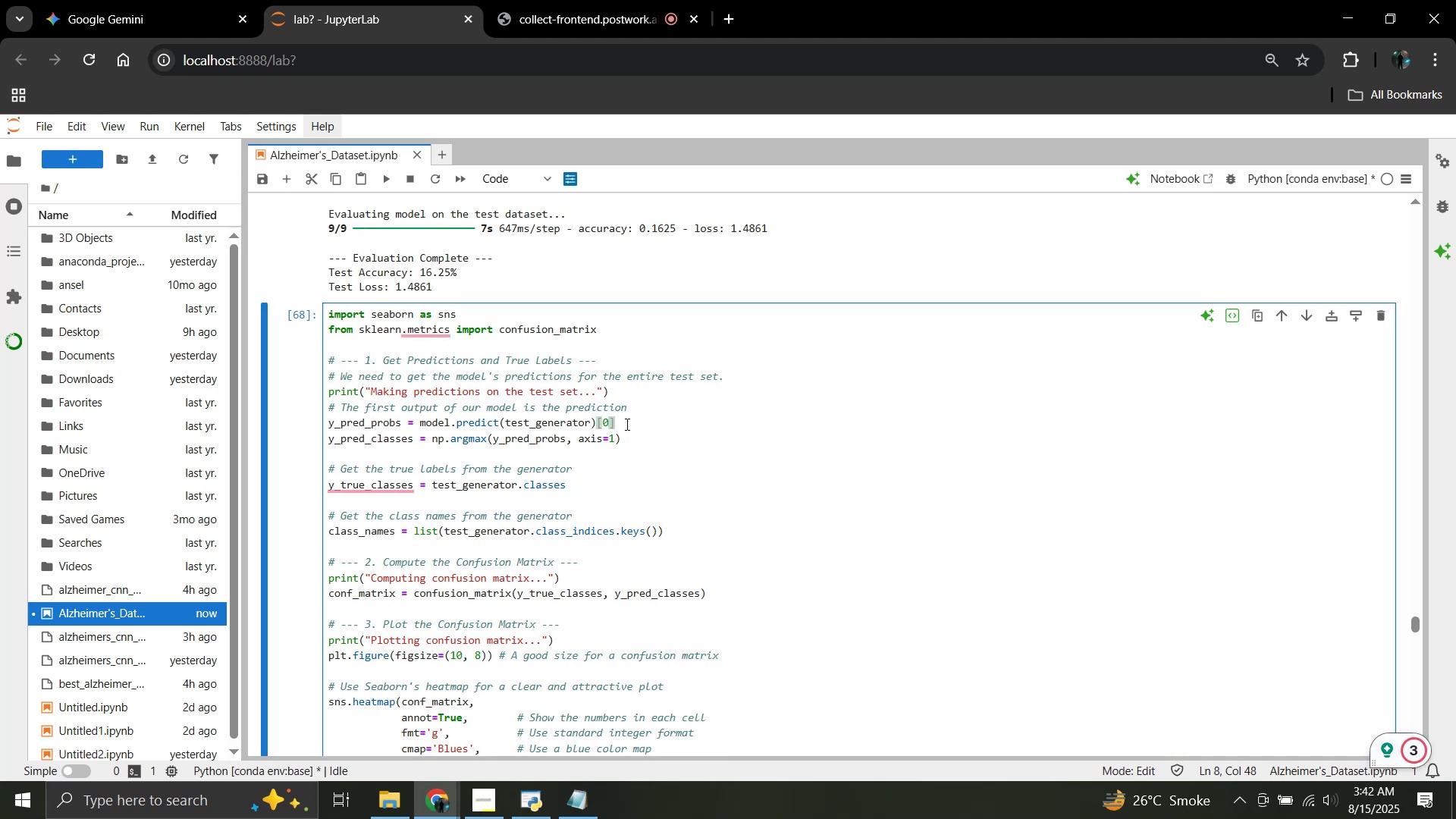 
key(Backspace)
 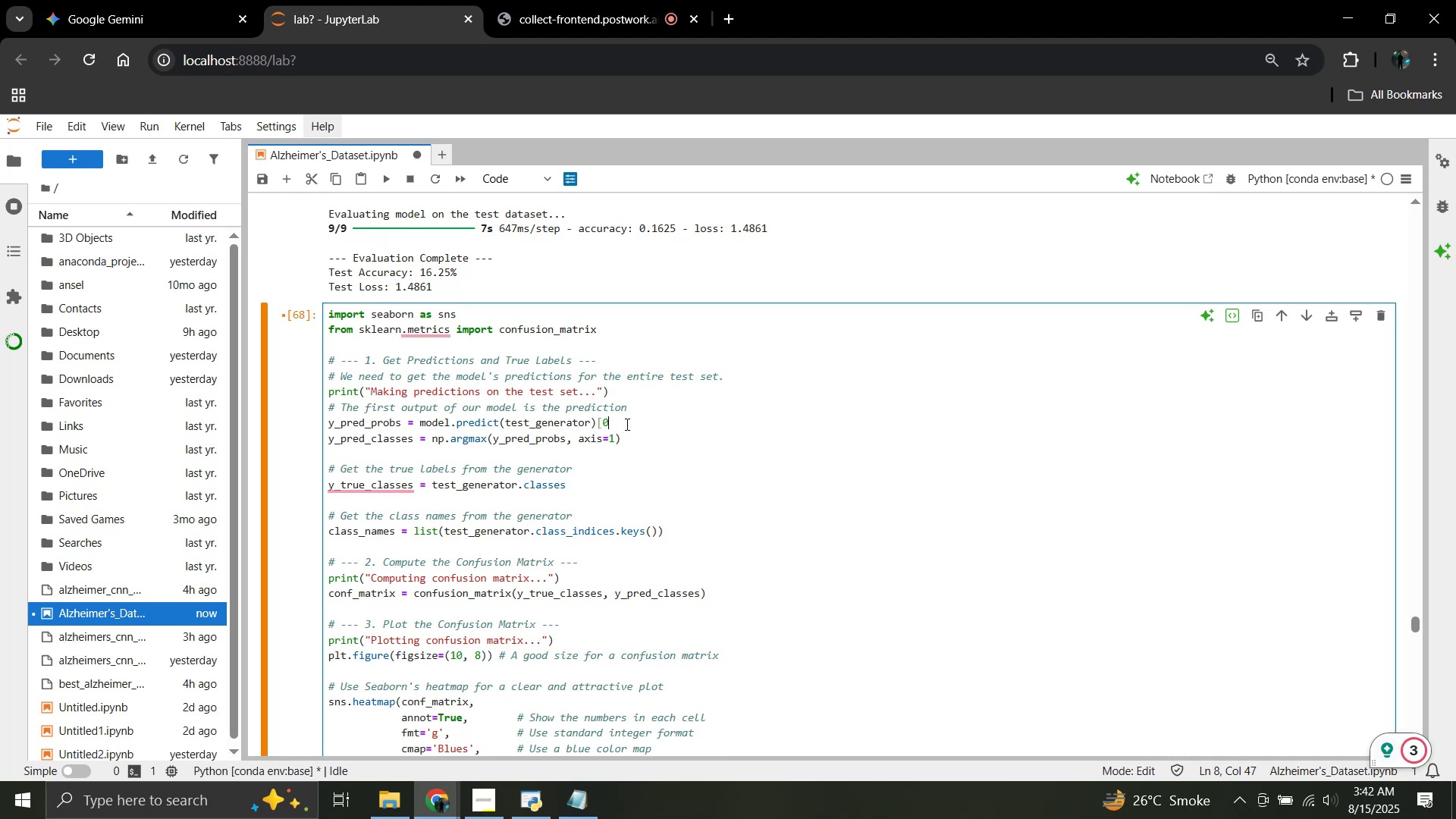 
key(Backspace)
 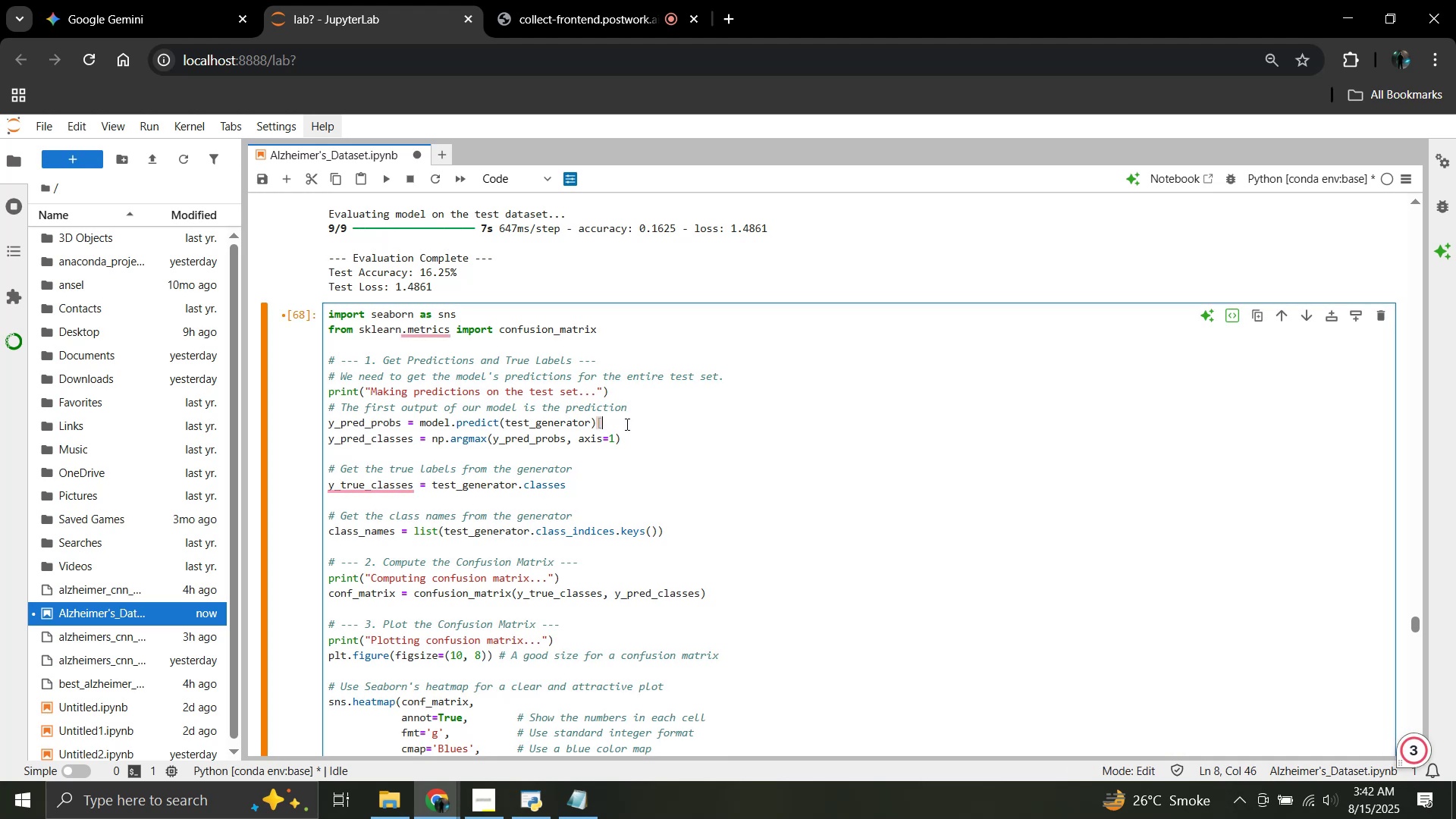 
key(Backspace)
 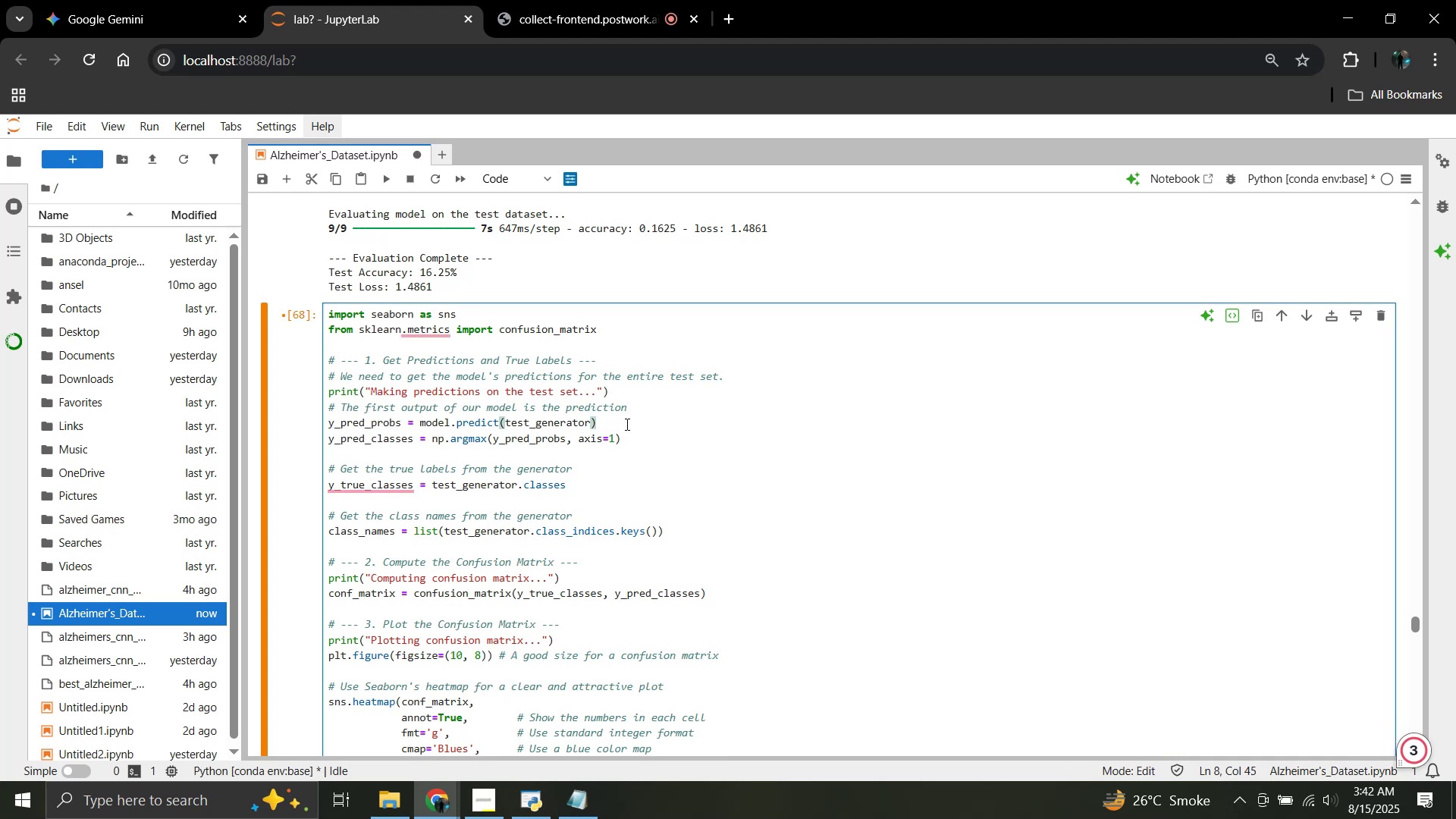 
key(Shift+Enter)
 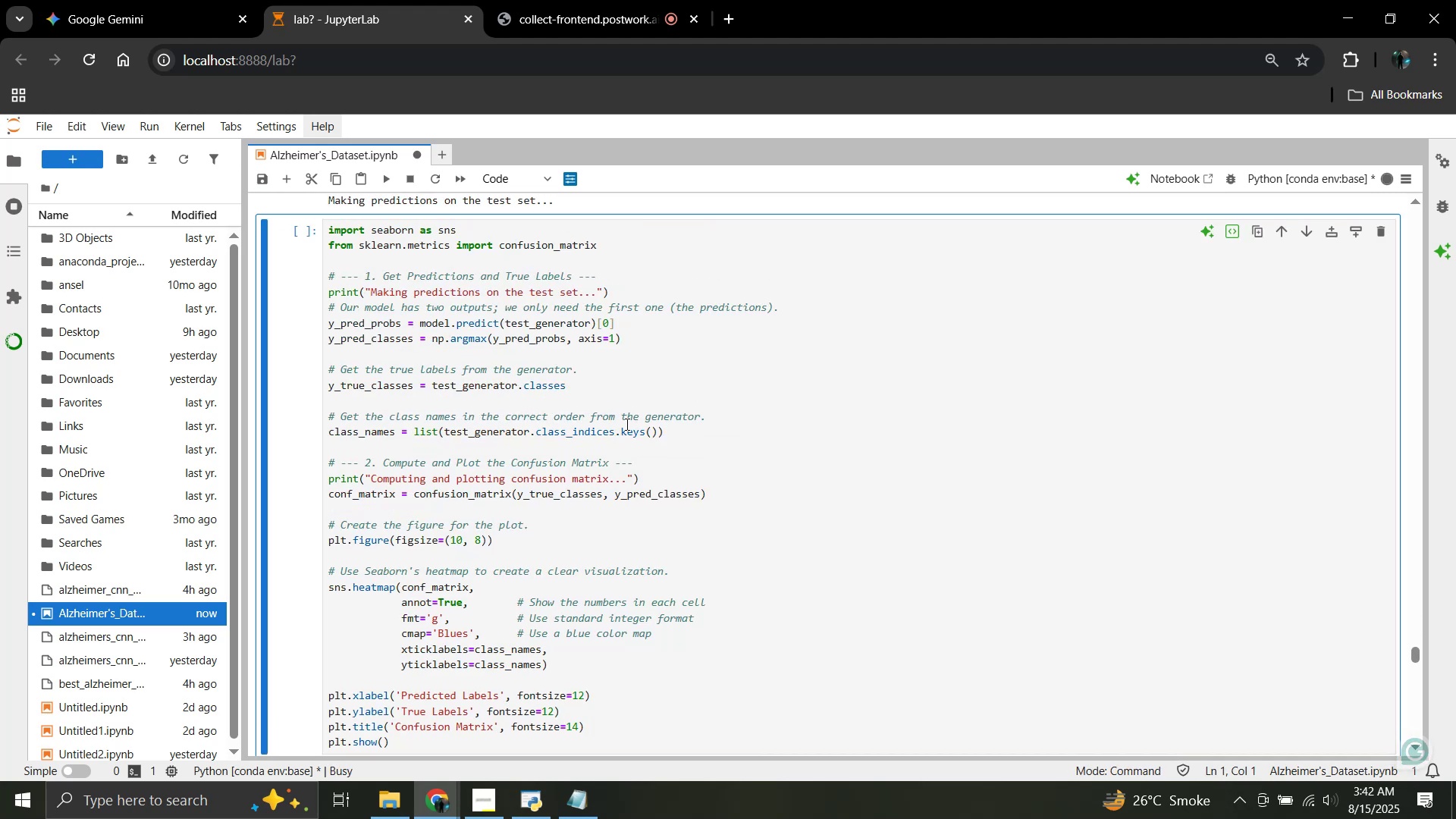 
scroll: coordinate [612, 391], scroll_direction: up, amount: 5.0
 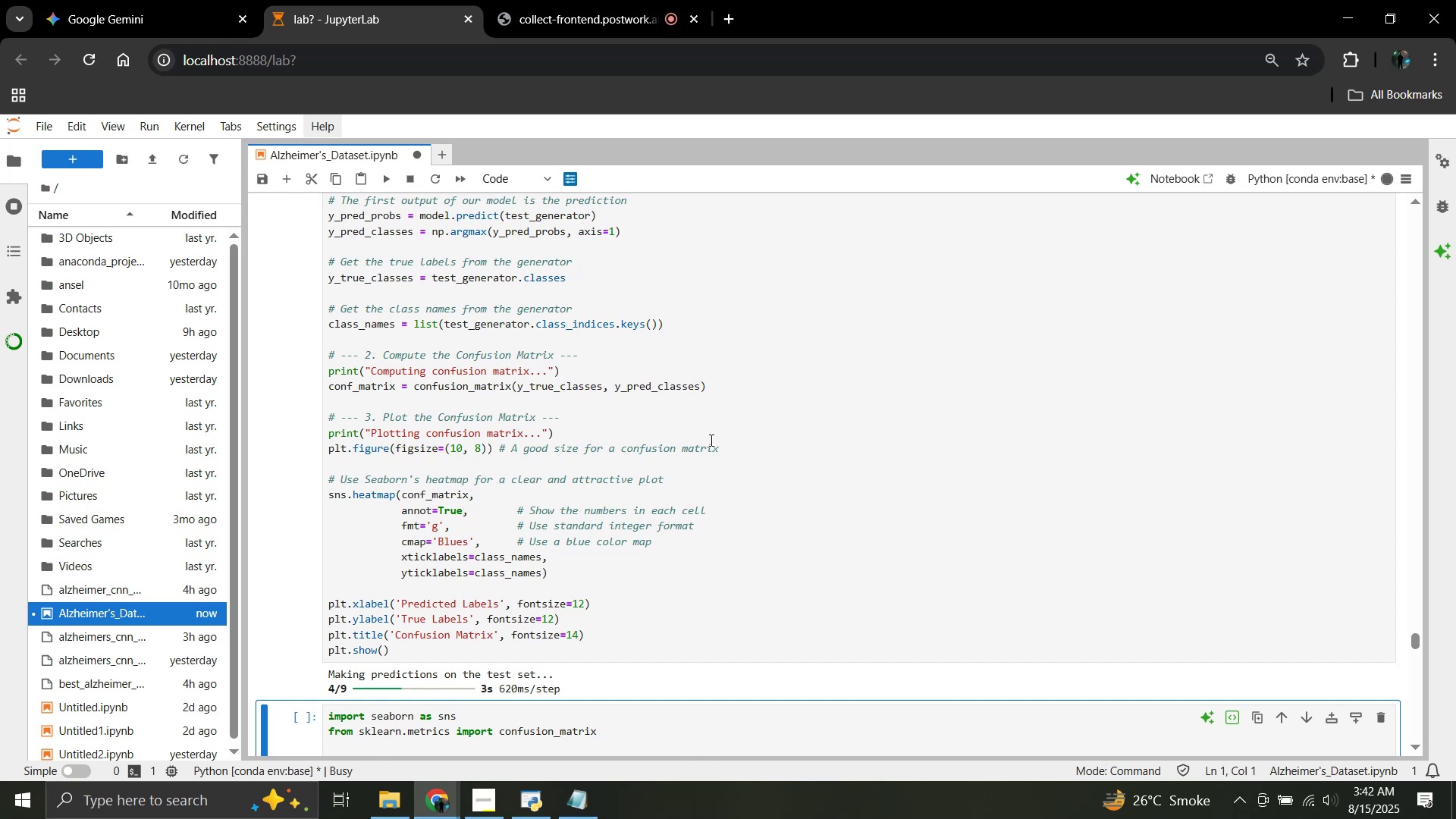 
scroll: coordinate [701, 443], scroll_direction: down, amount: 7.0
 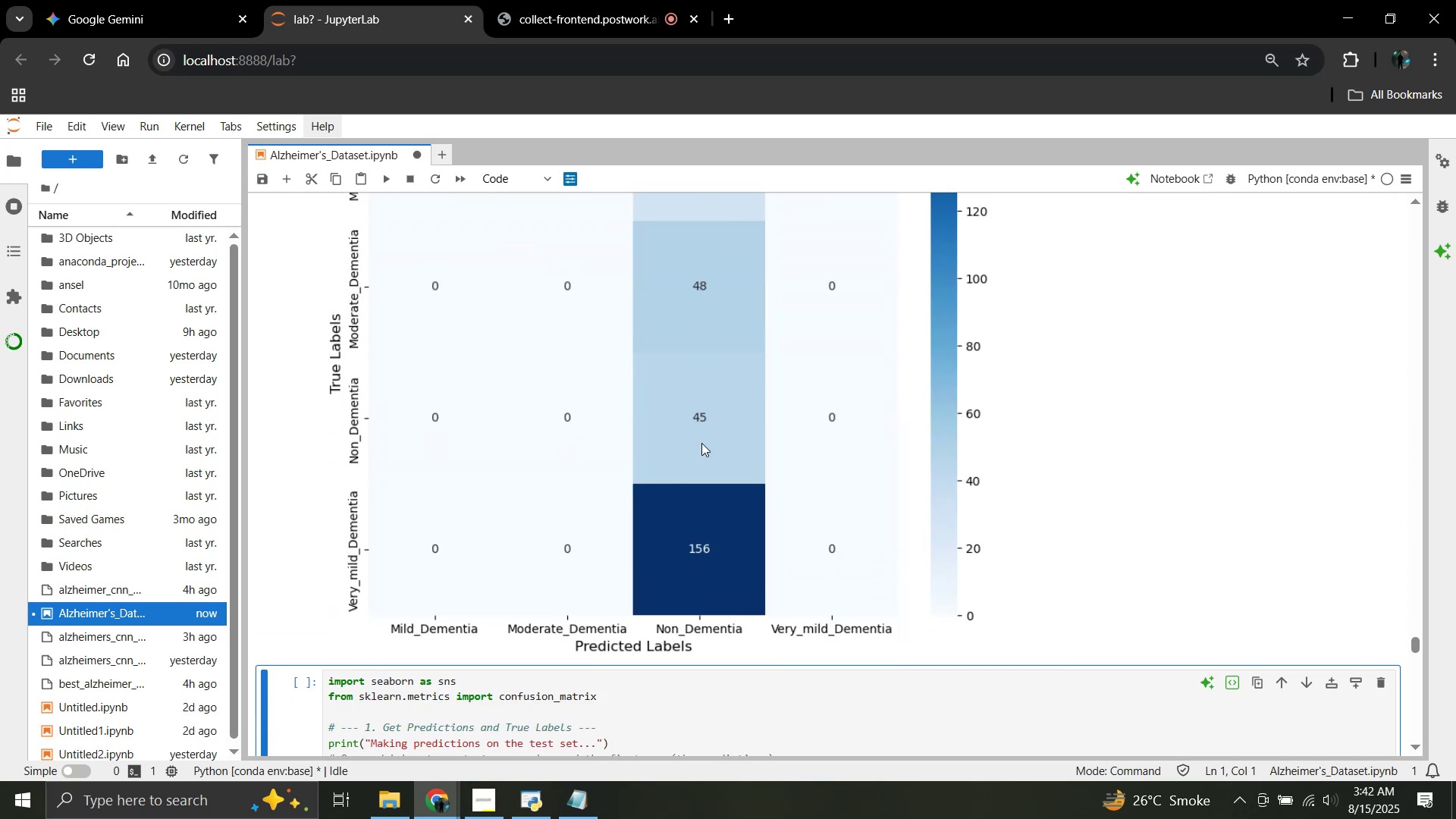 
scroll: coordinate [701, 443], scroll_direction: up, amount: 2.0
 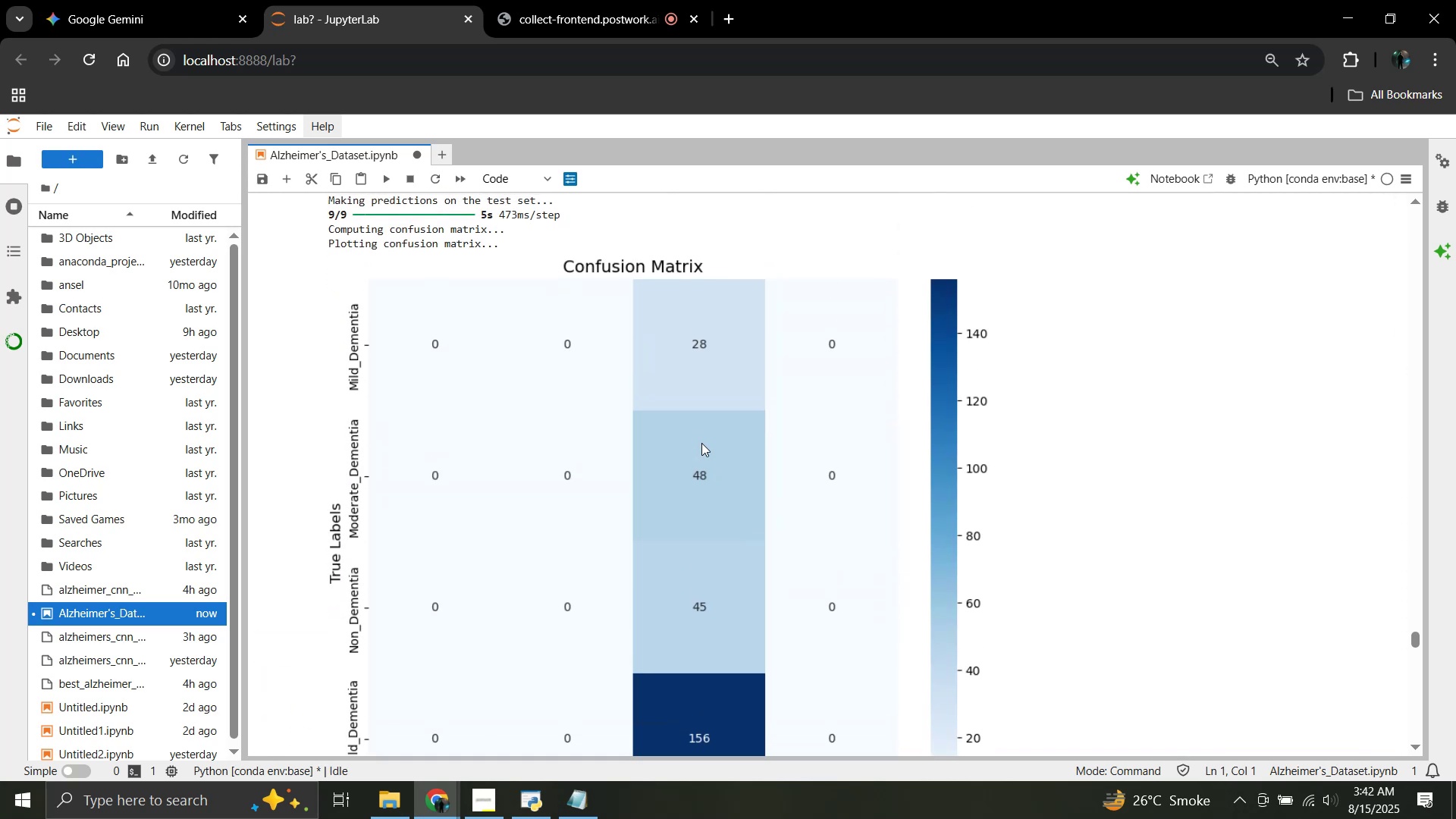 
scroll: coordinate [701, 443], scroll_direction: down, amount: 2.0
 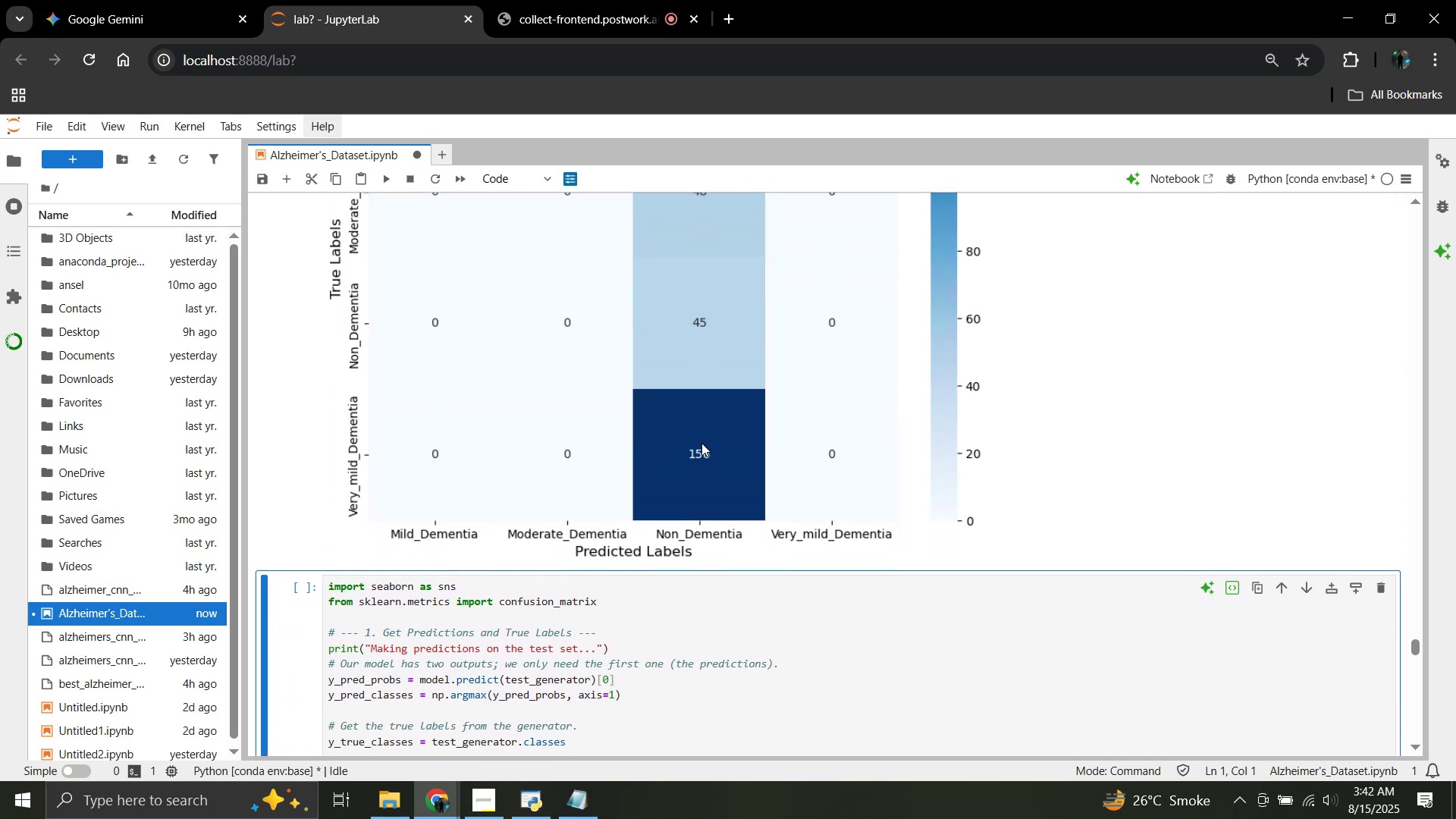 
scroll: coordinate [701, 443], scroll_direction: up, amount: 1.0
 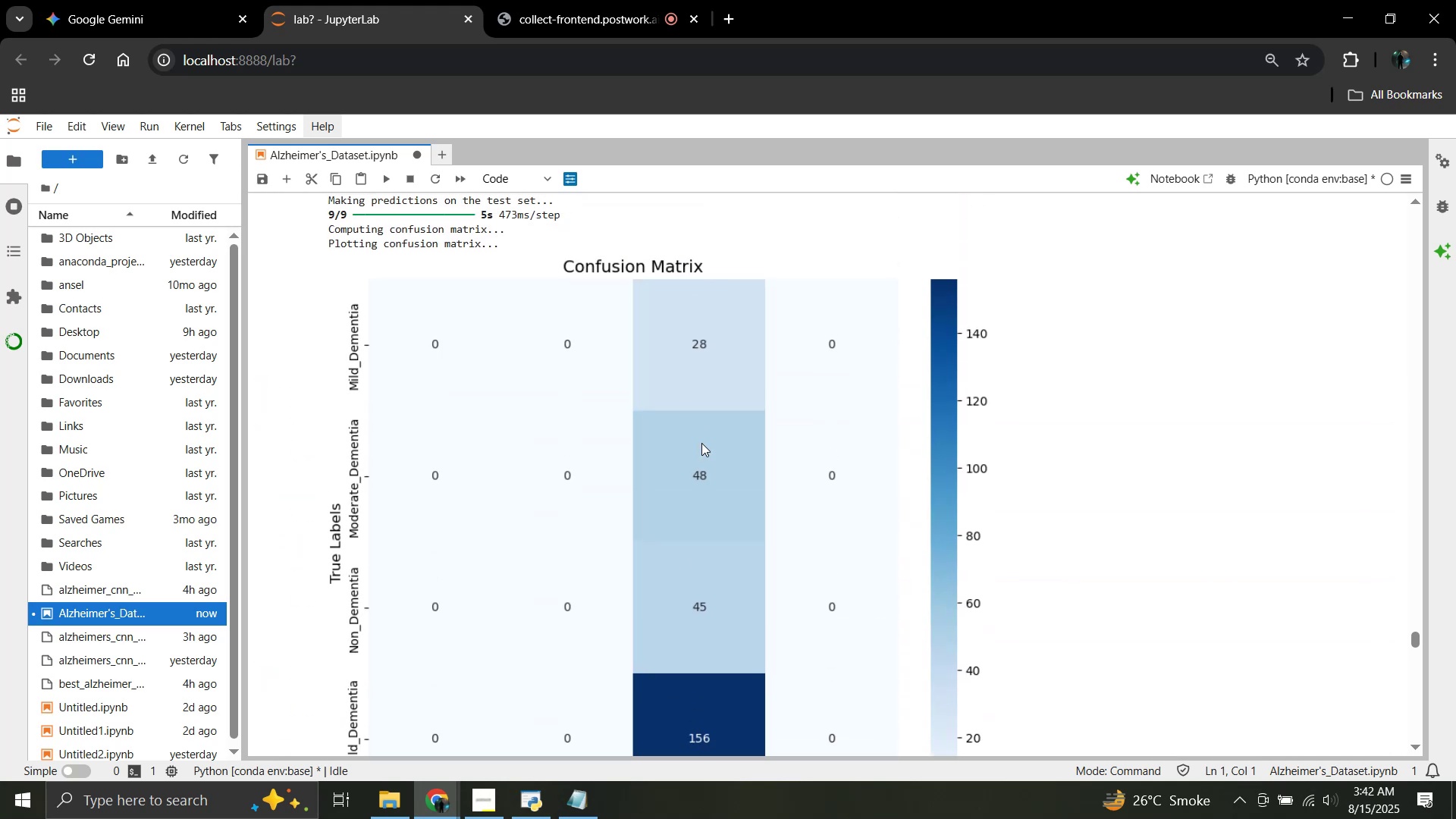 
scroll: coordinate [700, 444], scroll_direction: down, amount: 5.0
 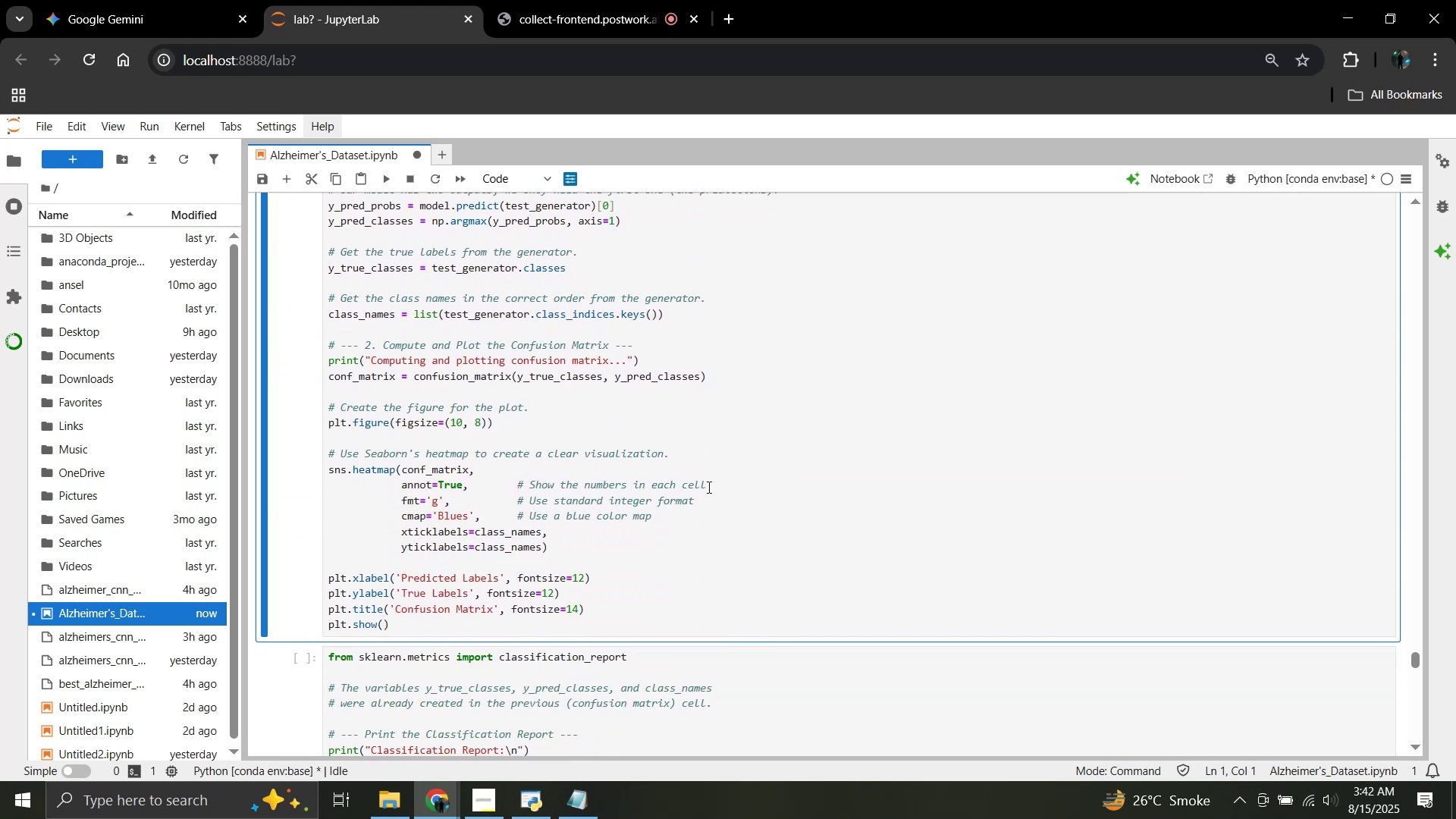 
left_click([708, 487])
 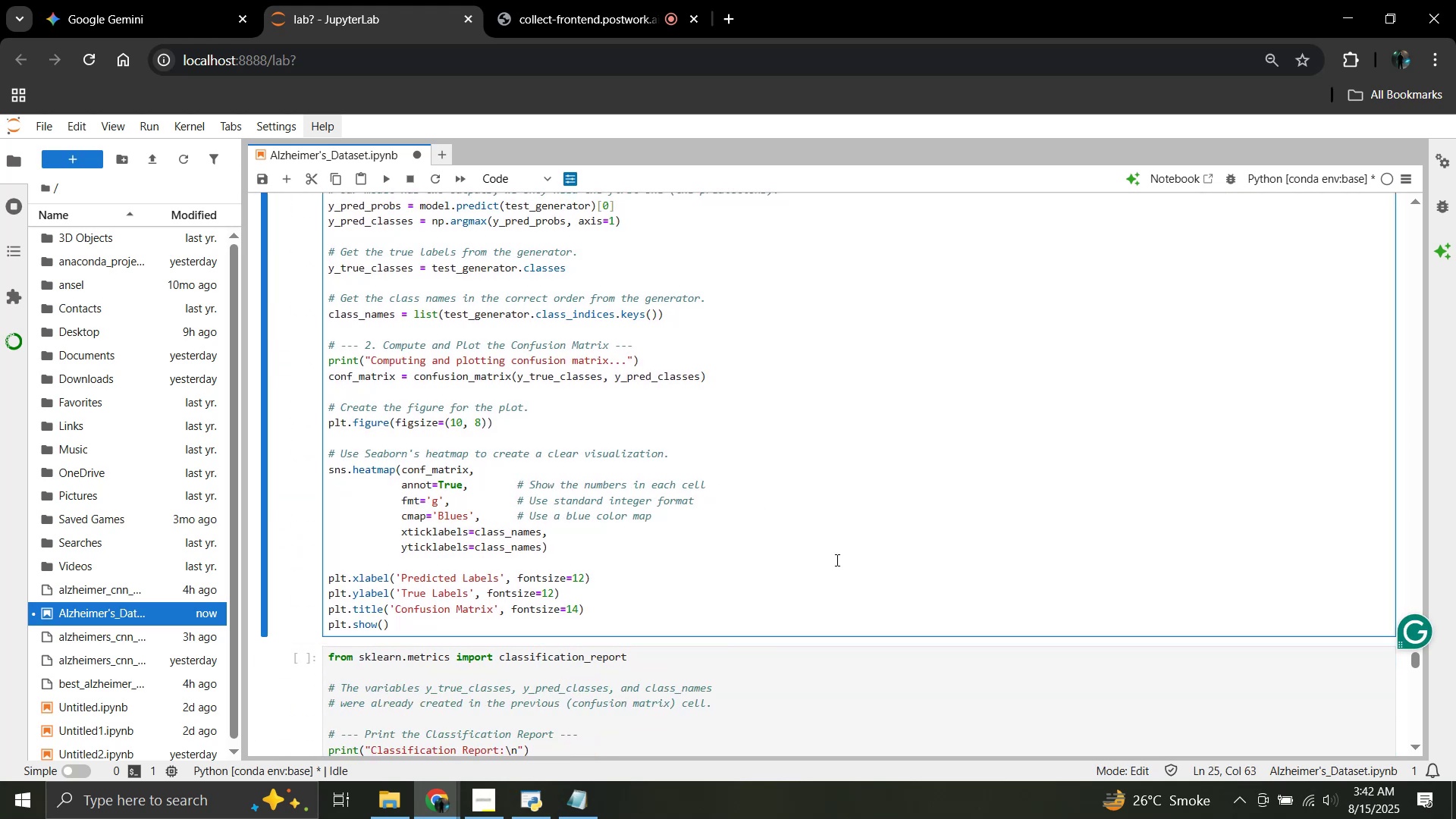 
key(Shift+Enter)
 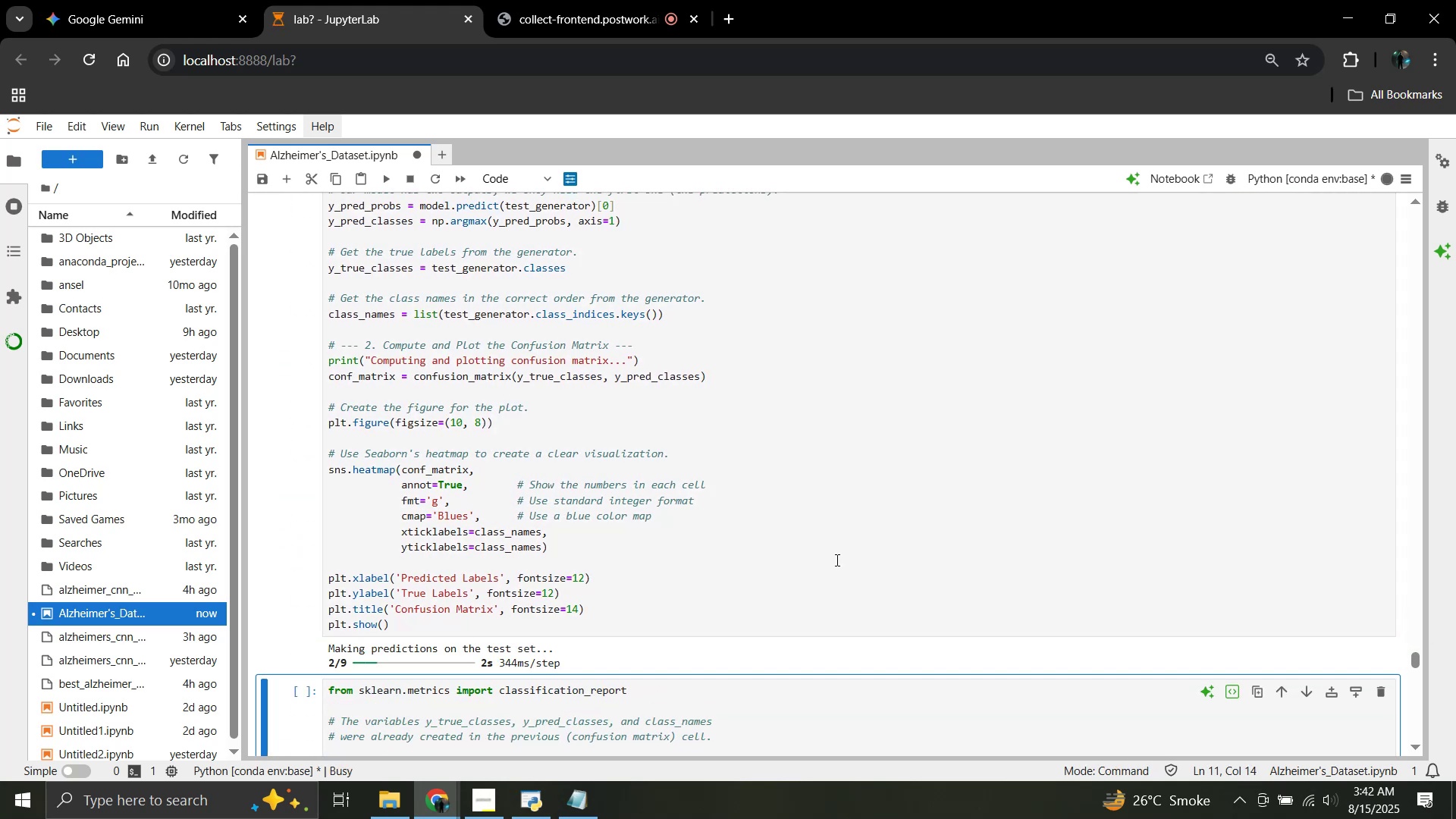 
scroll: coordinate [836, 560], scroll_direction: down, amount: 2.0
 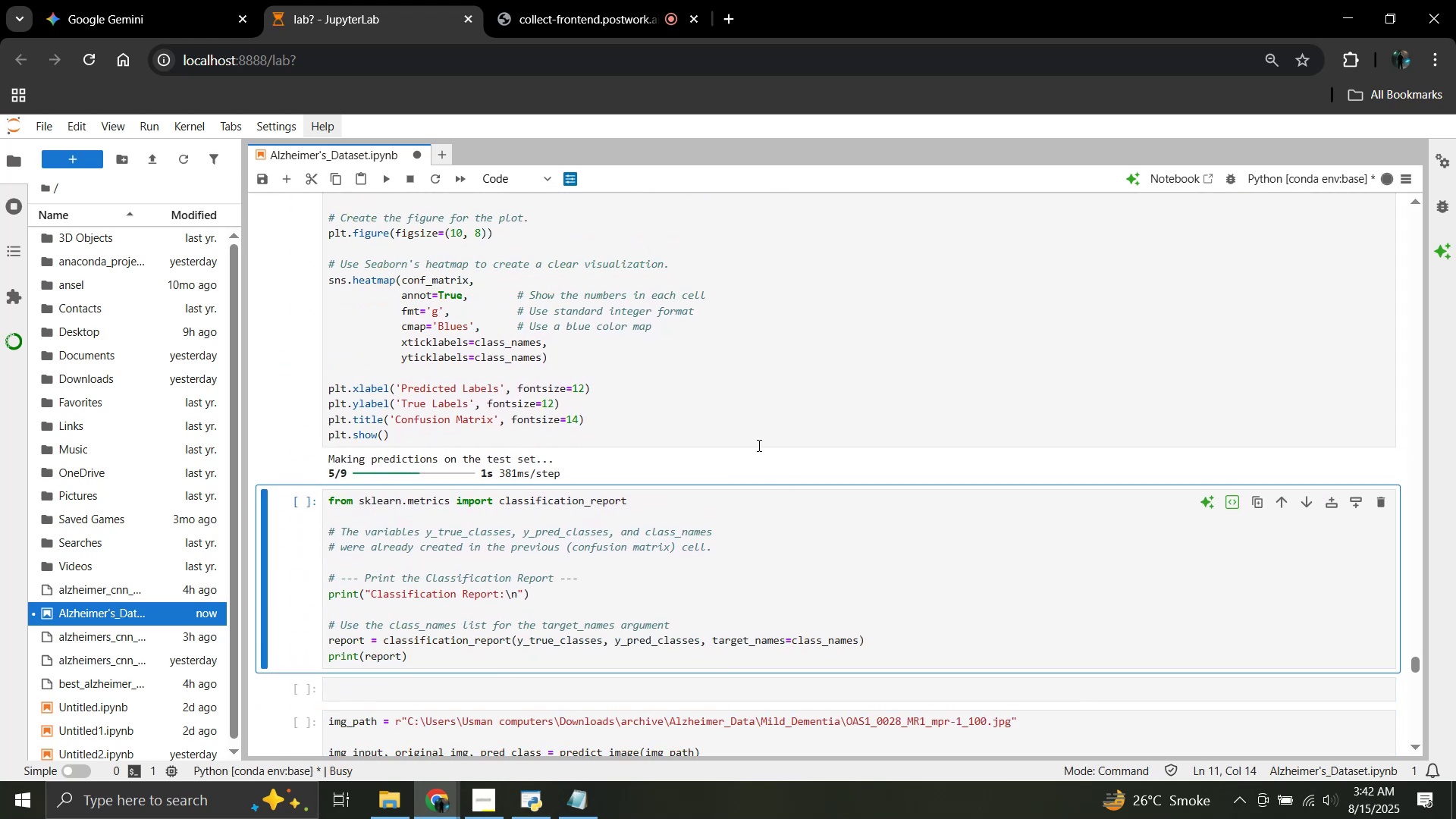 
scroll: coordinate [755, 445], scroll_direction: up, amount: 1.0
 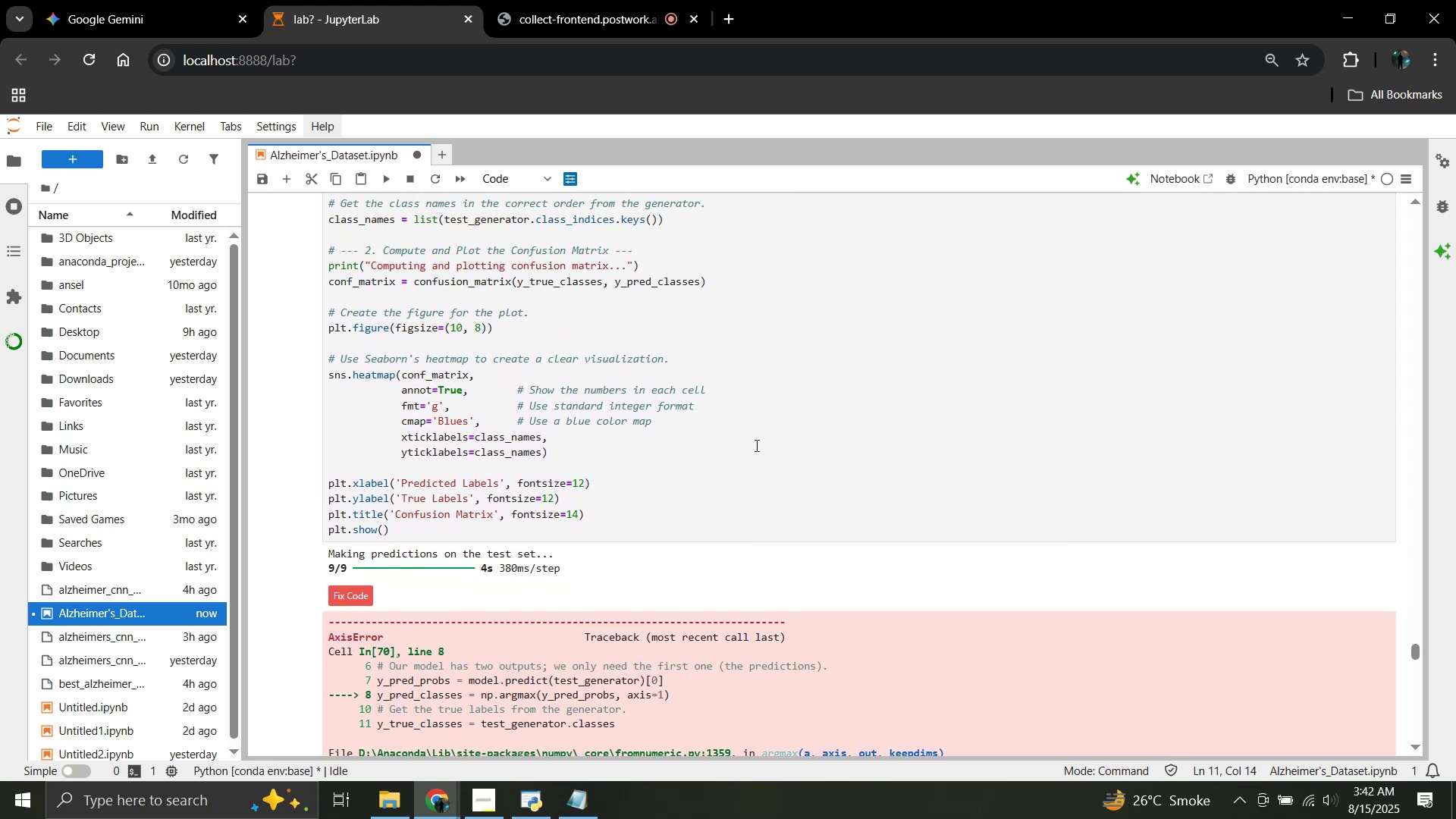 
scroll: coordinate [754, 445], scroll_direction: down, amount: 4.0
 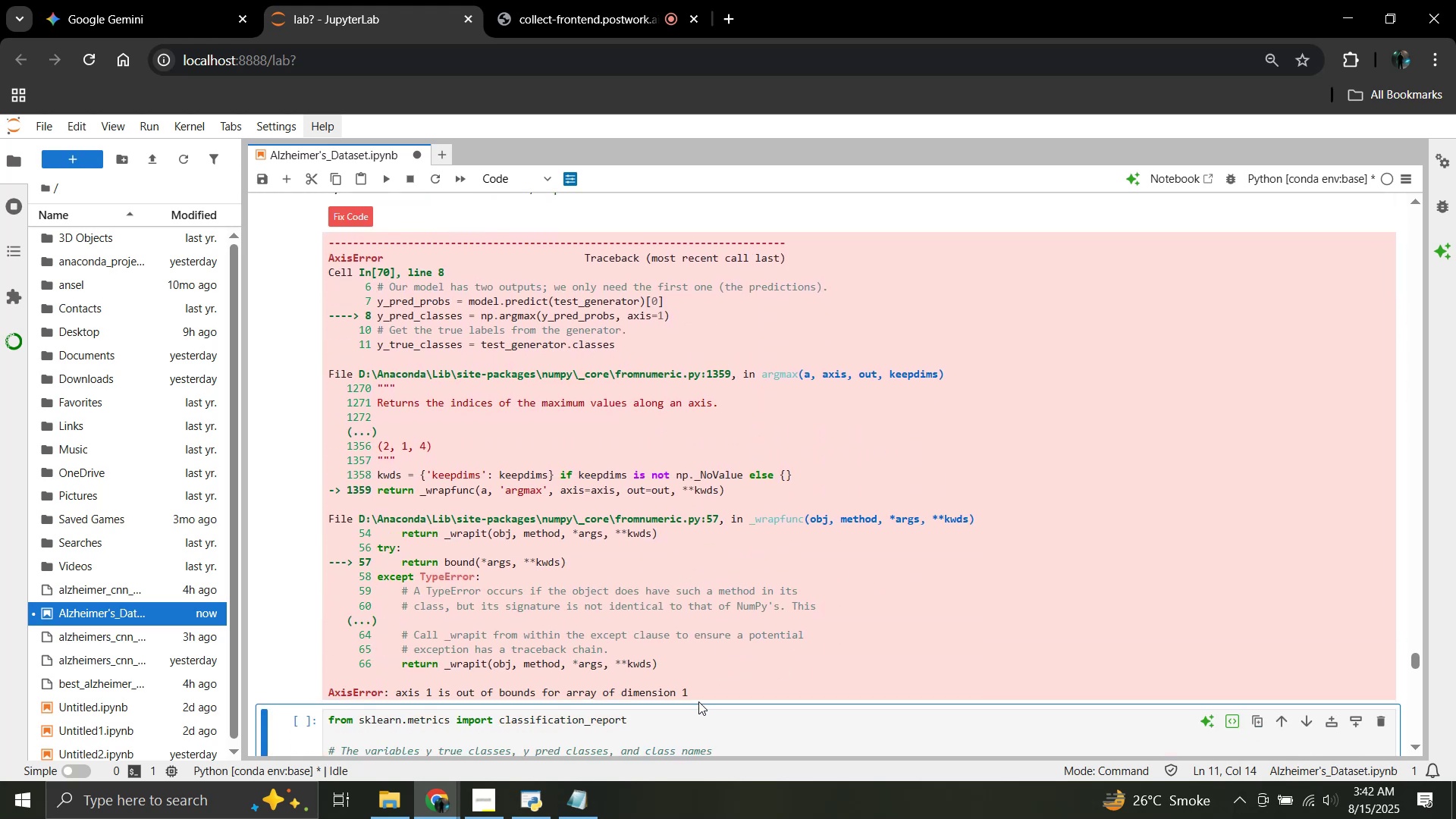 
left_click_drag(start_coordinate=[692, 692], to_coordinate=[330, 245])
 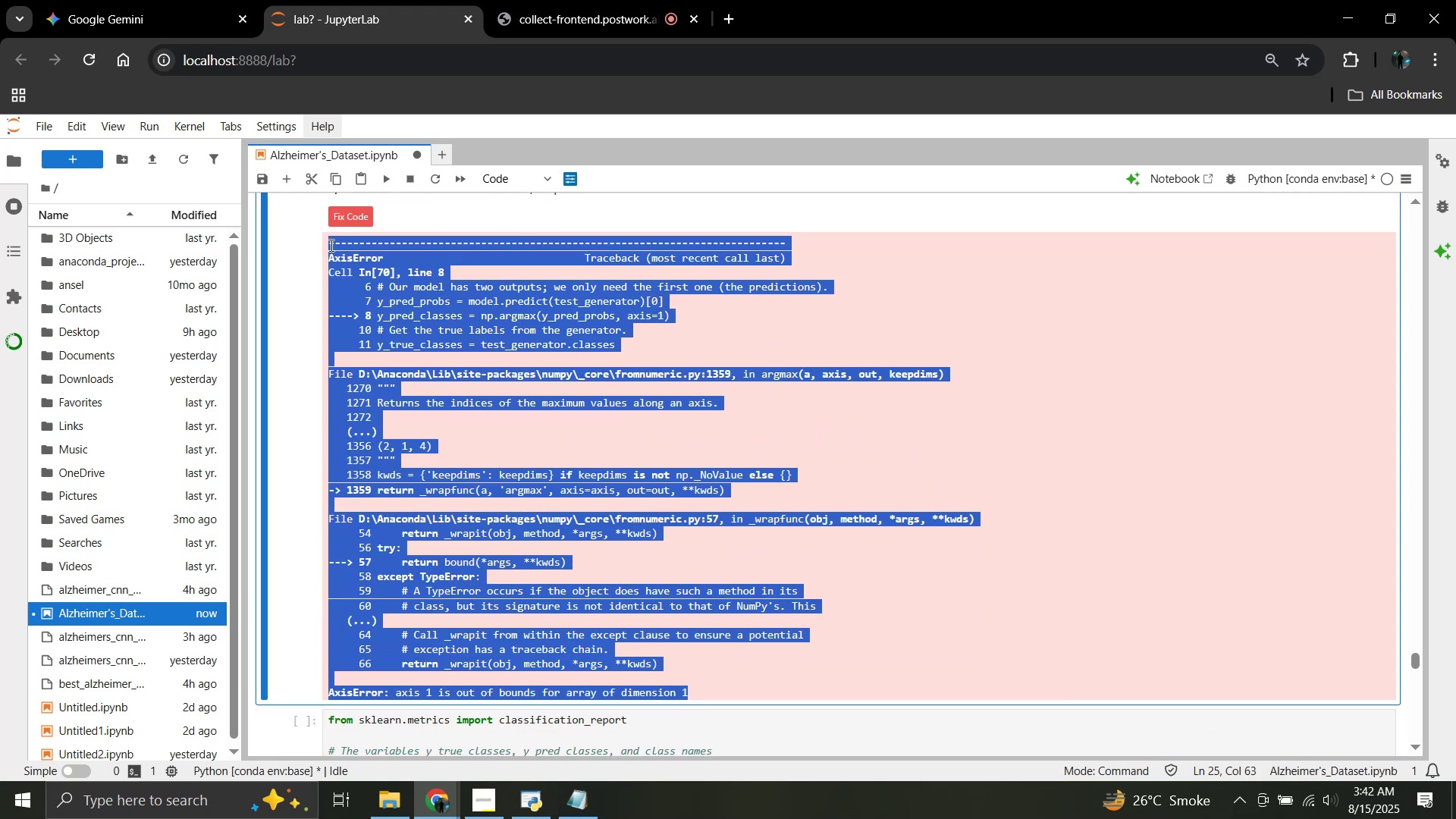 
key(Control+C)
 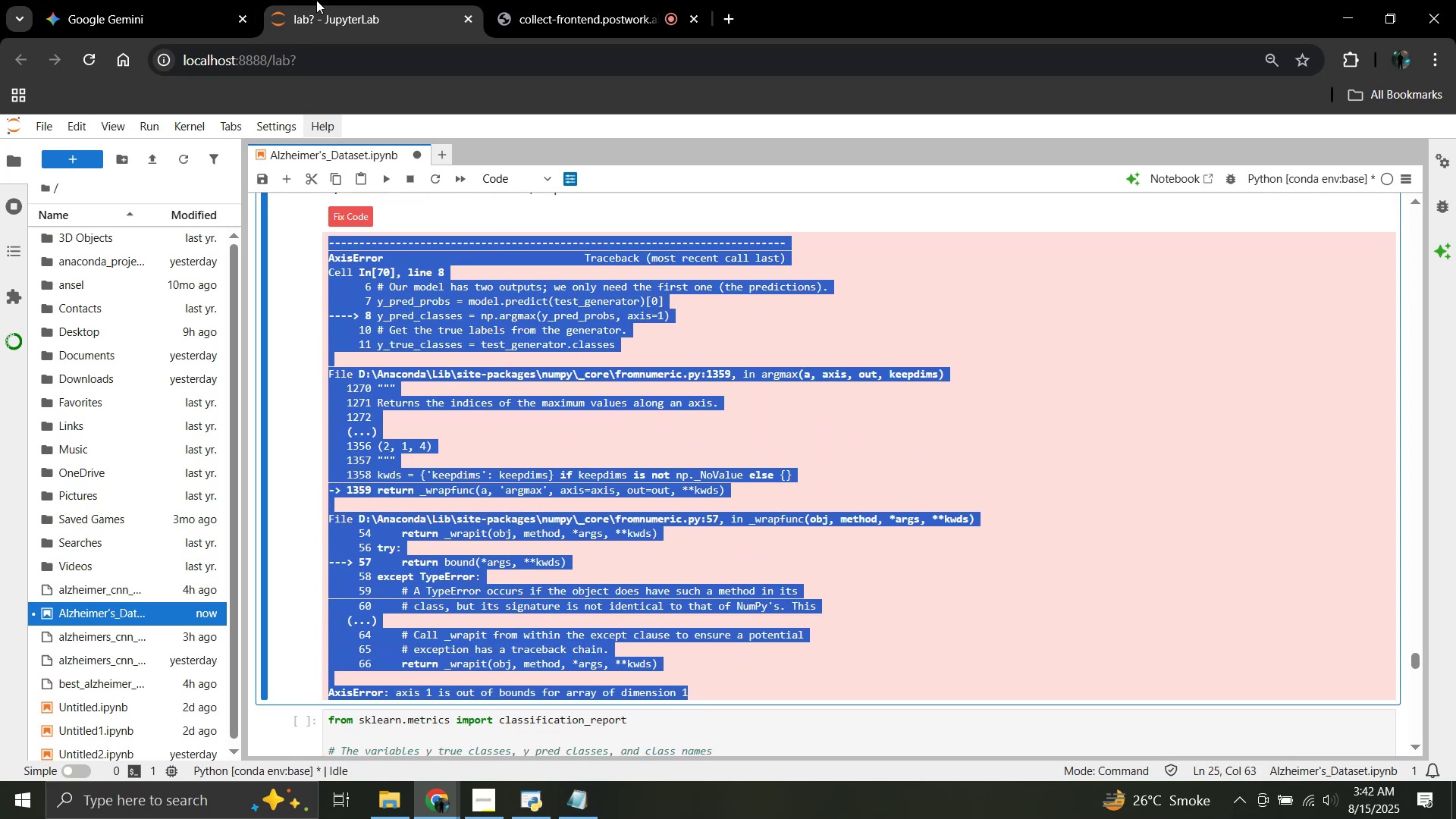 
left_click([183, 0])
 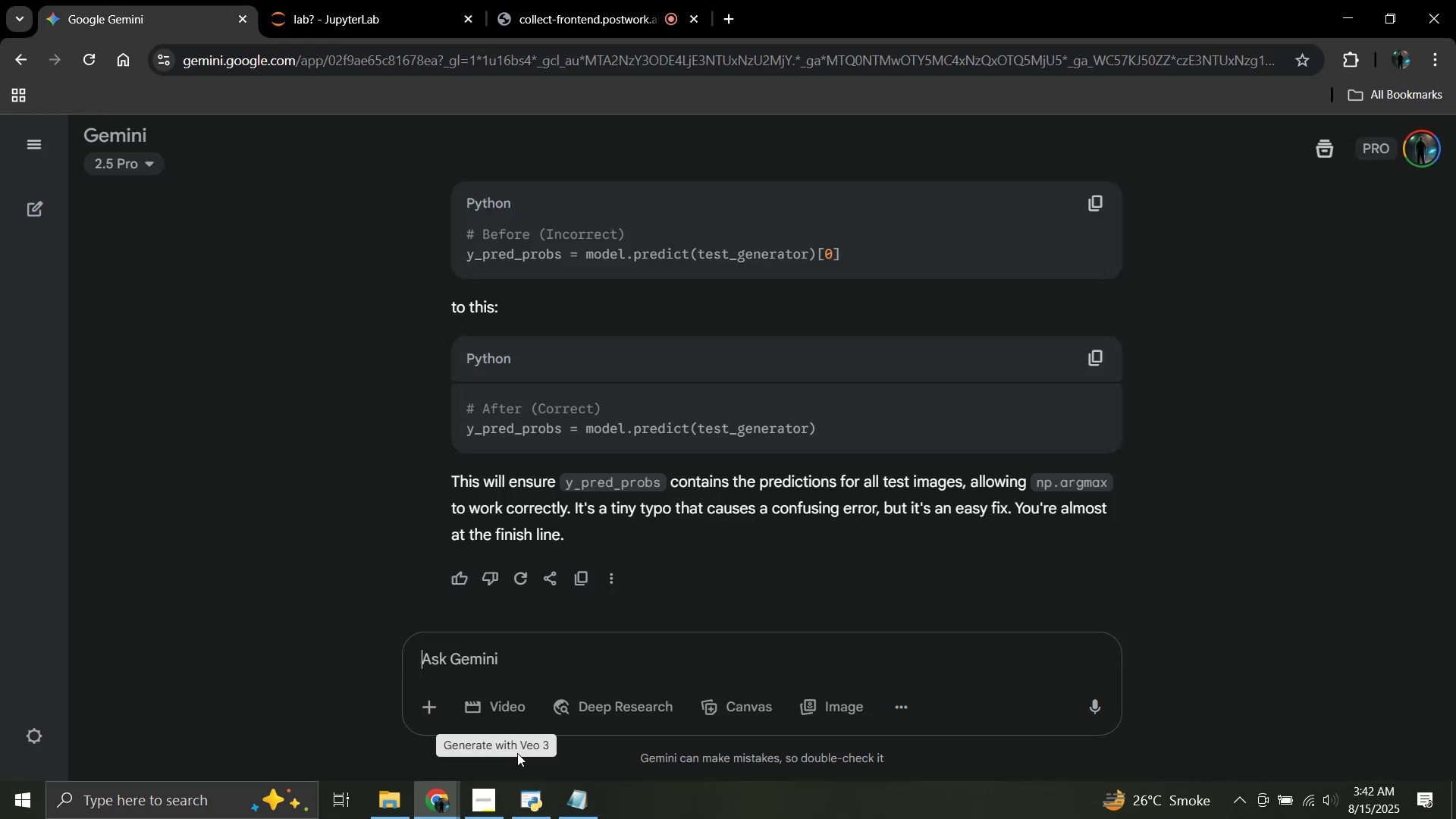 
key(Control+V)
 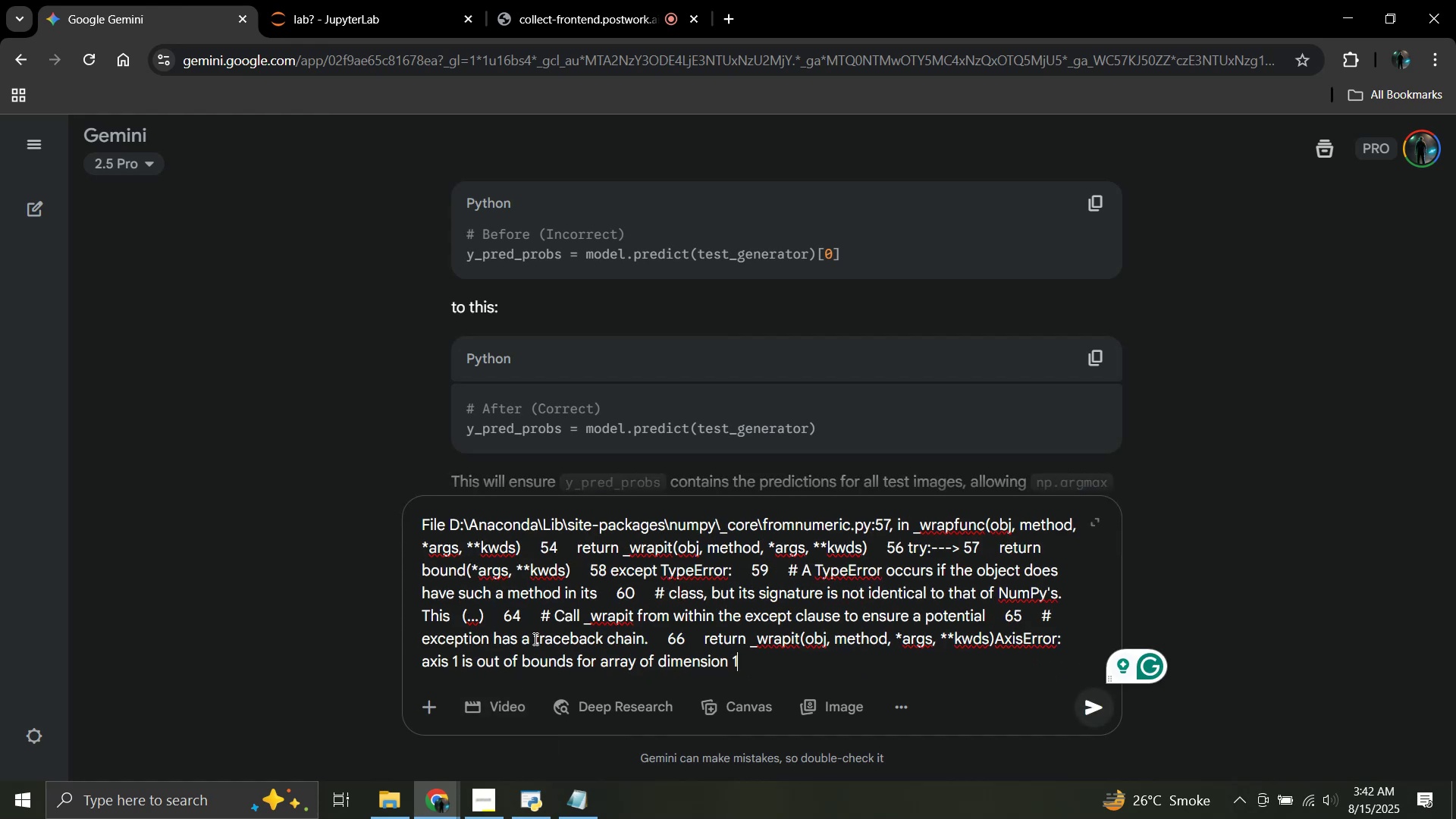 
key(Enter)
 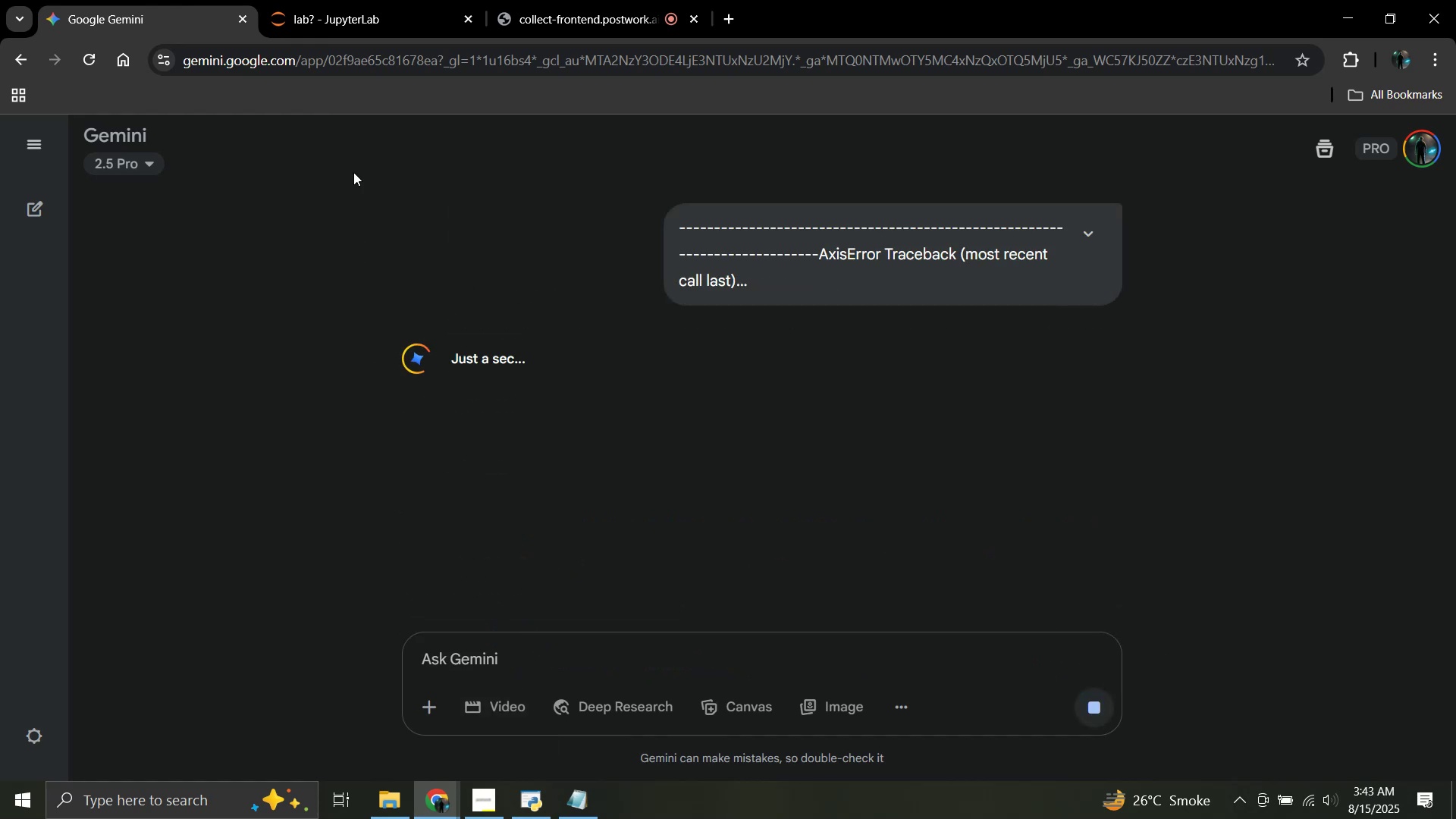 
left_click([379, 0])
 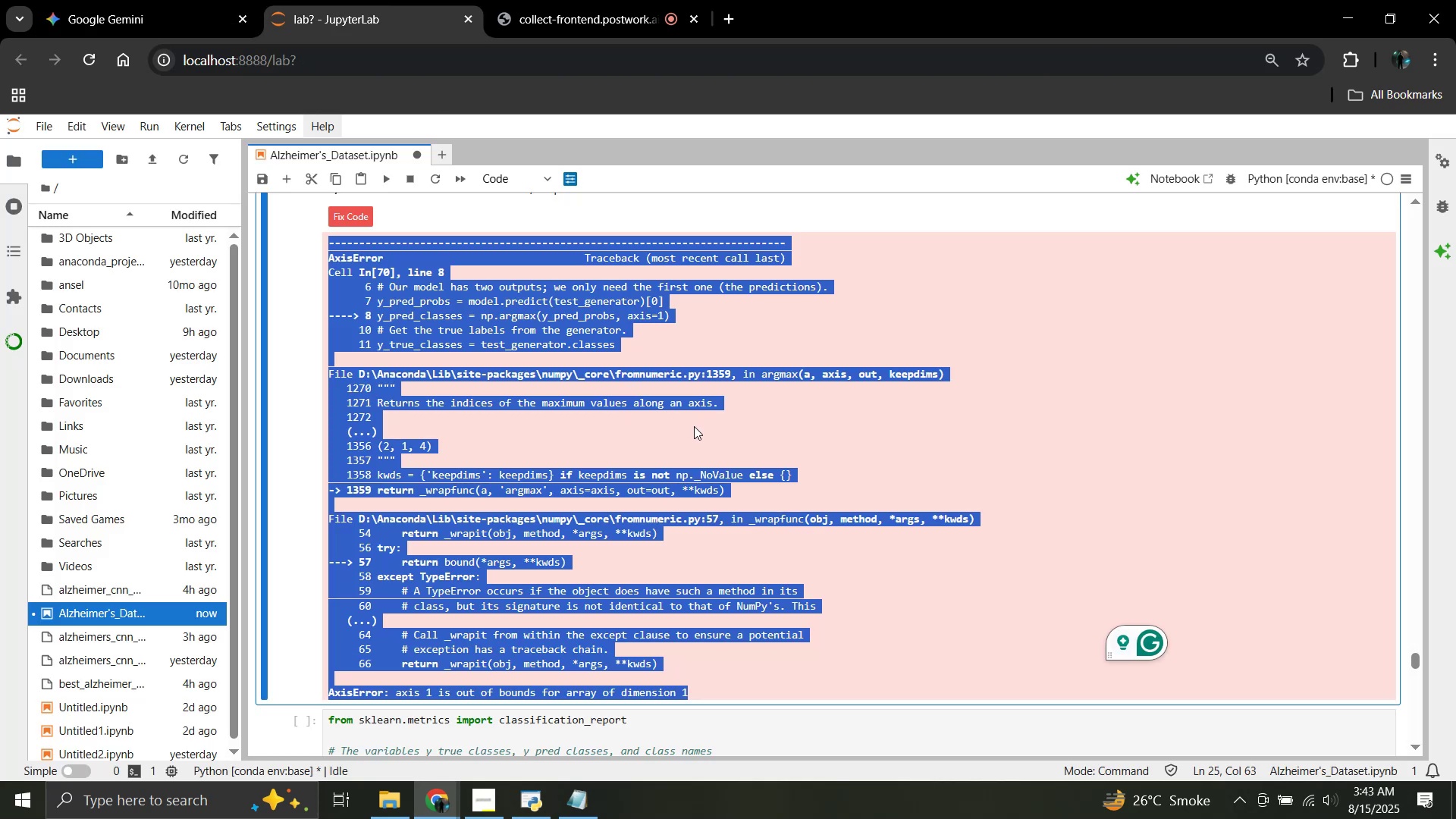 
left_click([688, 389])
 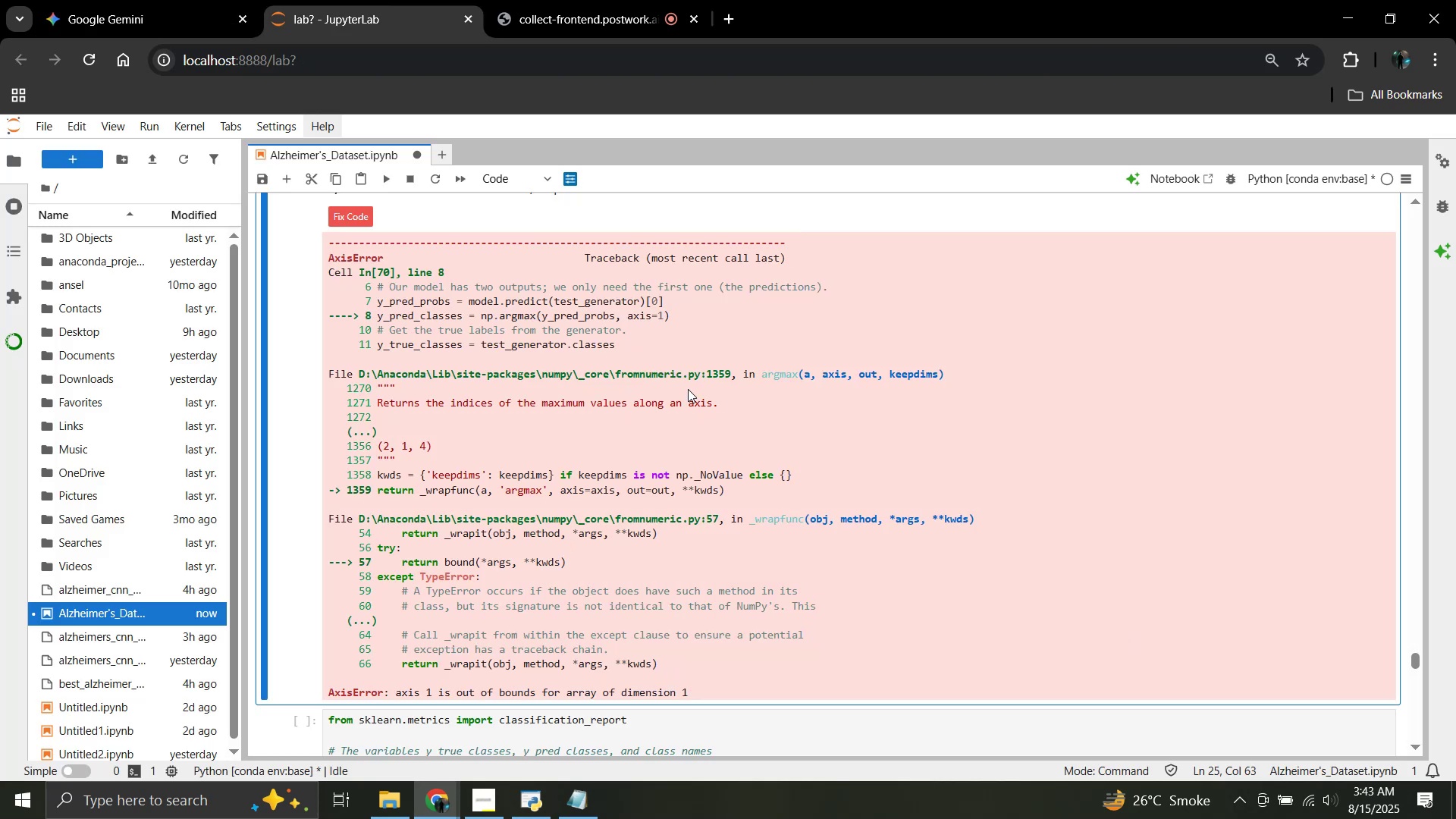 
scroll: coordinate [679, 416], scroll_direction: up, amount: 13.0
 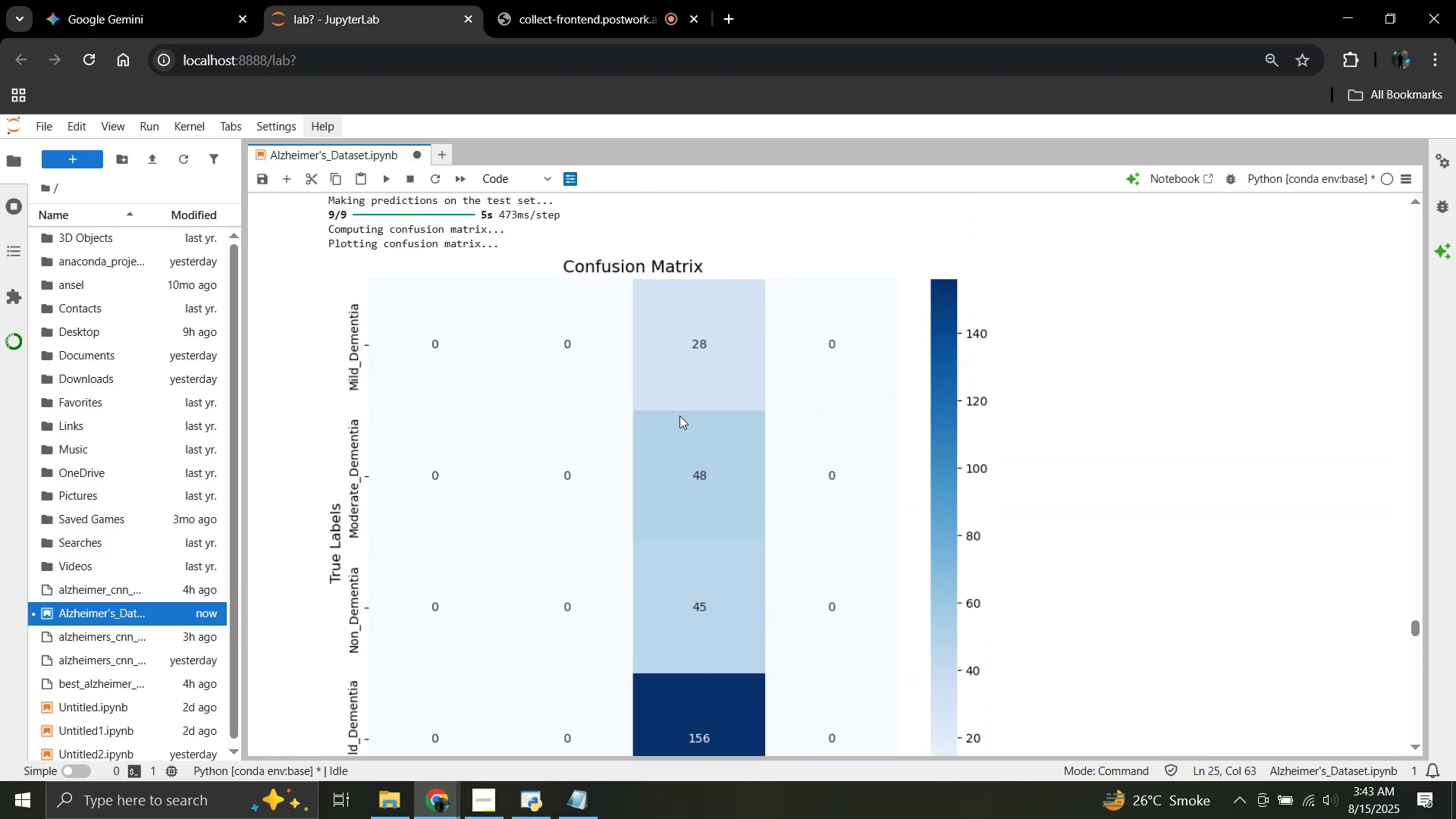 
scroll: coordinate [679, 416], scroll_direction: down, amount: 1.0
 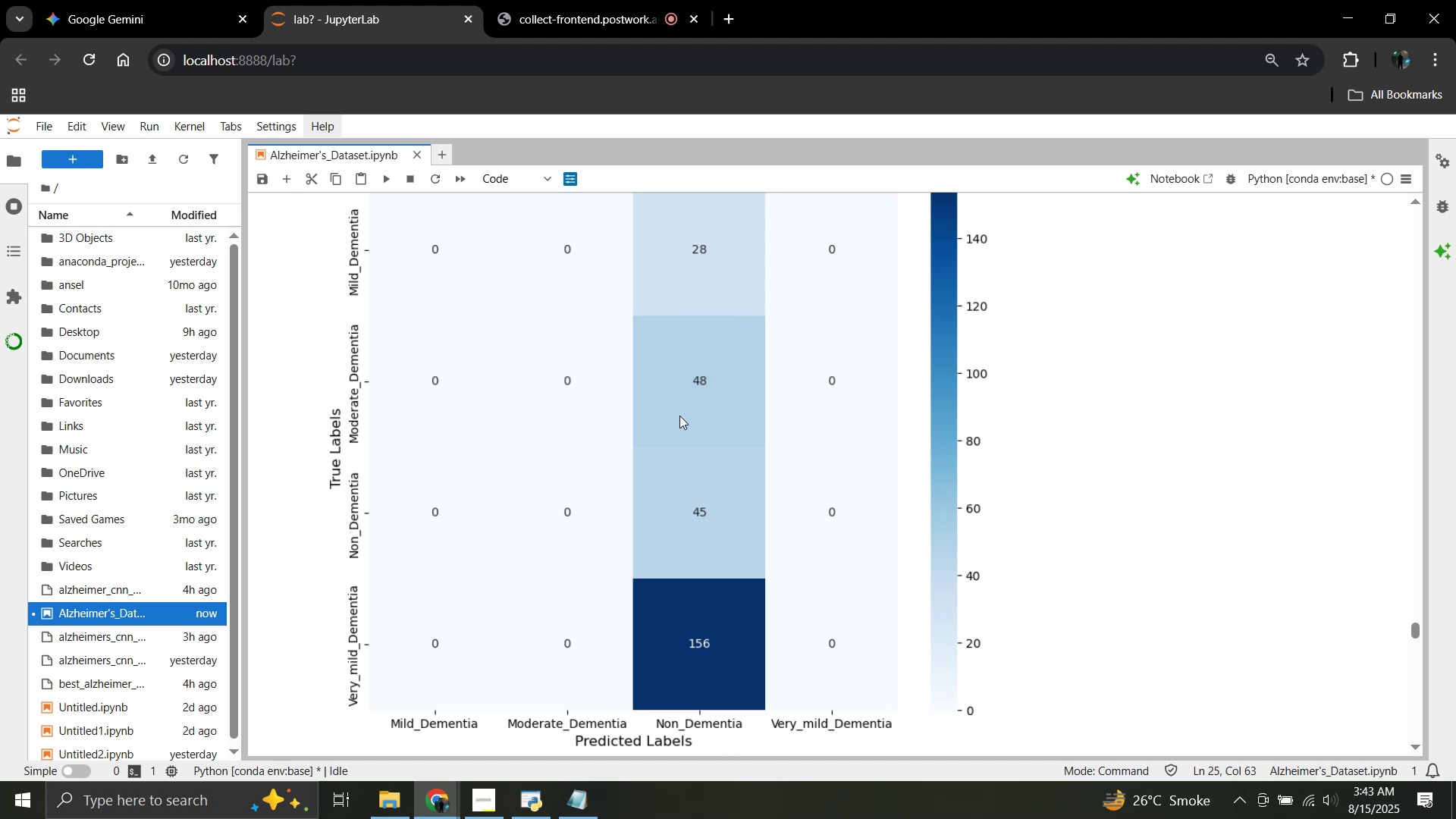 
wait(32.29)
 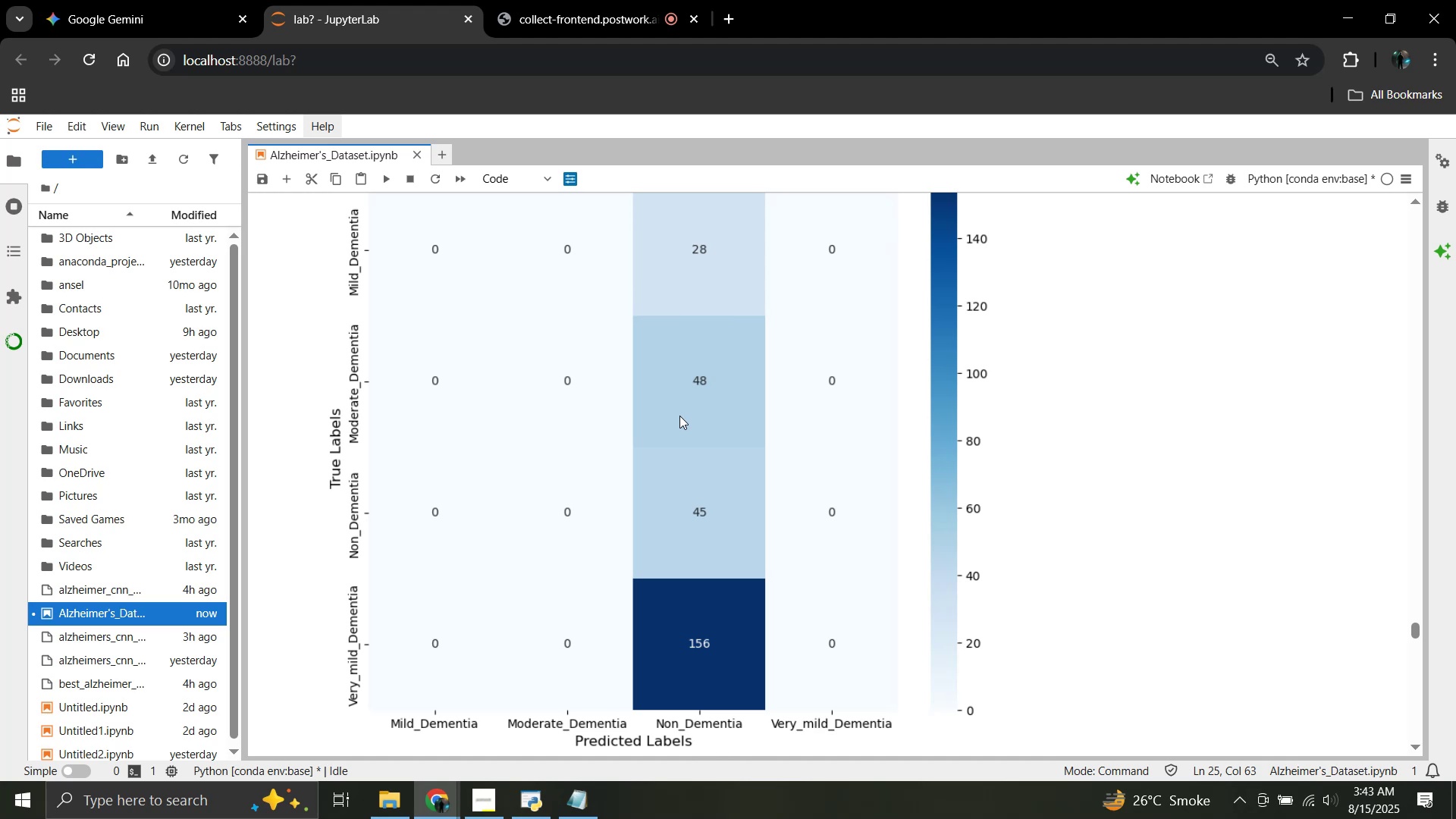 
left_click([89, 0])
 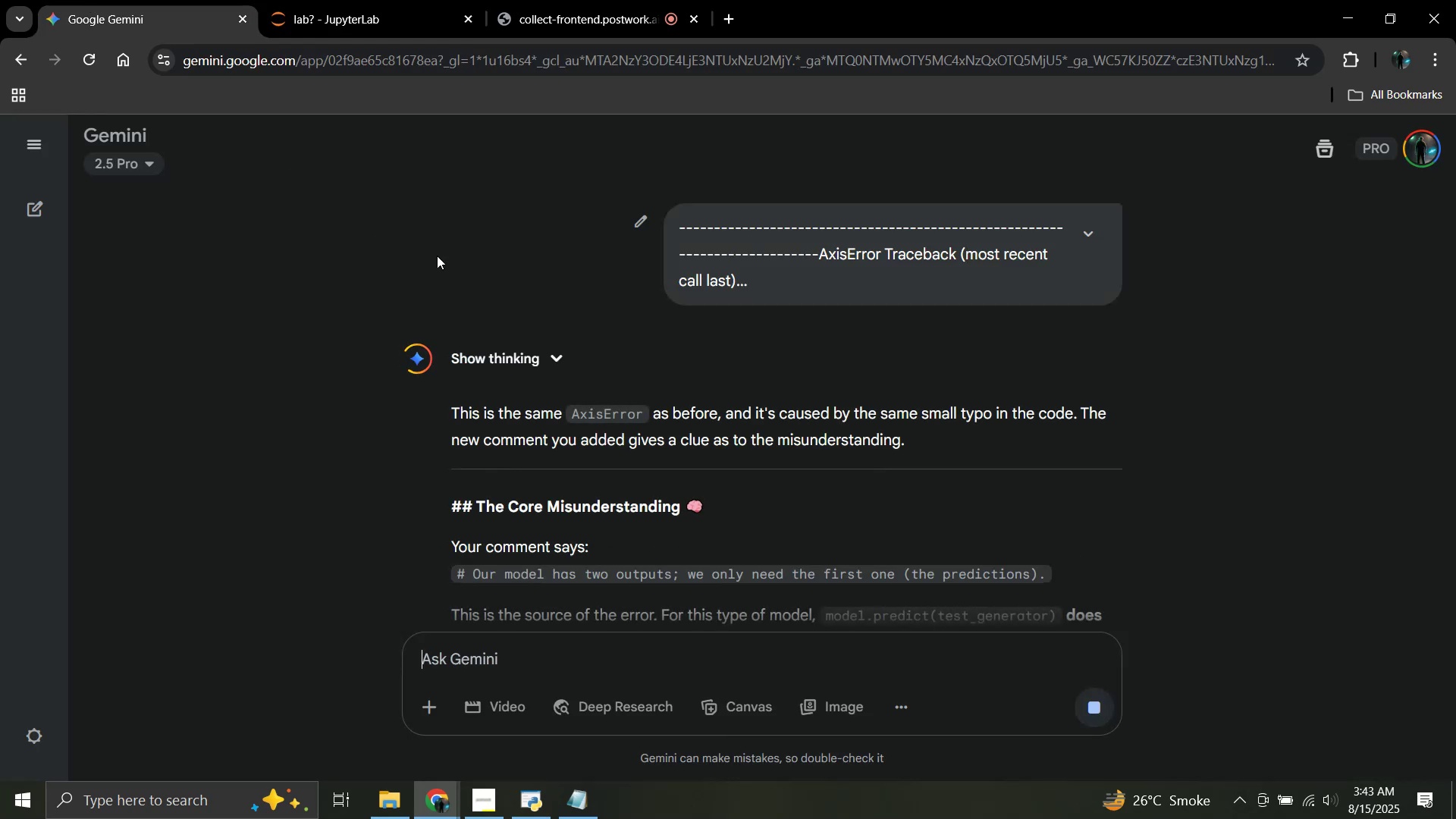 
scroll: coordinate [594, 293], scroll_direction: down, amount: 4.0
 